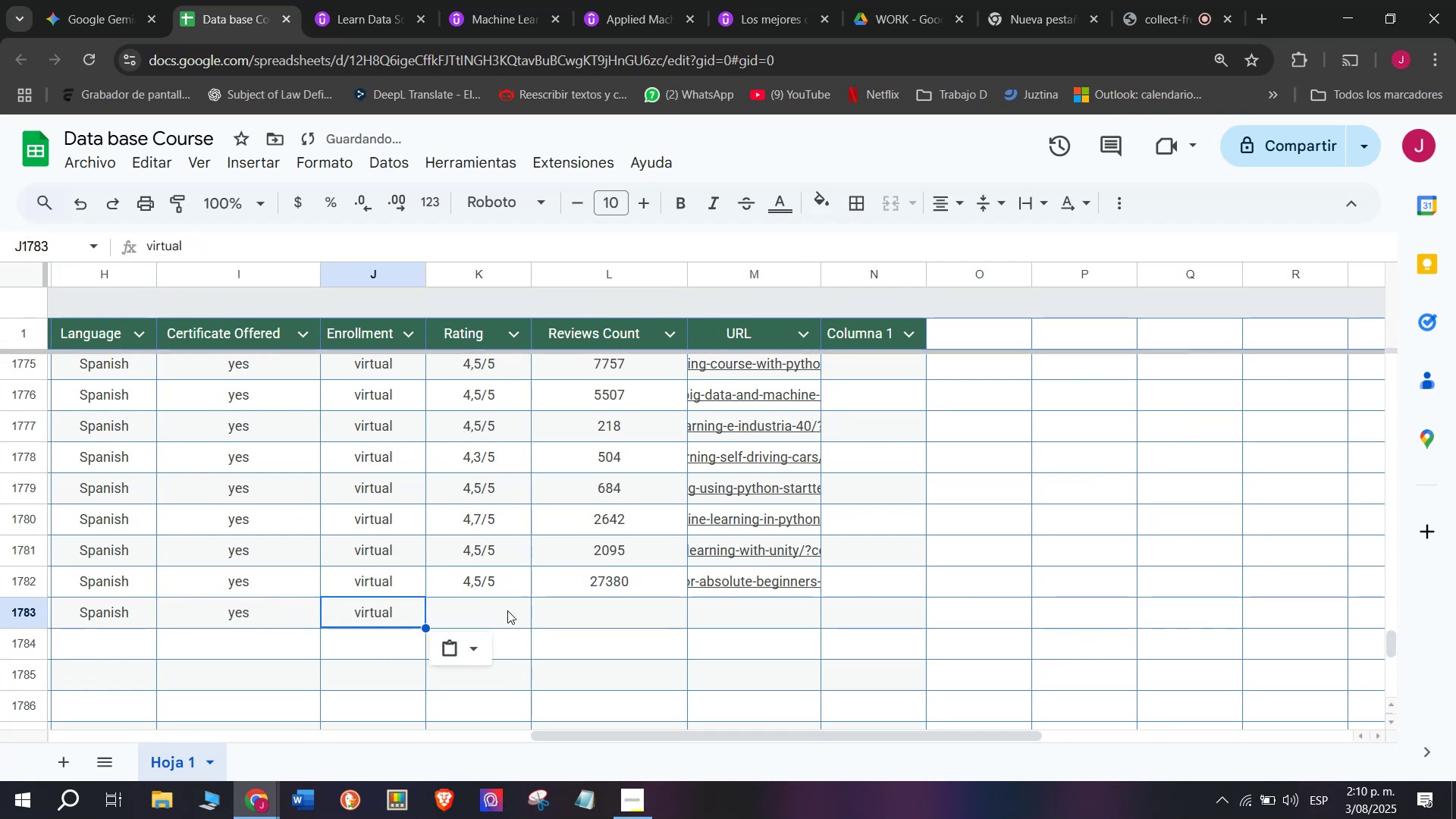 
triple_click([507, 610])
 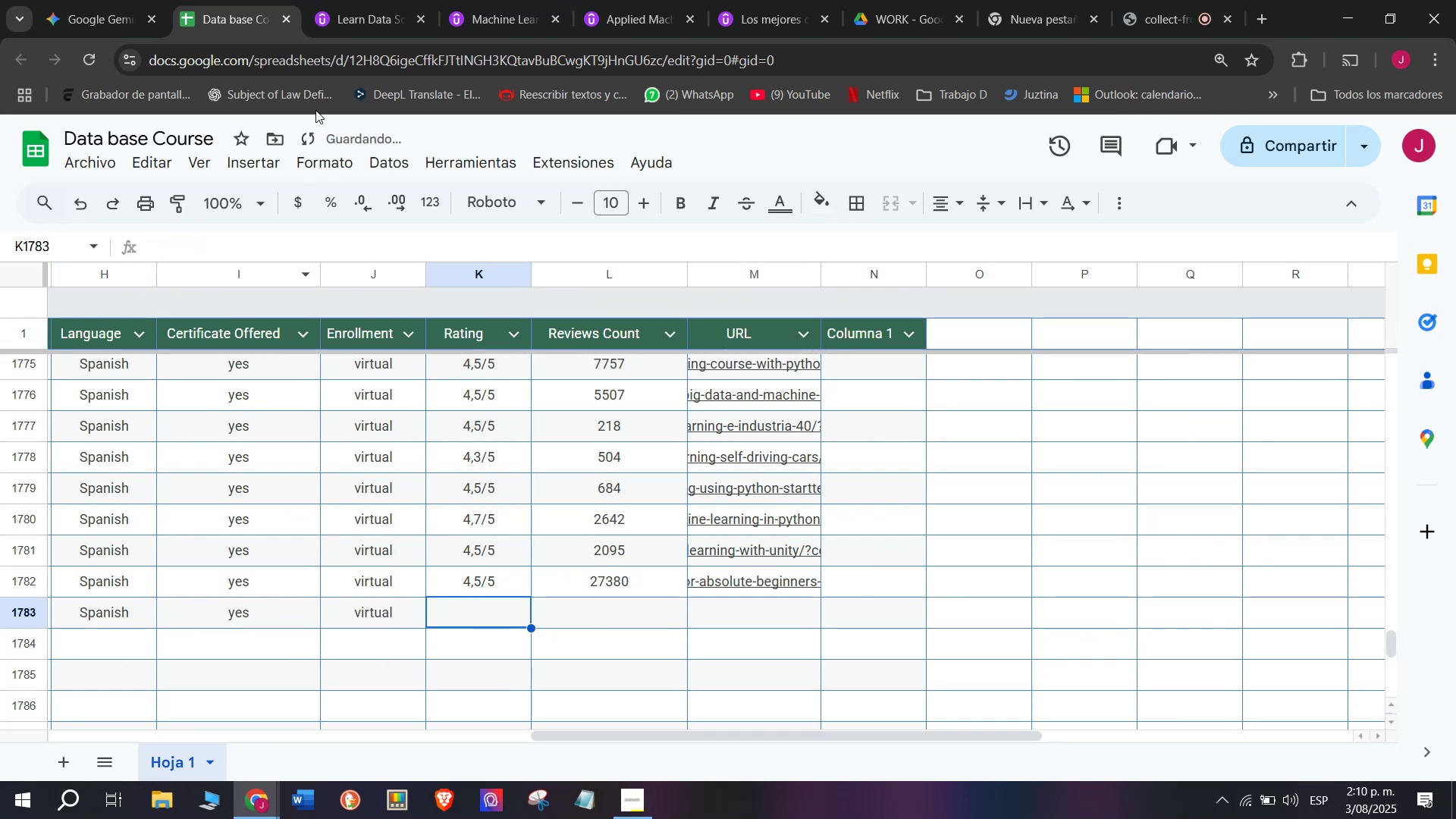 
left_click([340, 0])
 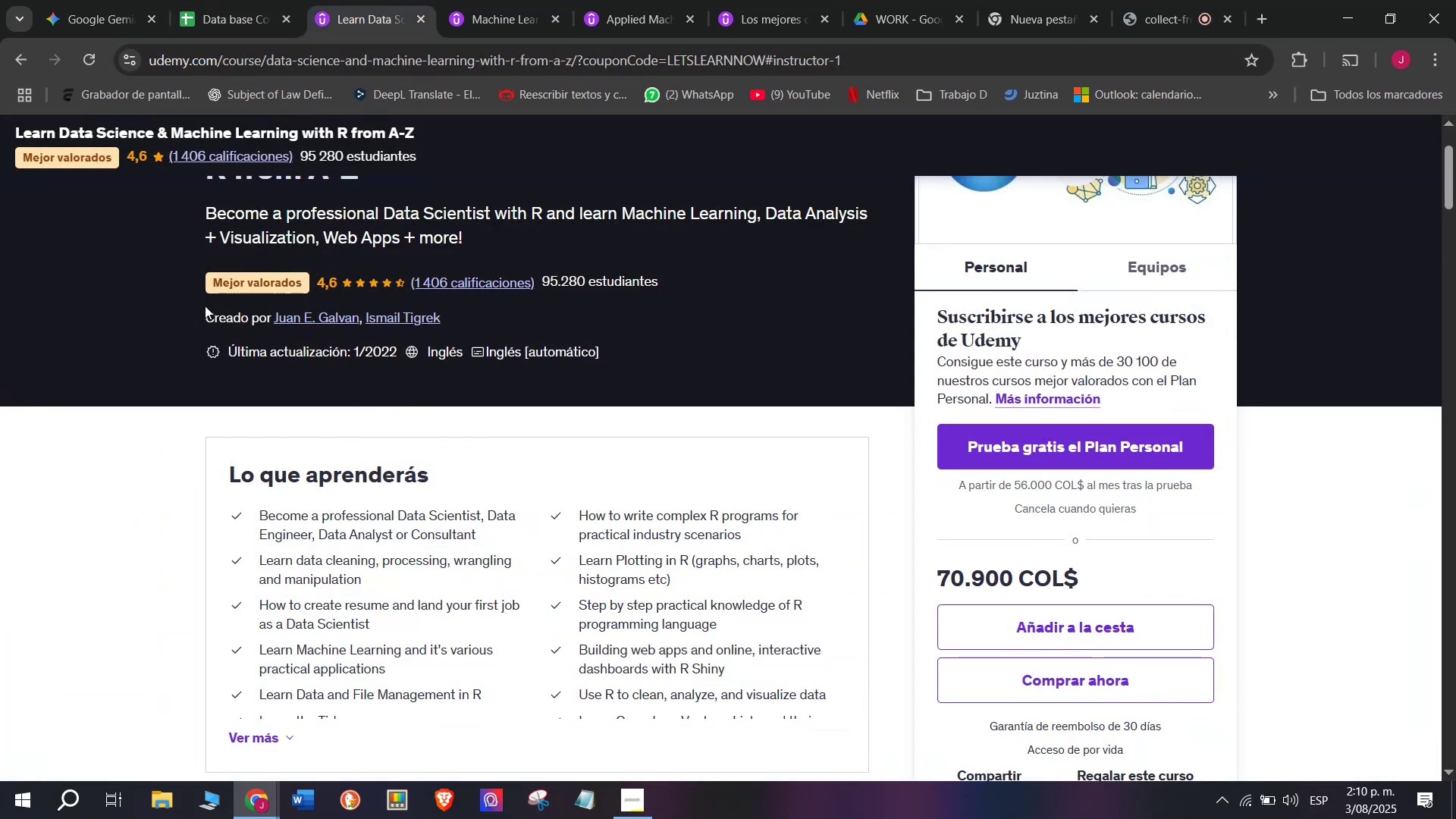 
left_click([221, 0])
 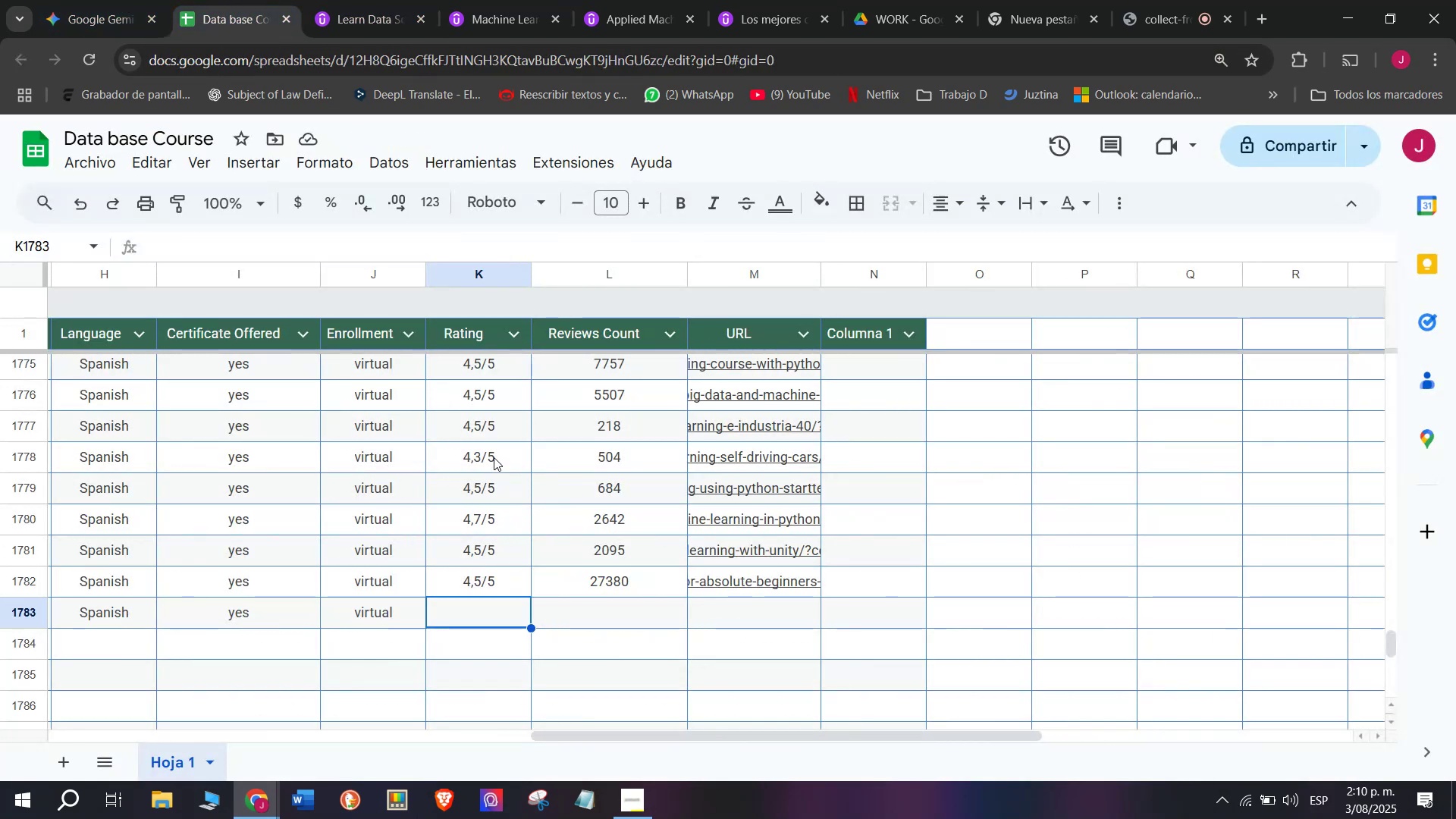 
left_click([476, 400])
 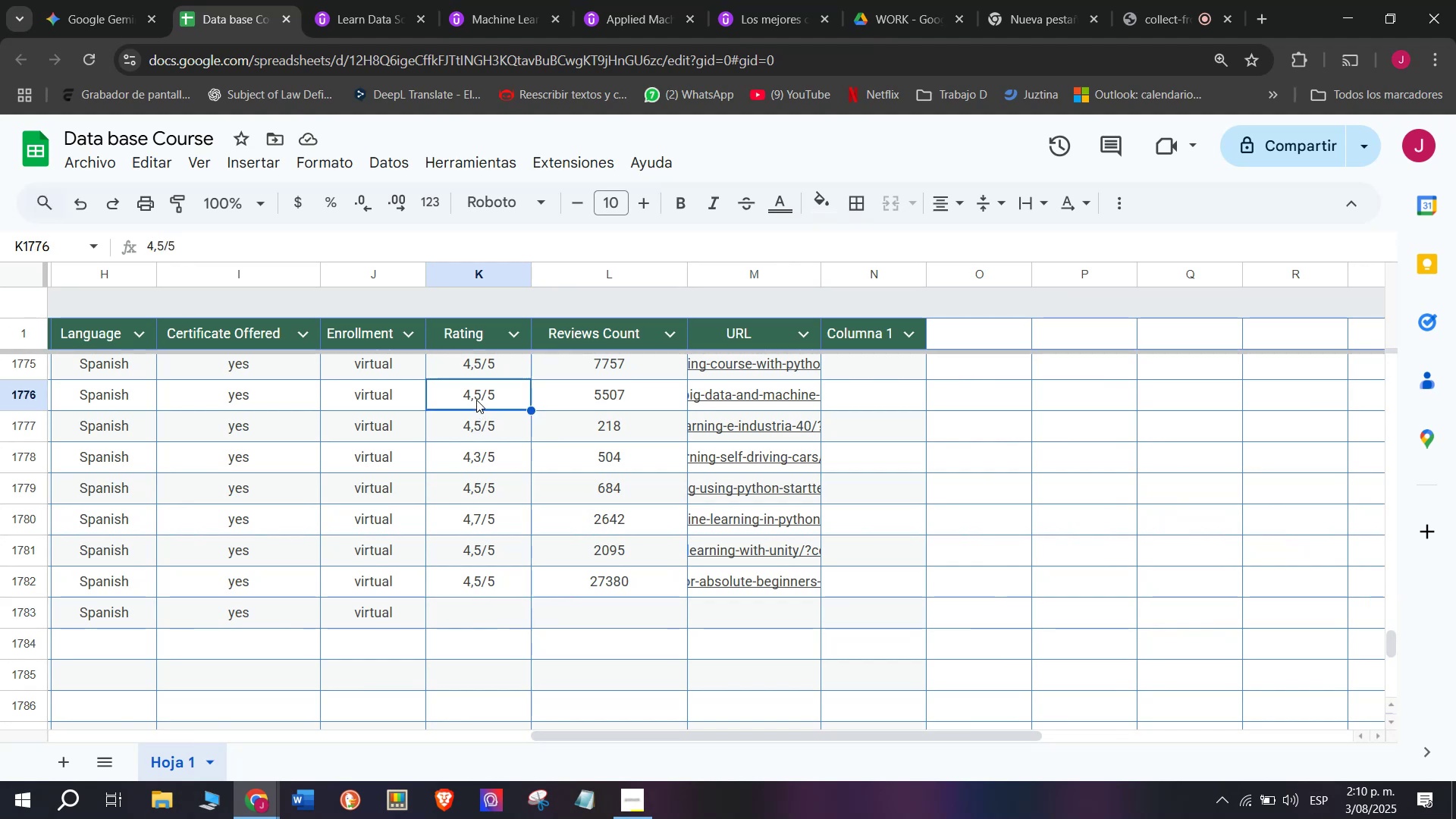 
key(Break)
 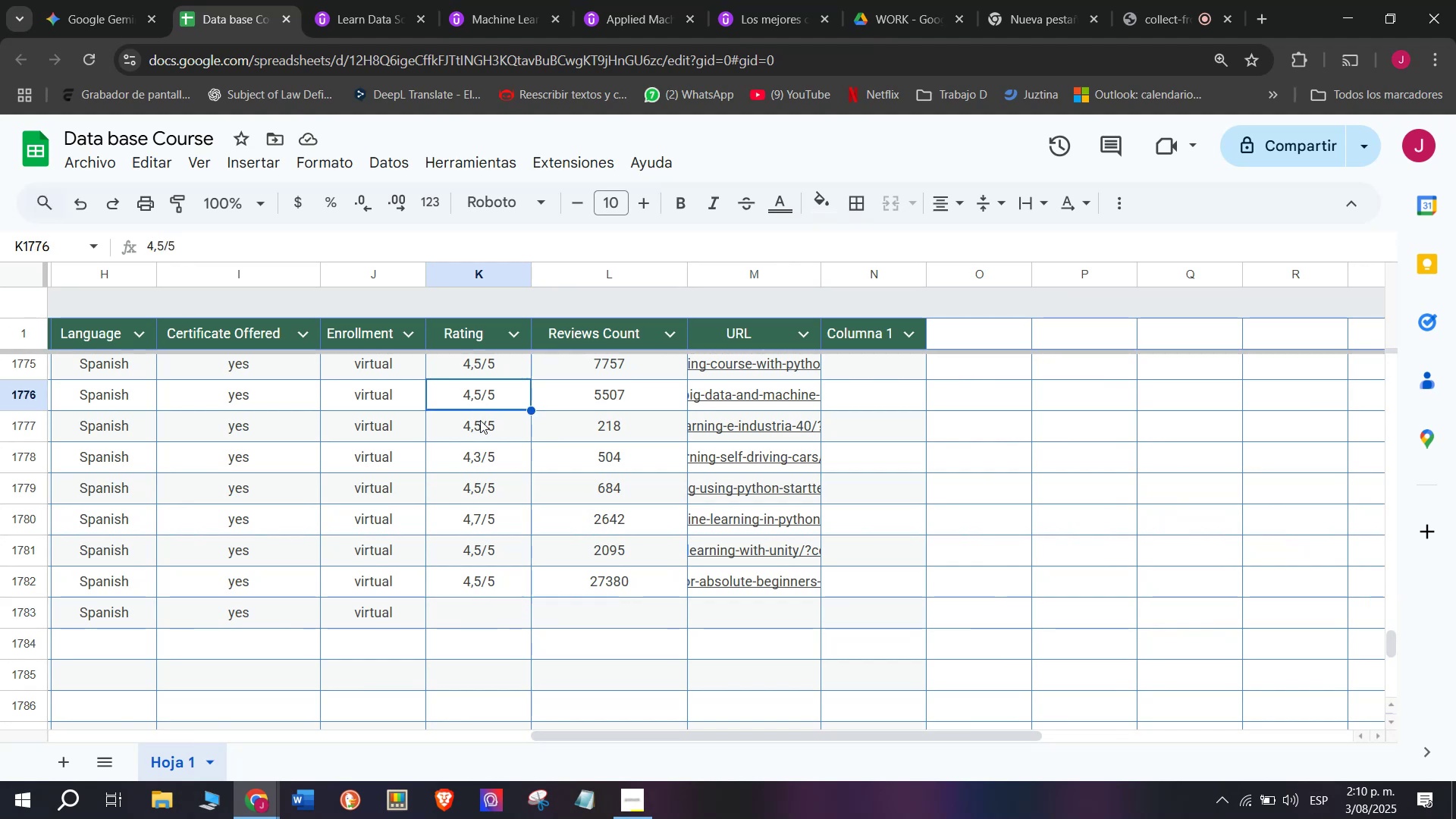 
key(Control+ControlLeft)
 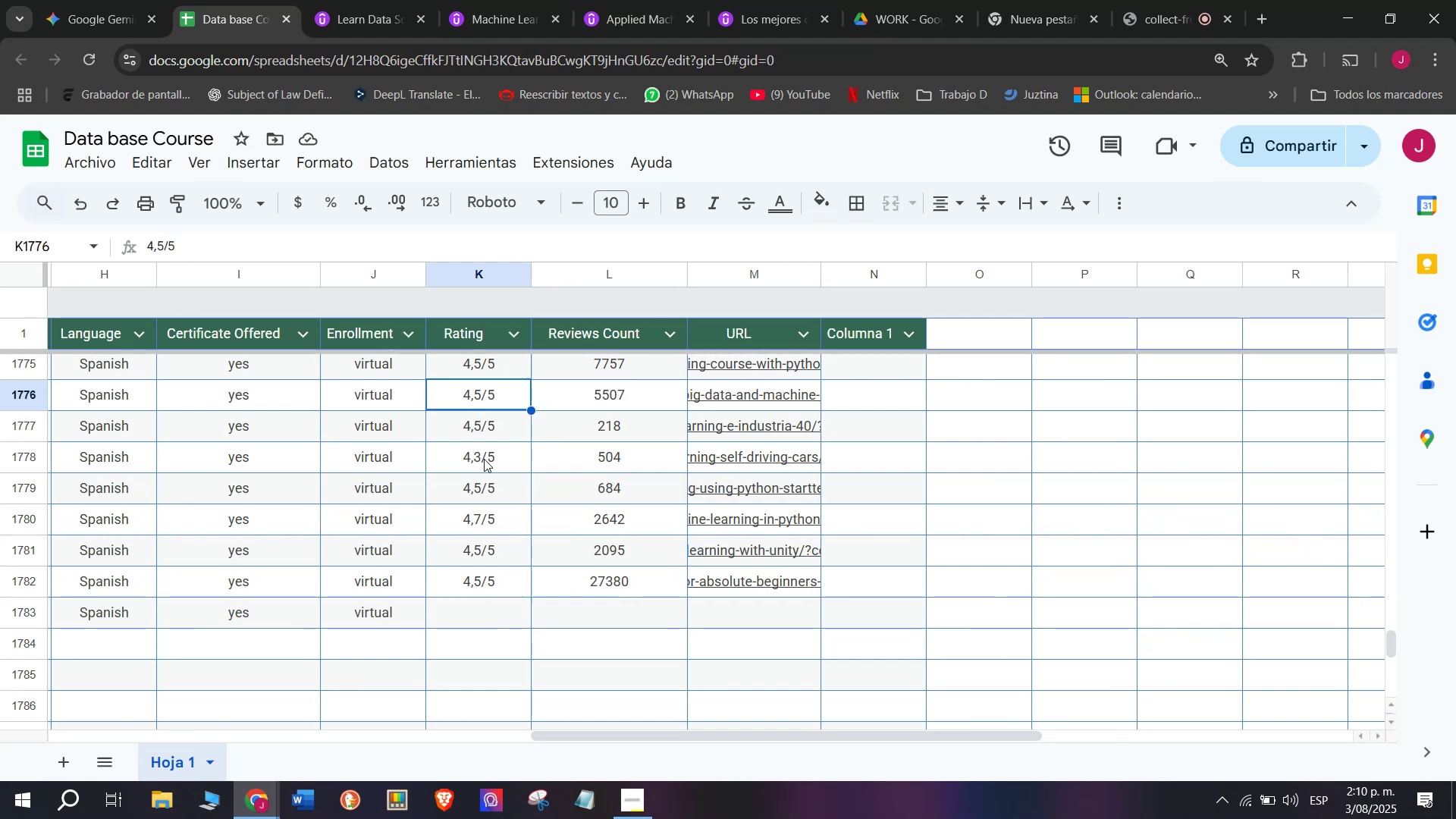 
key(Control+C)
 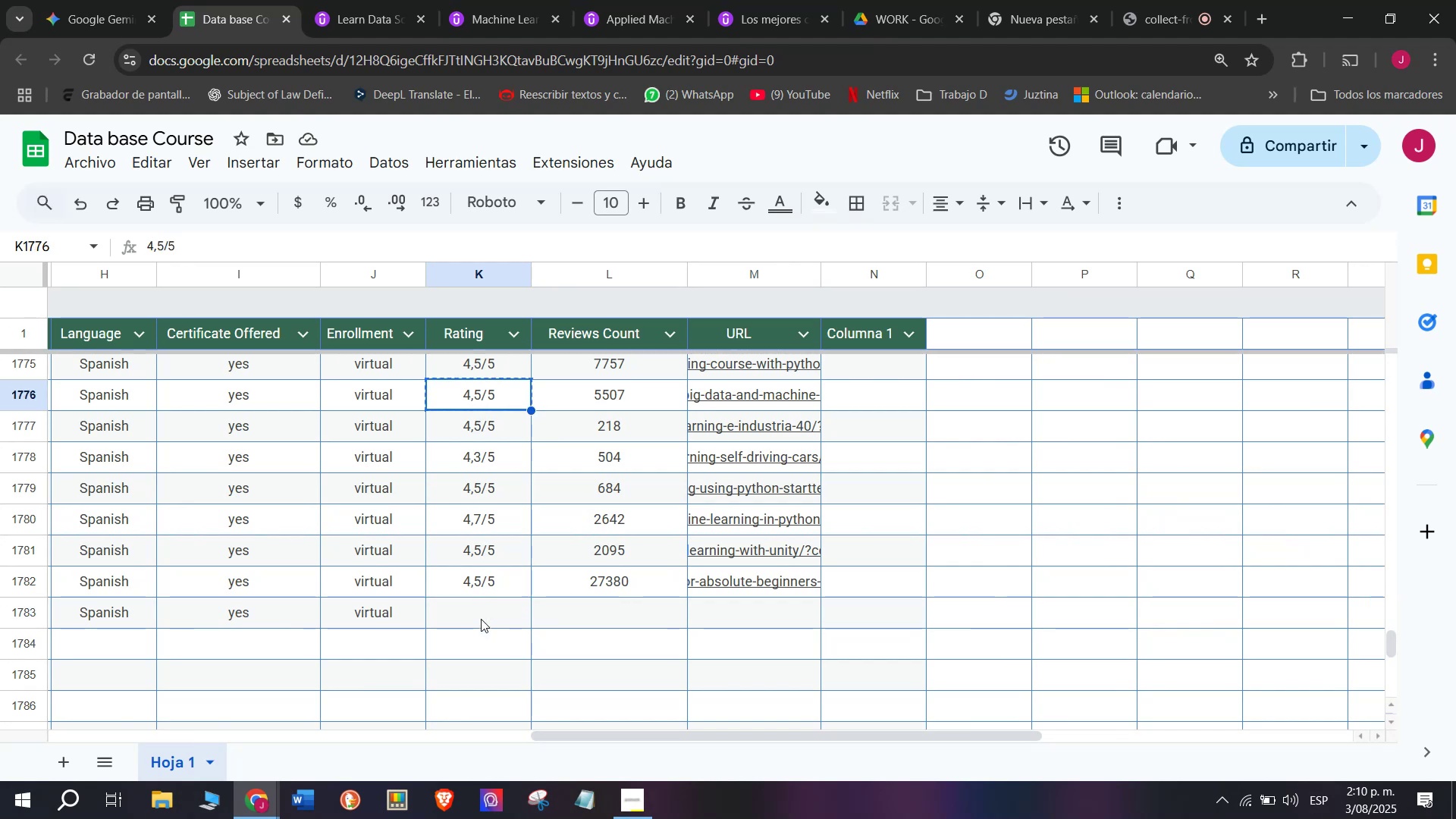 
left_click([481, 619])
 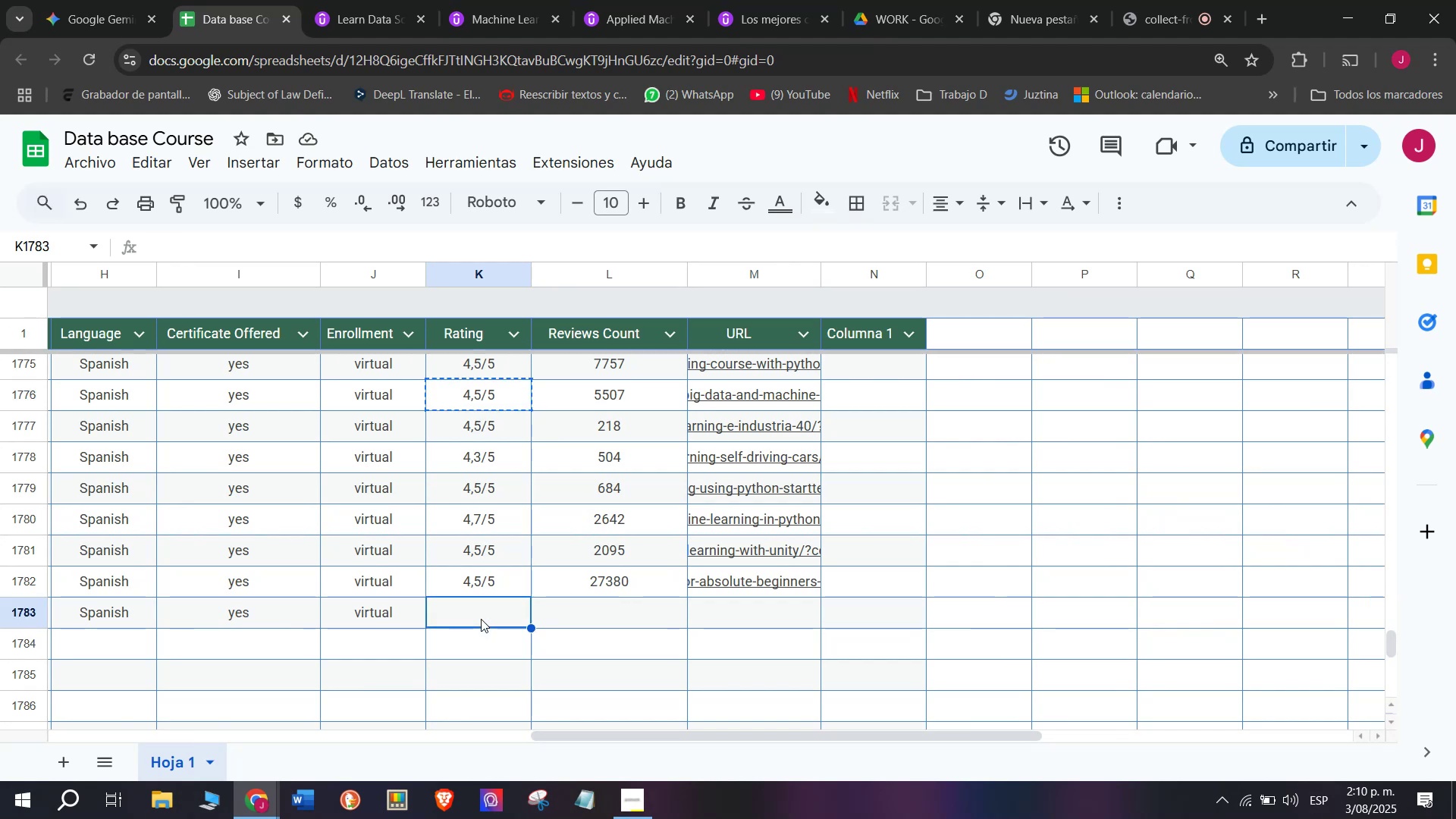 
key(Control+ControlLeft)
 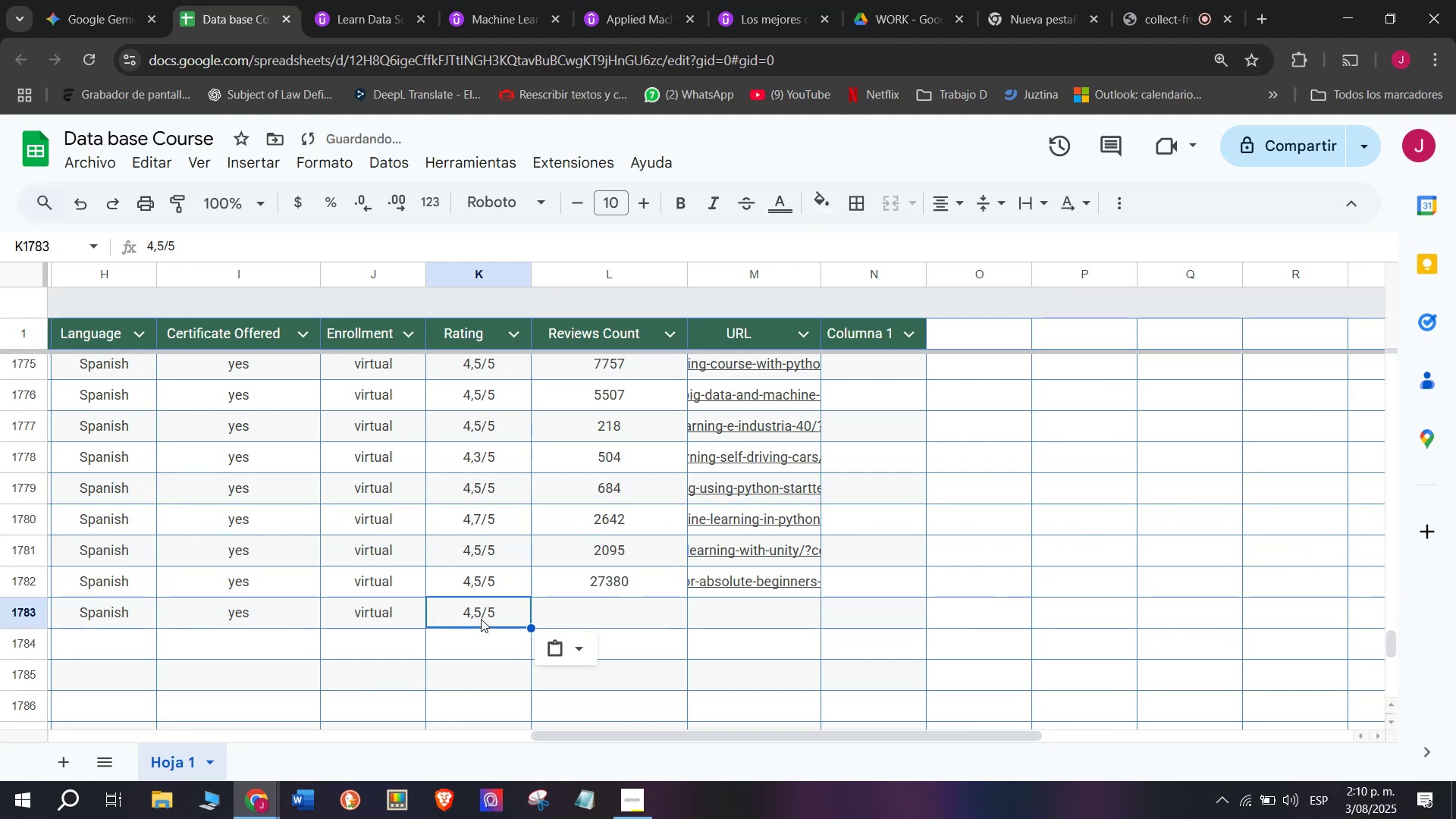 
key(Z)
 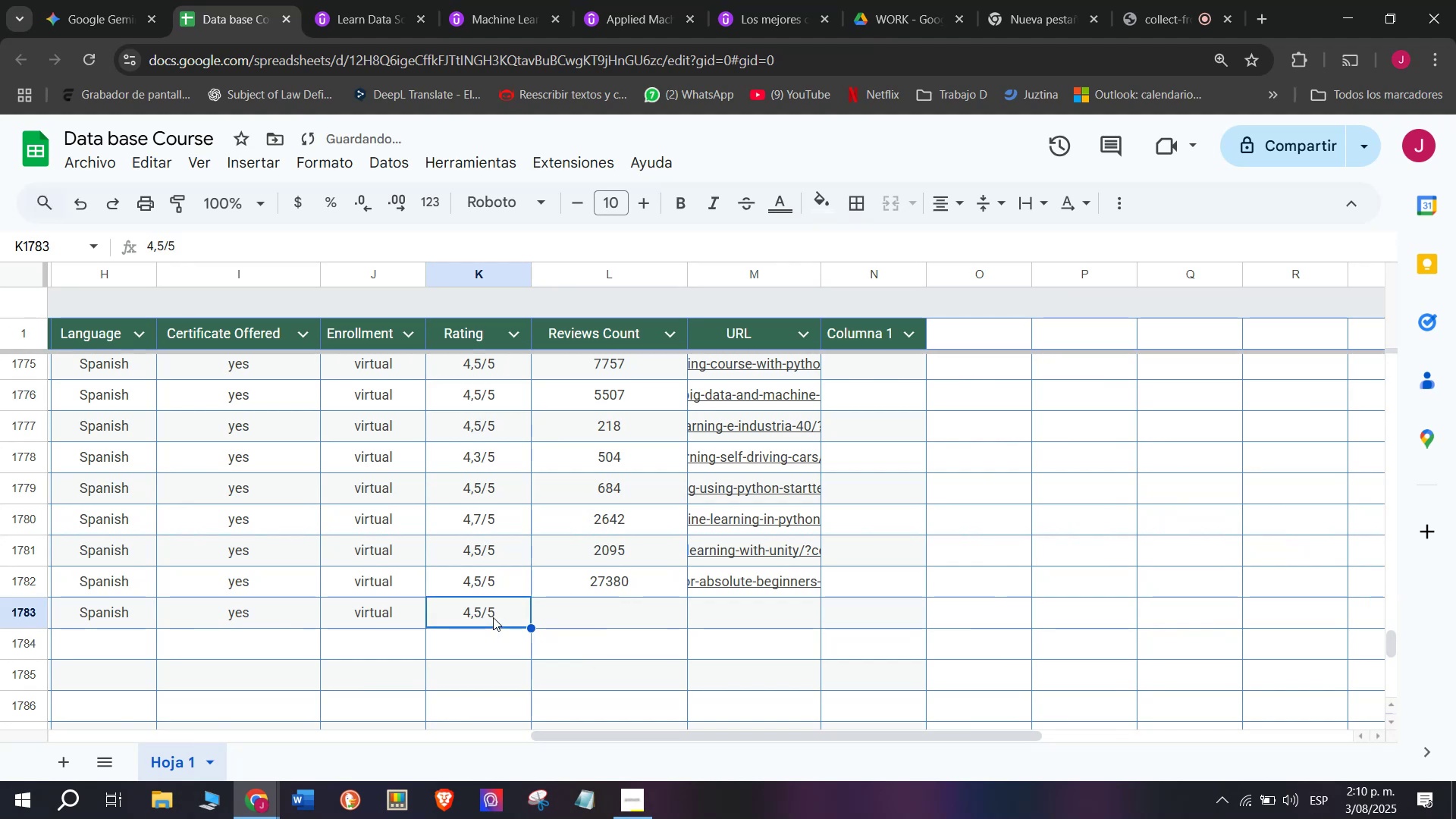 
key(Control+V)
 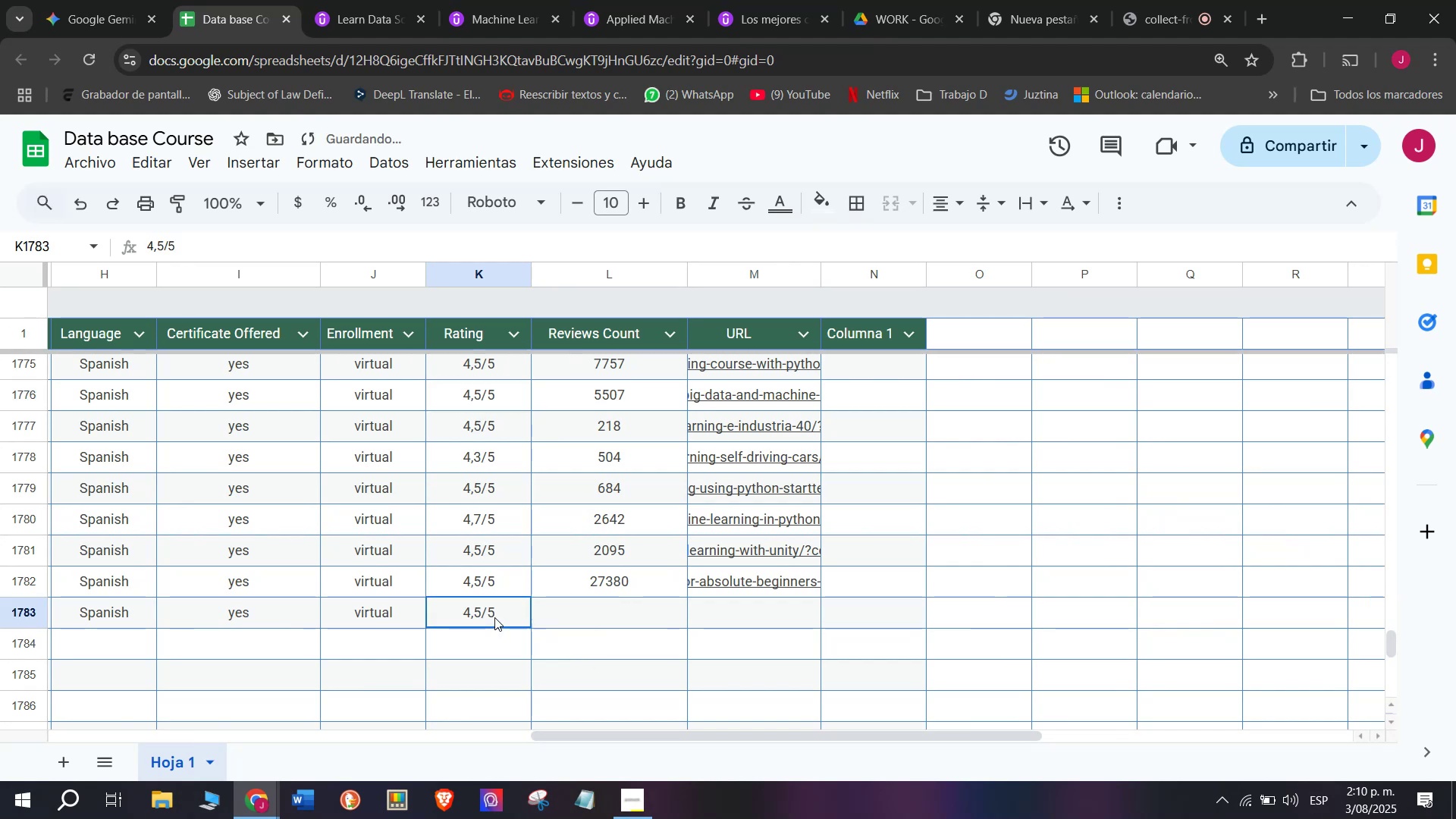 
double_click([494, 617])
 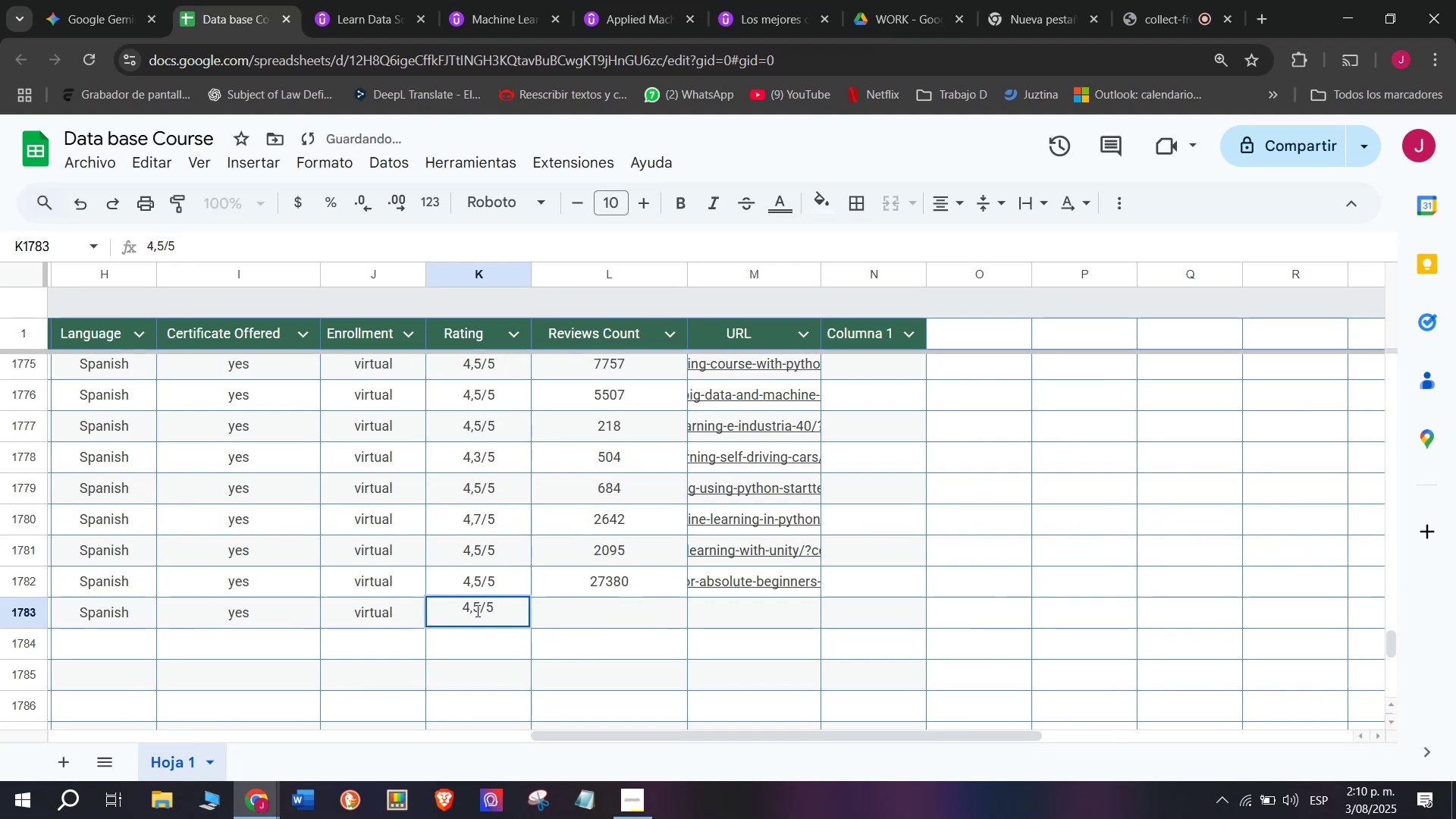 
left_click([475, 606])
 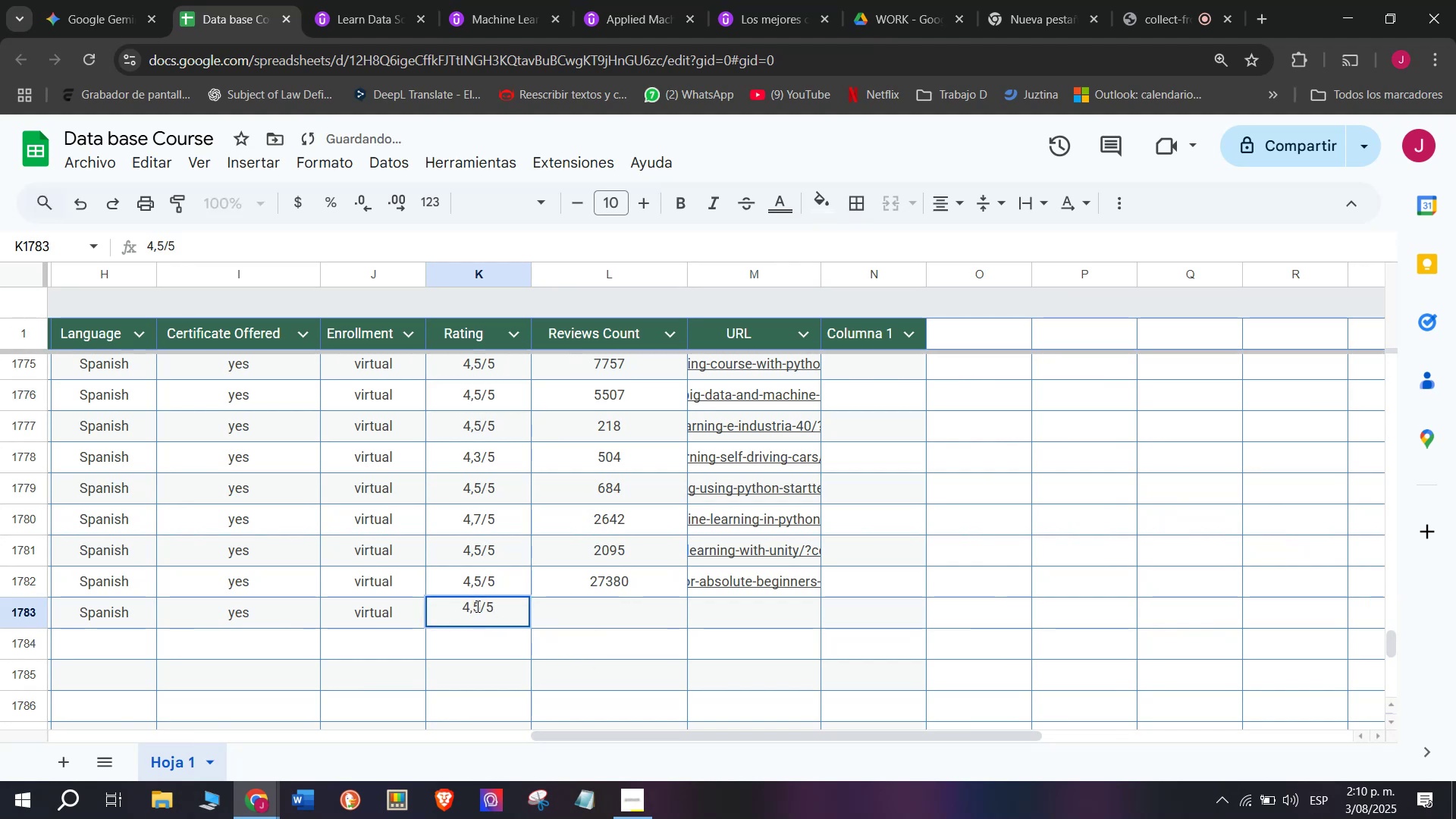 
left_click([476, 606])
 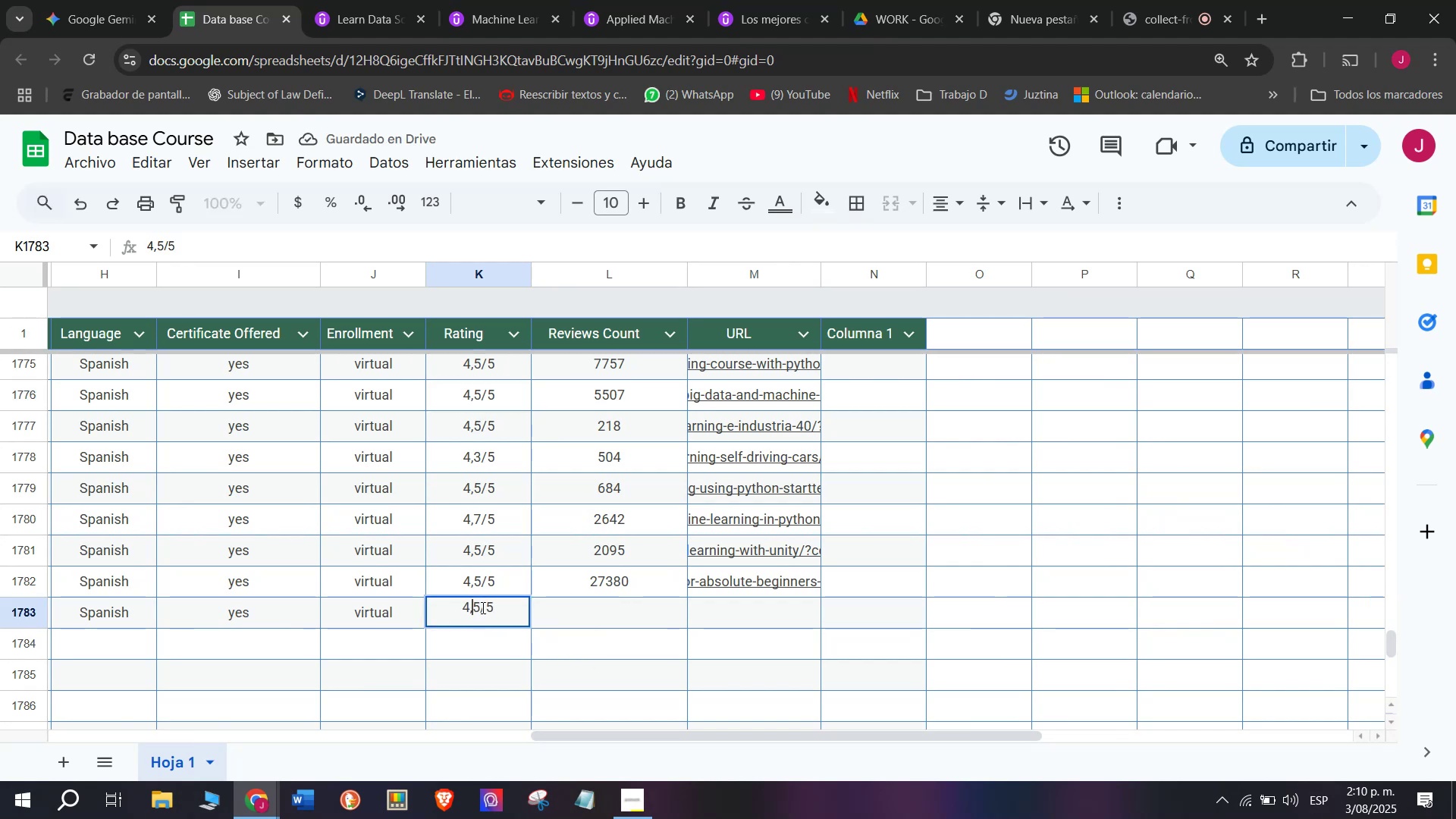 
left_click([482, 607])
 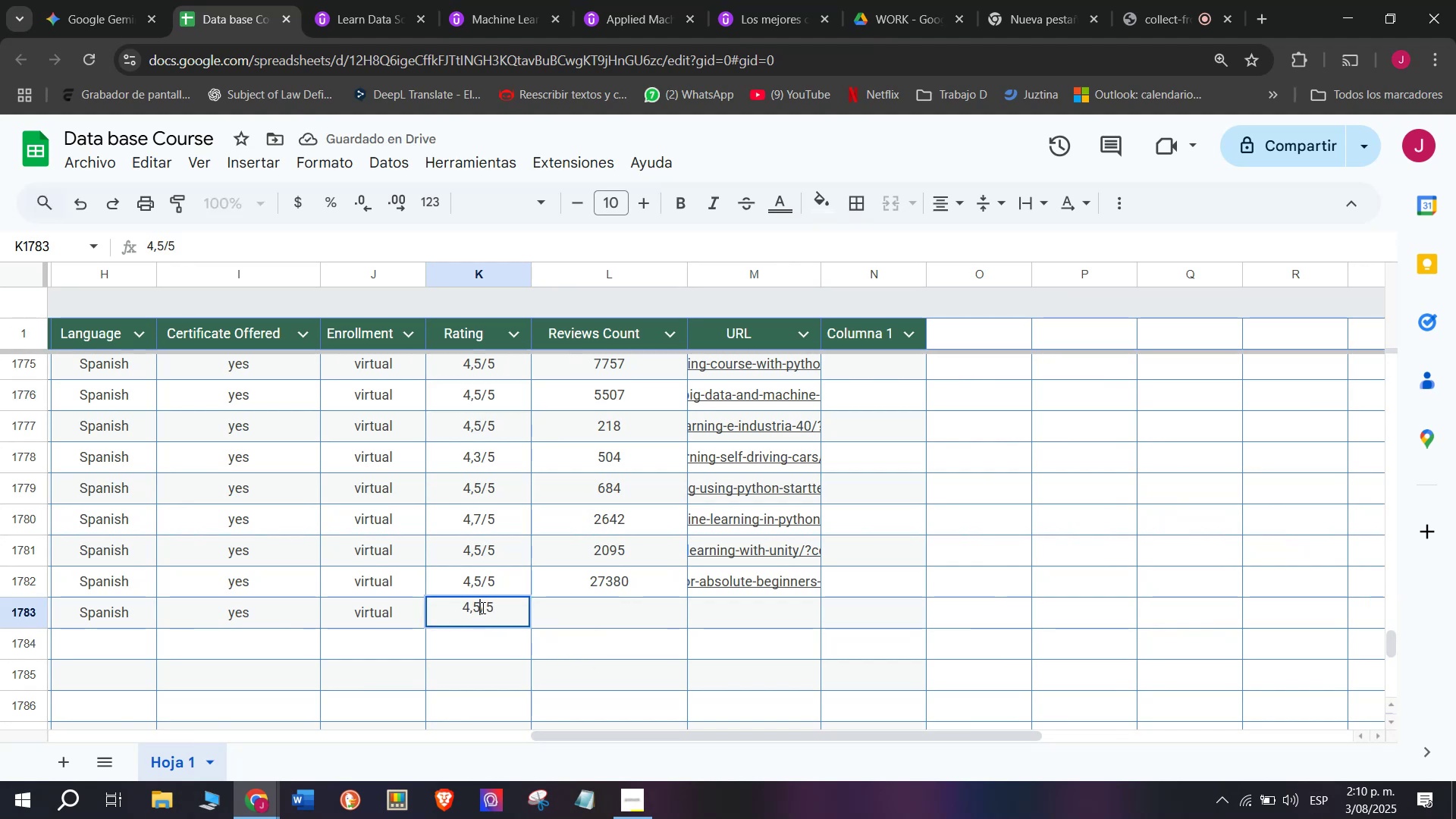 
key(Backspace)
 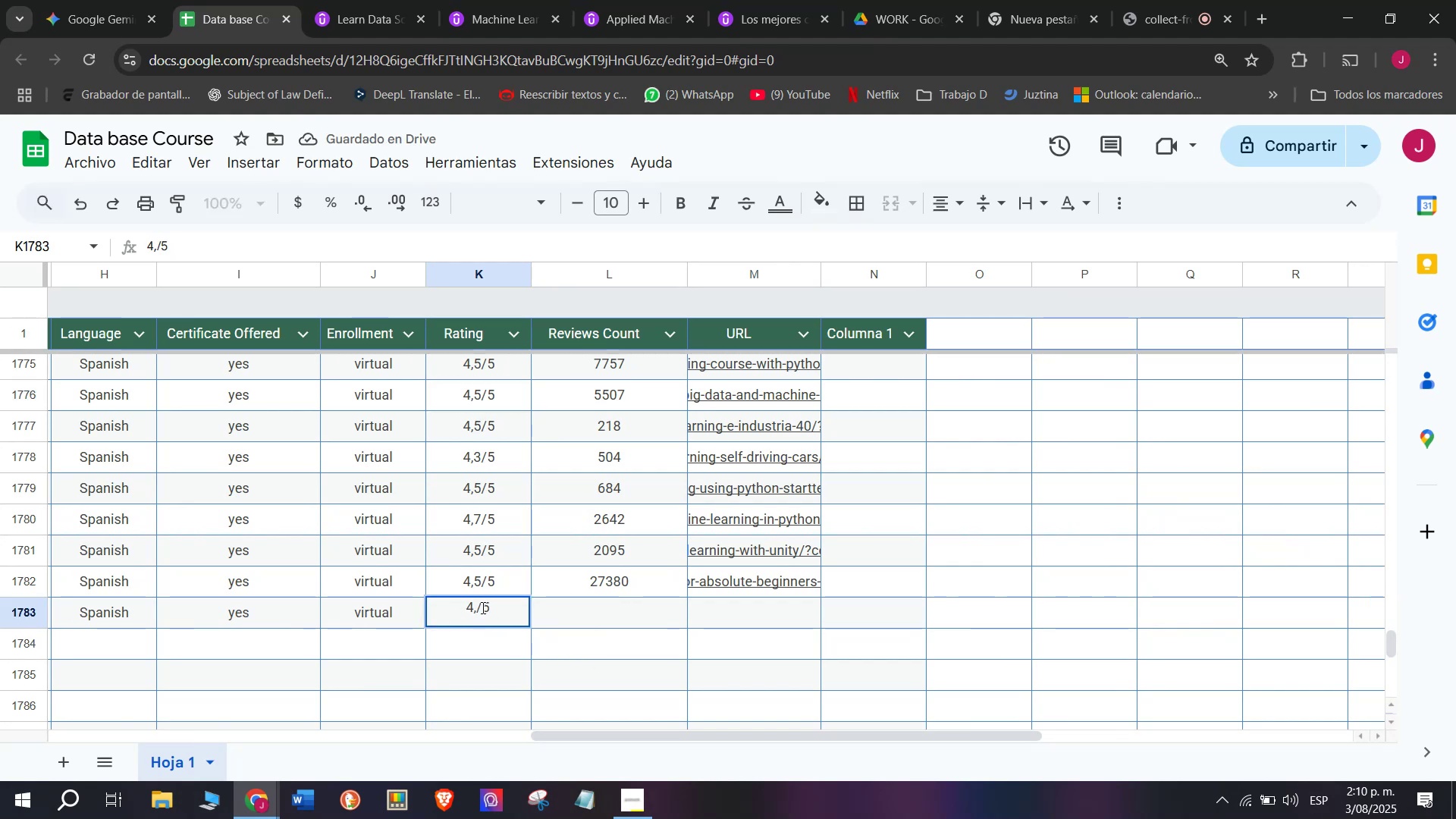 
key(Q)
 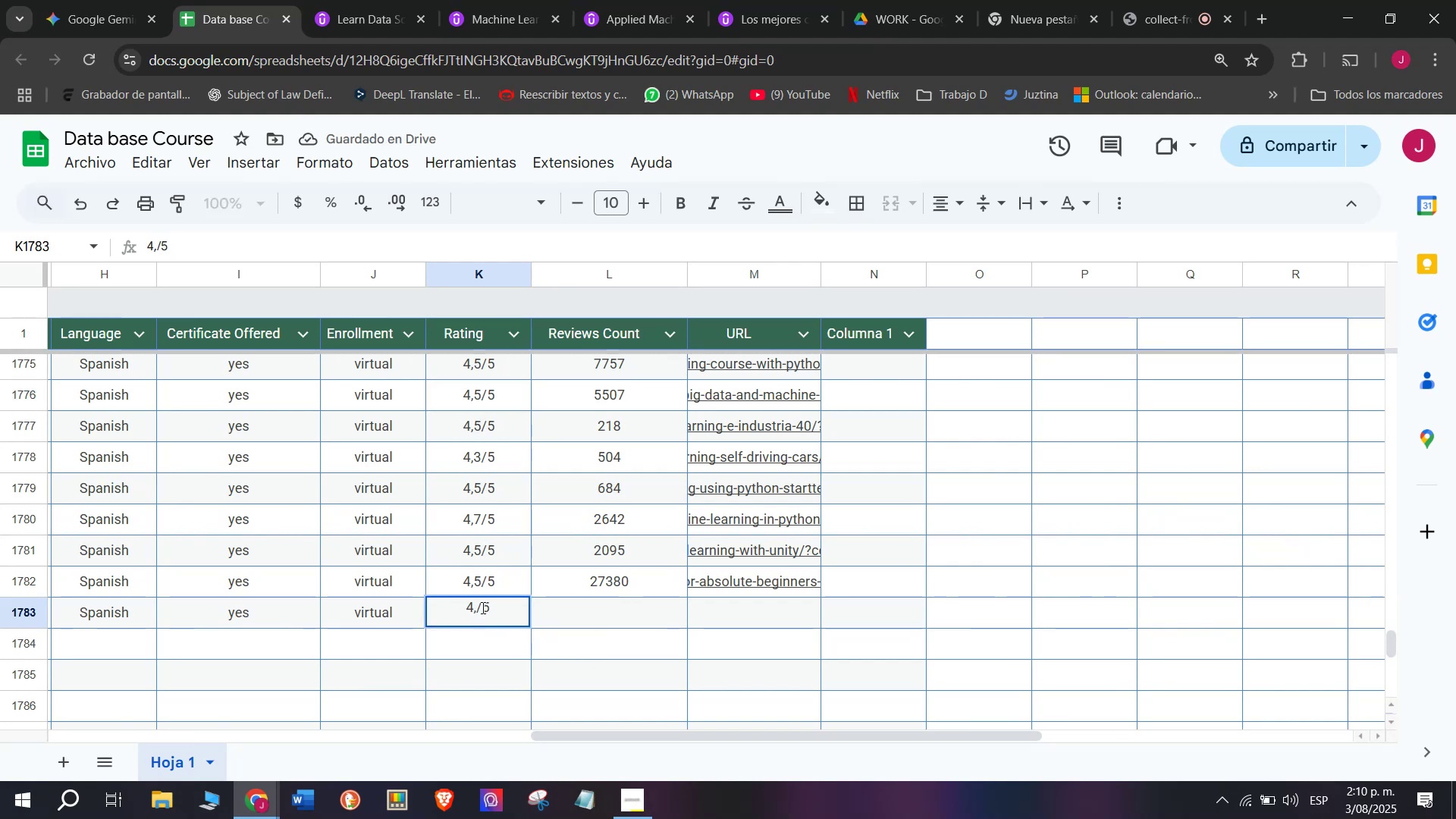 
key(6)
 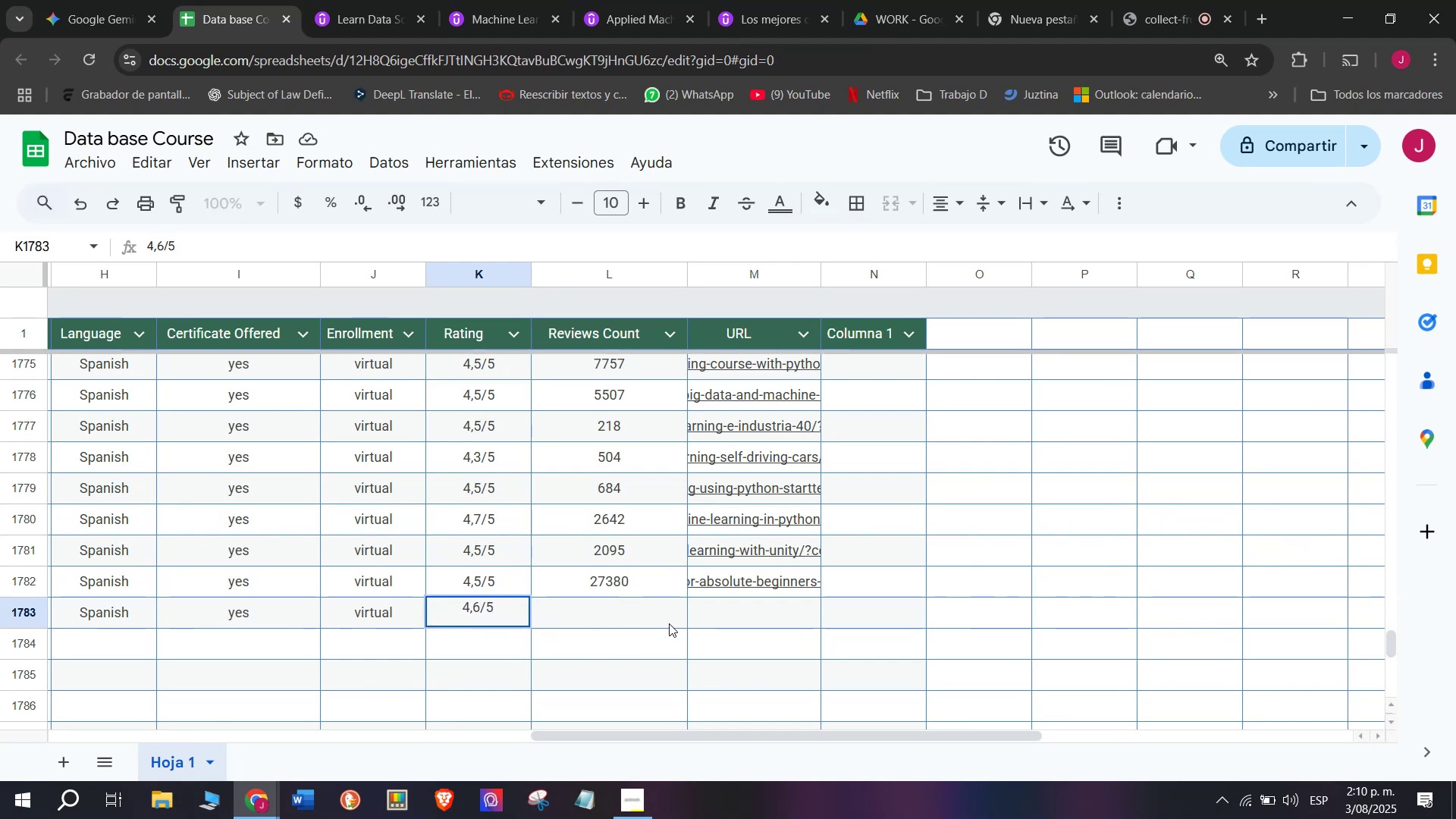 
left_click([624, 617])
 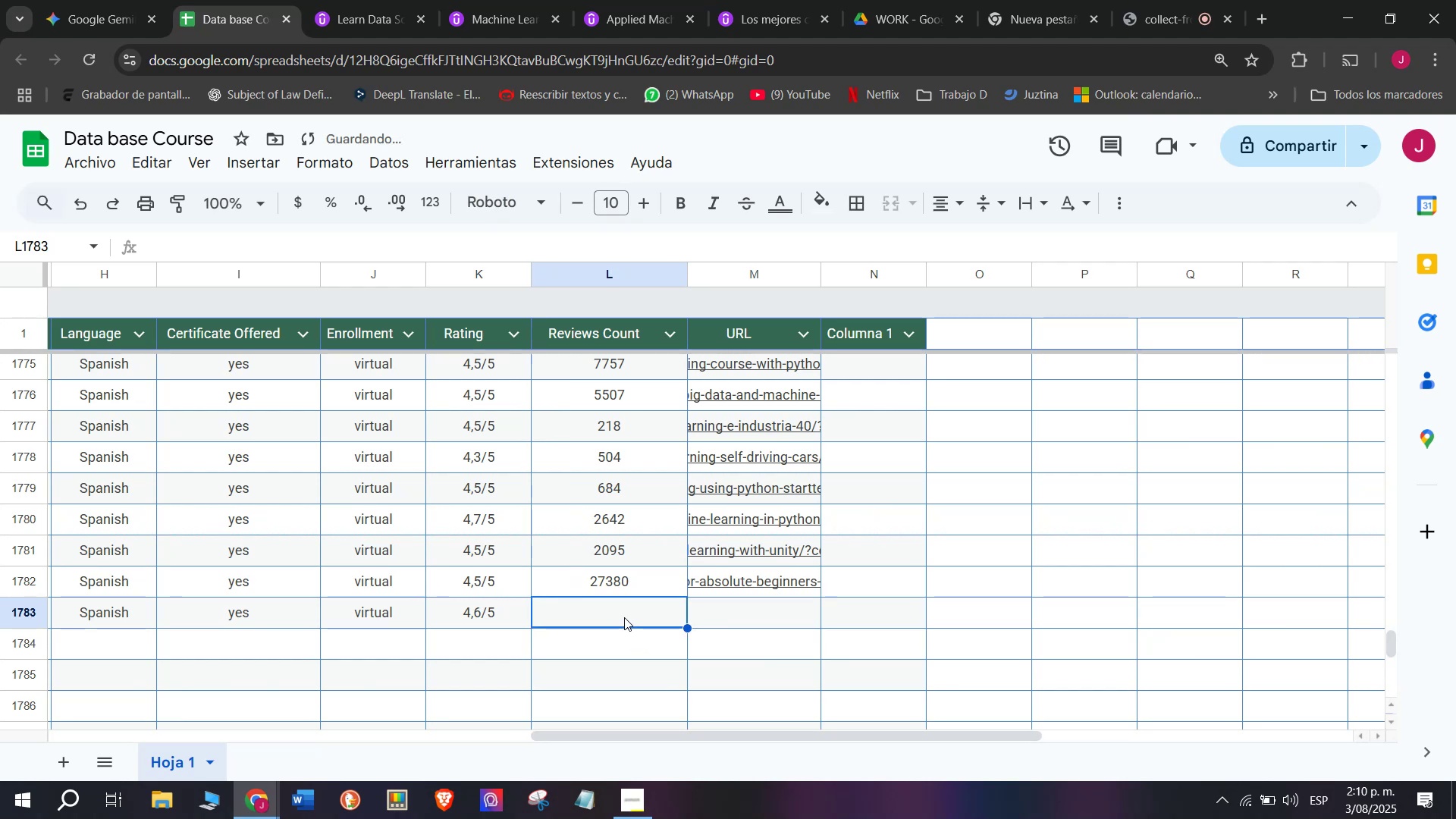 
left_click([345, 0])
 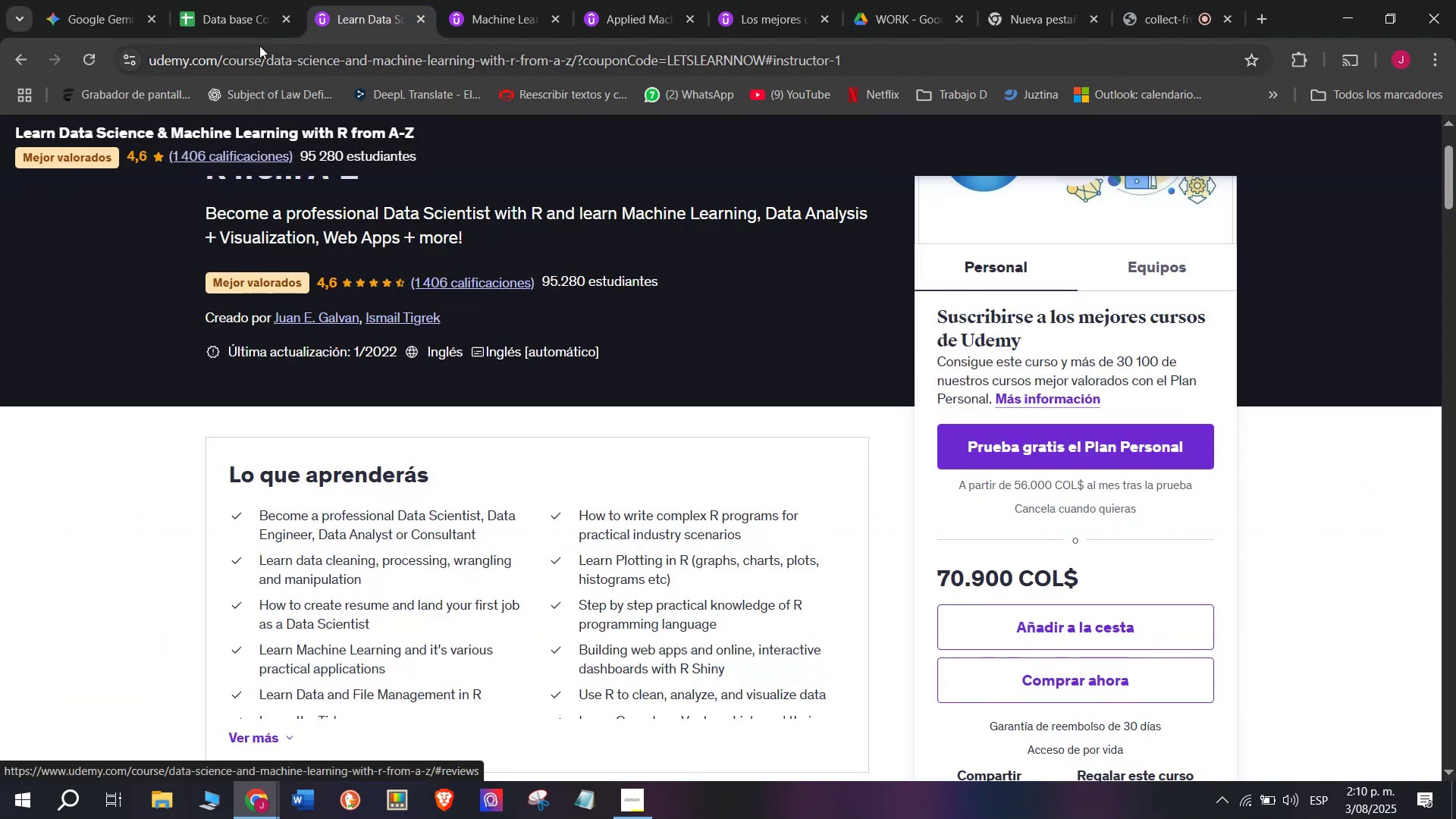 
left_click([211, 0])
 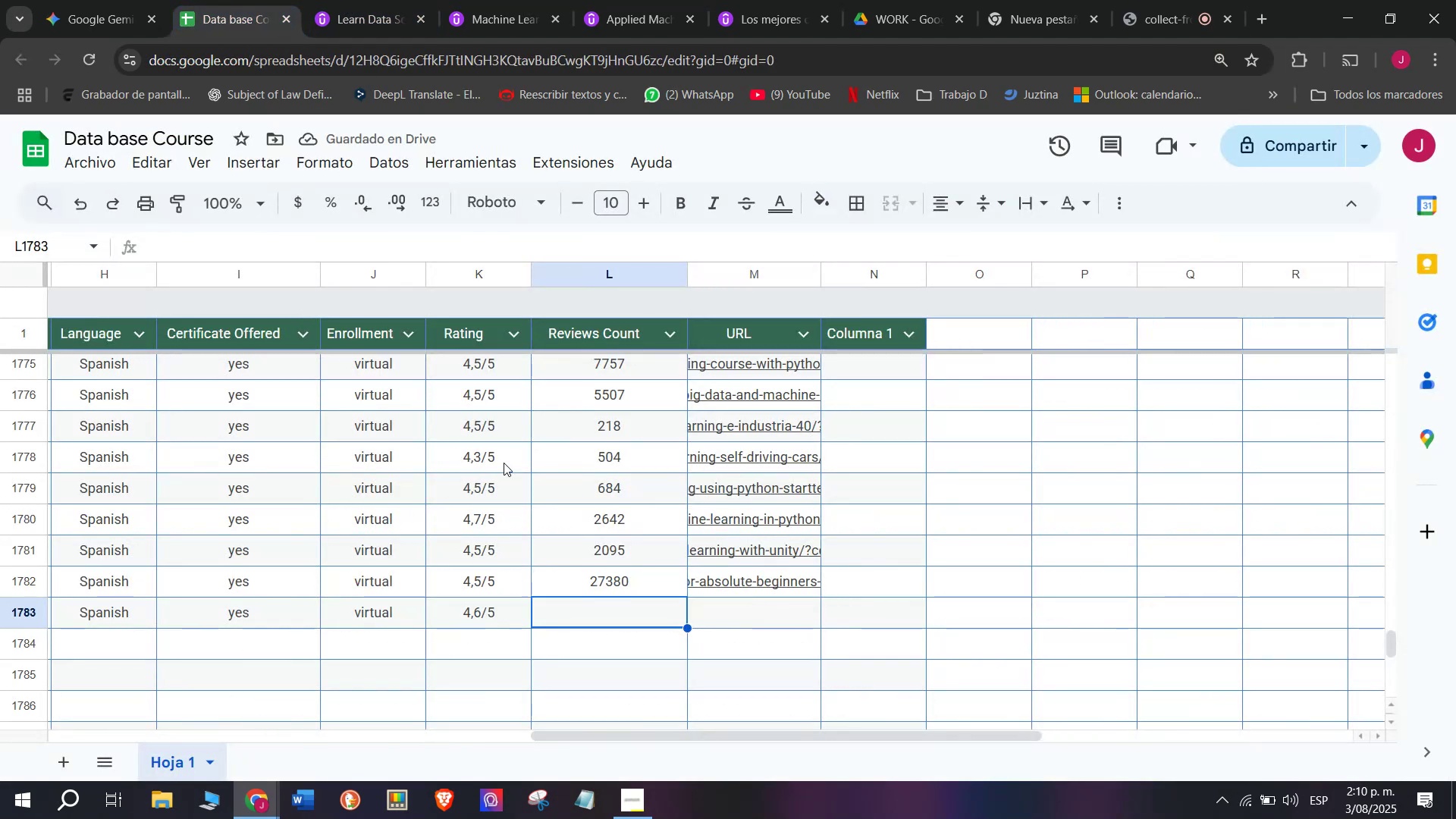 
type(1406)
 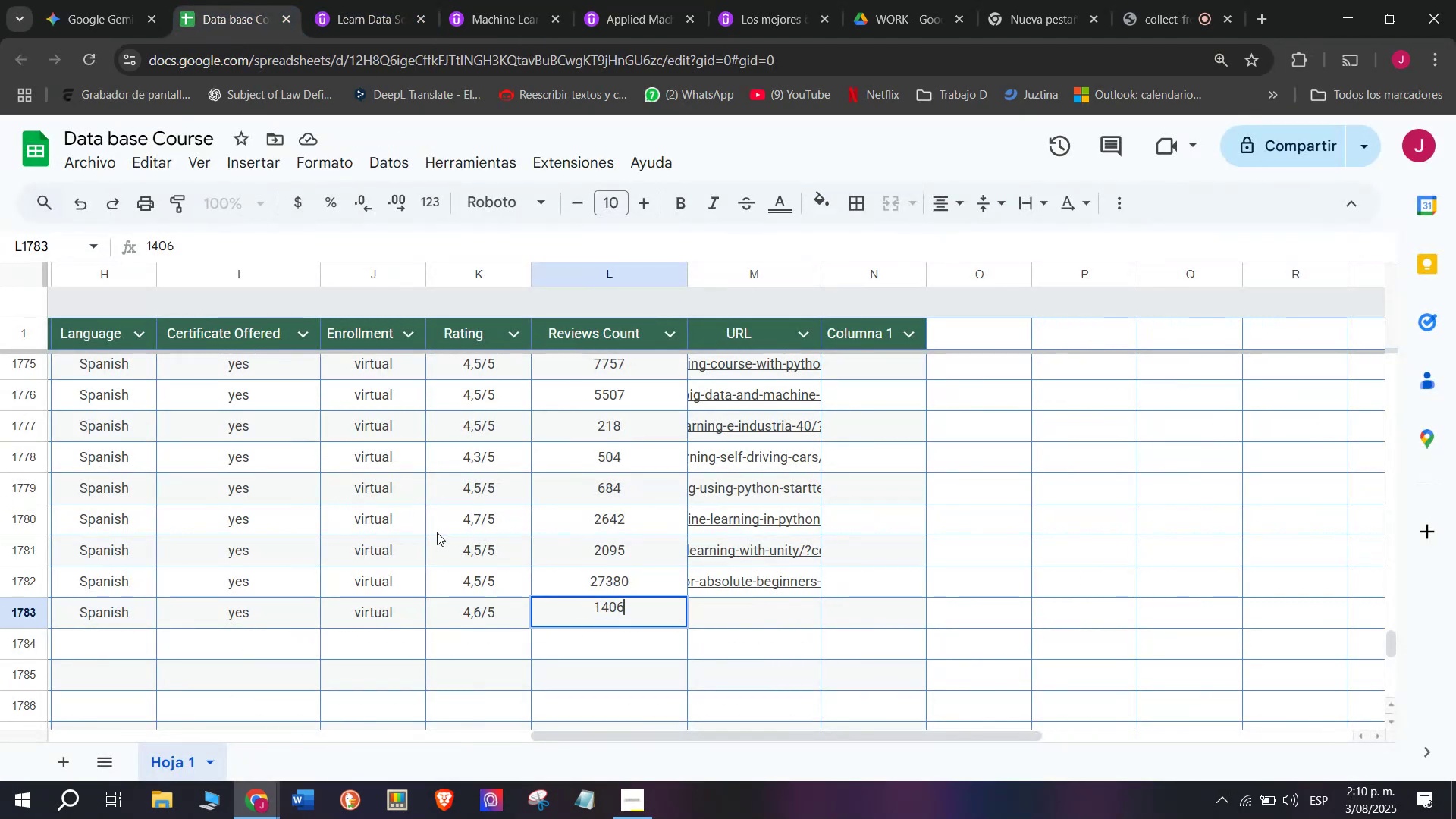 
wait(8.55)
 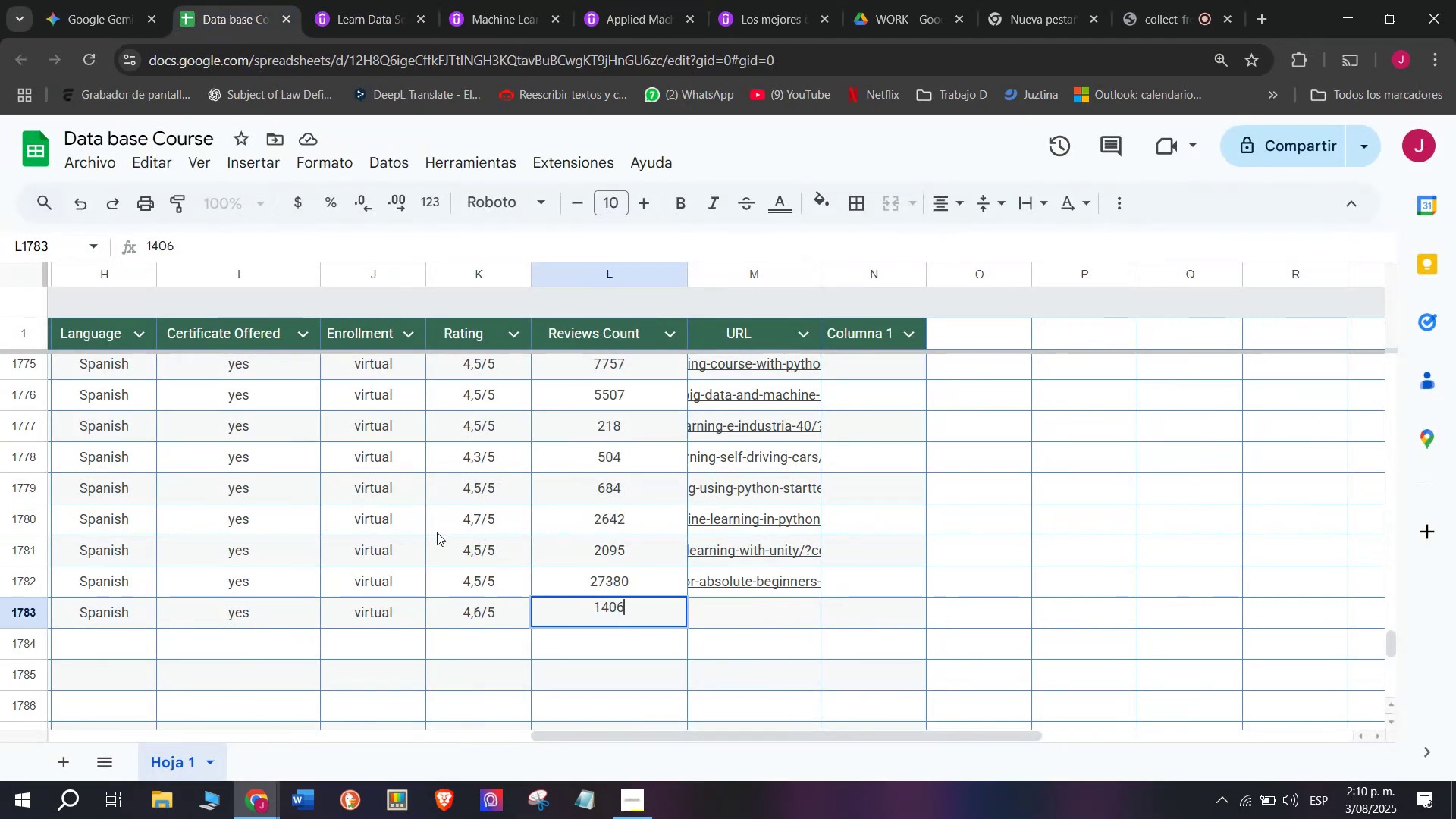 
left_click([767, 608])
 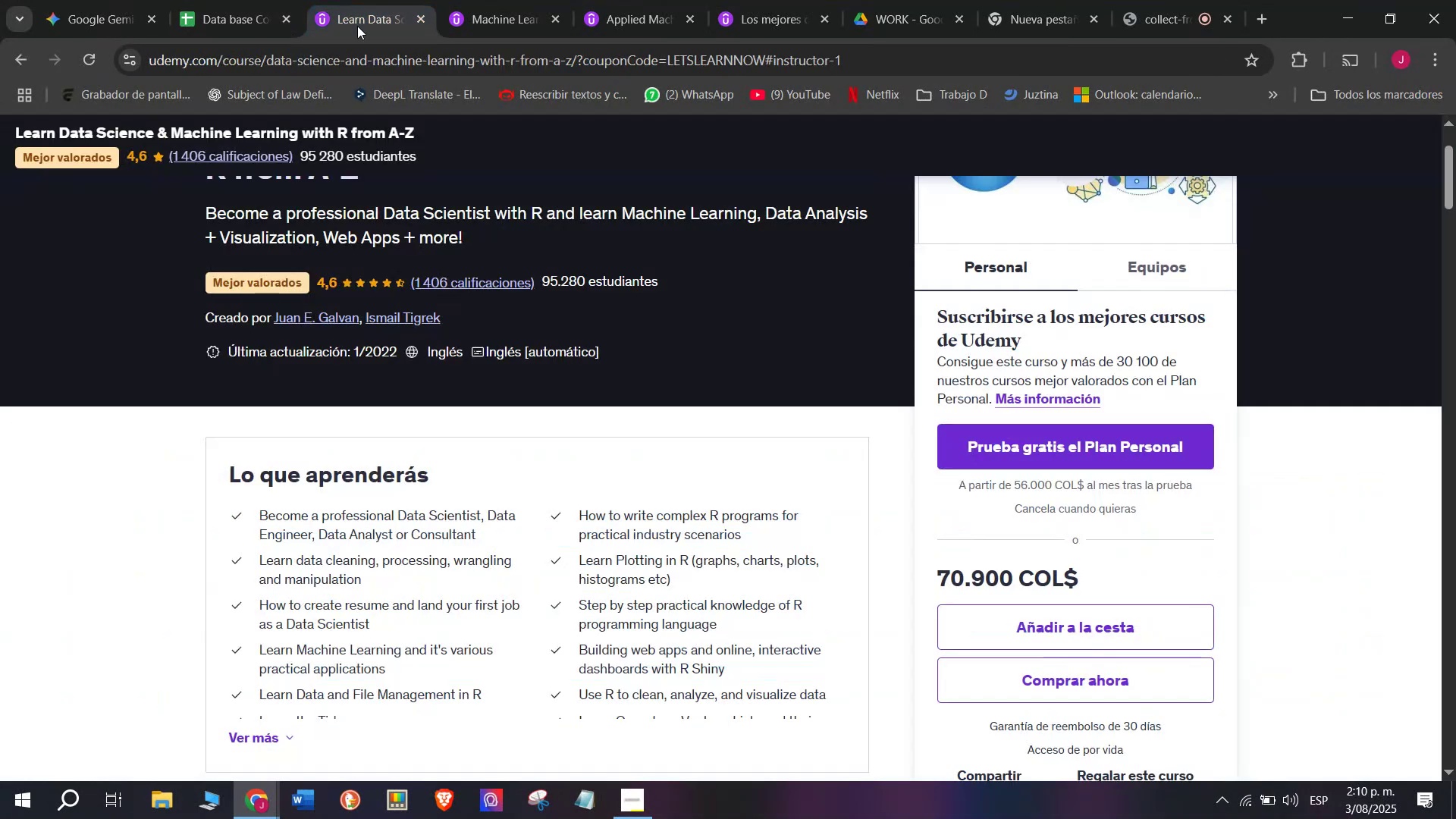 
double_click([370, 54])
 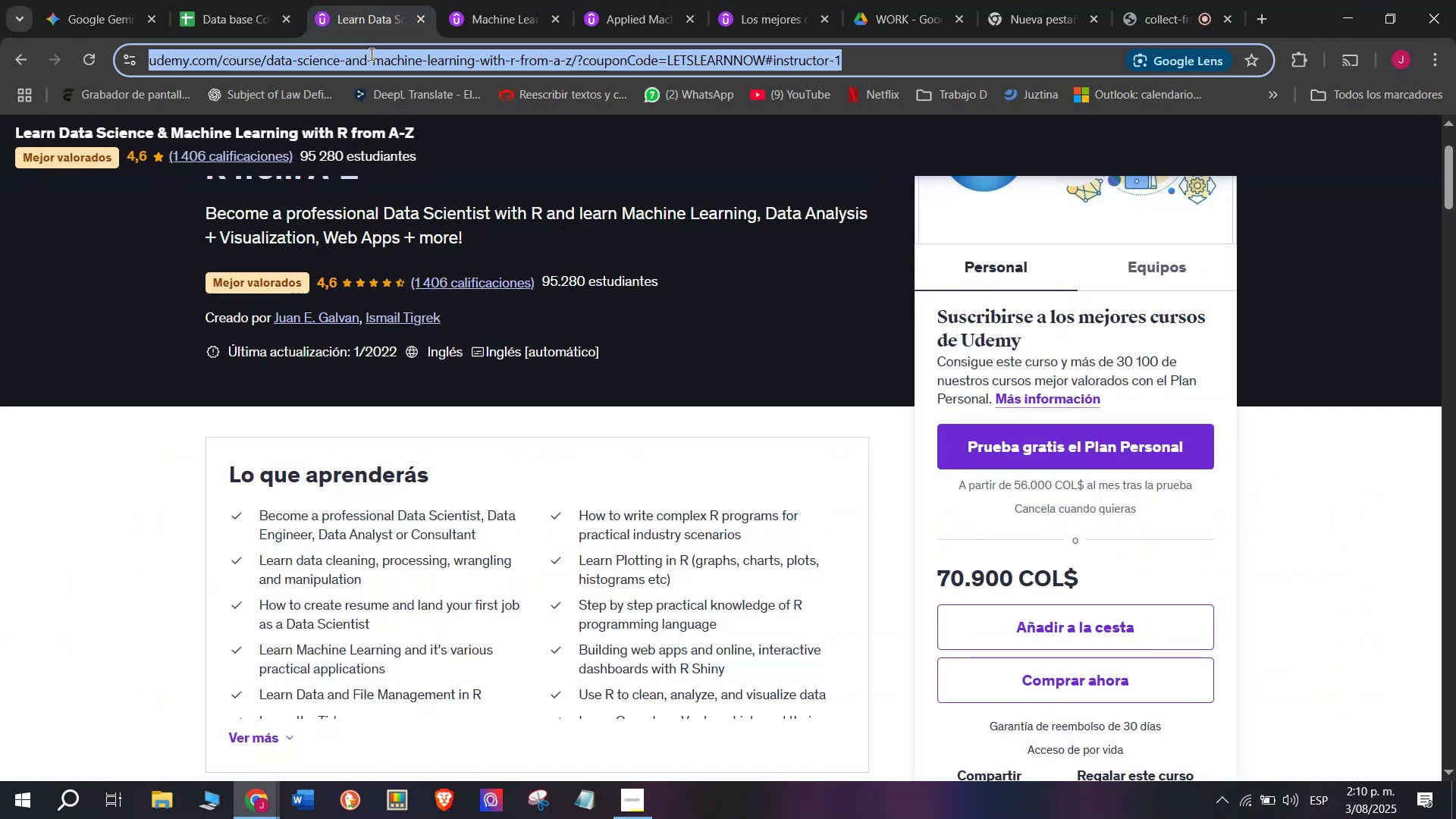 
triple_click([370, 54])
 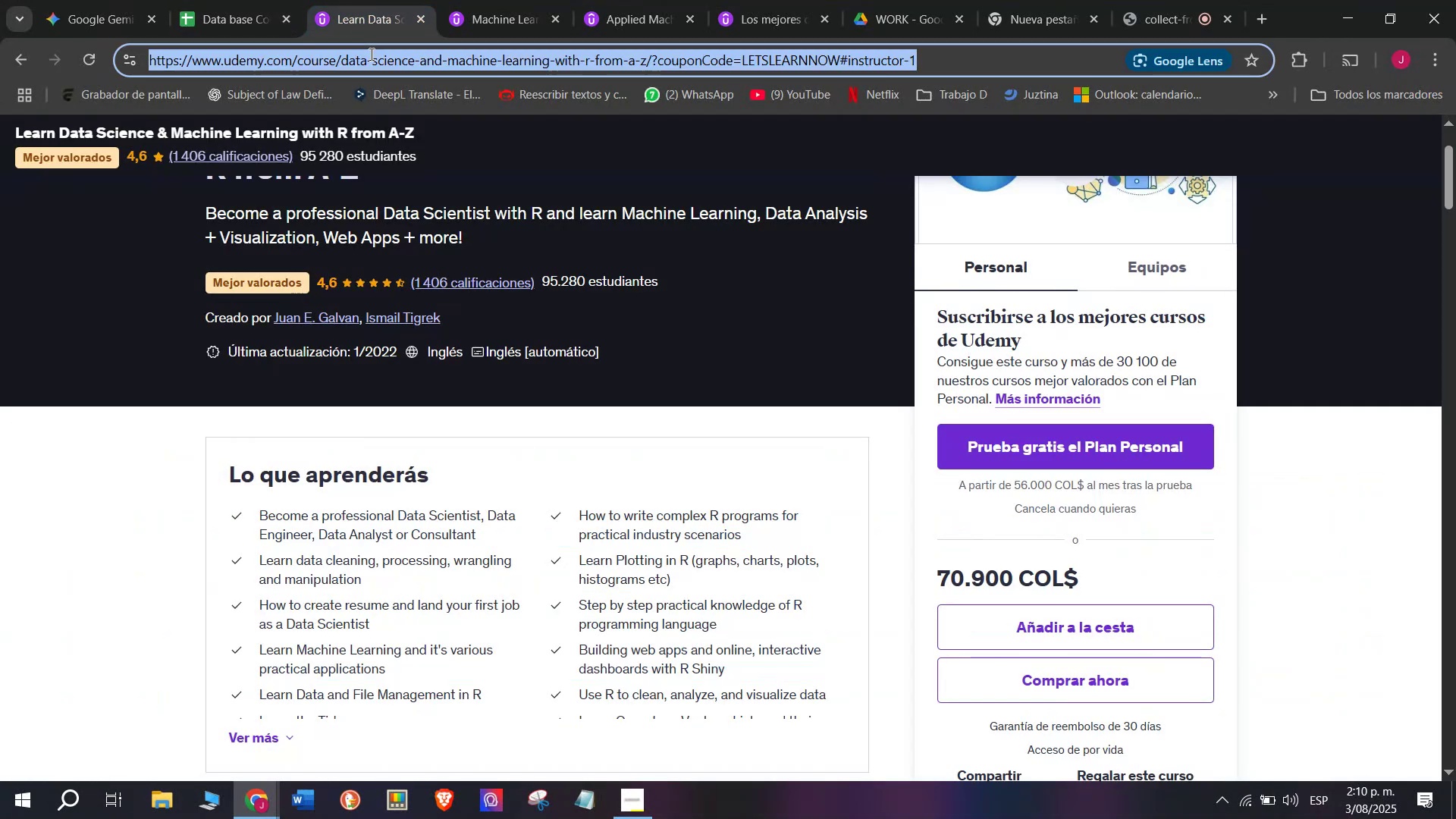 
triple_click([370, 54])
 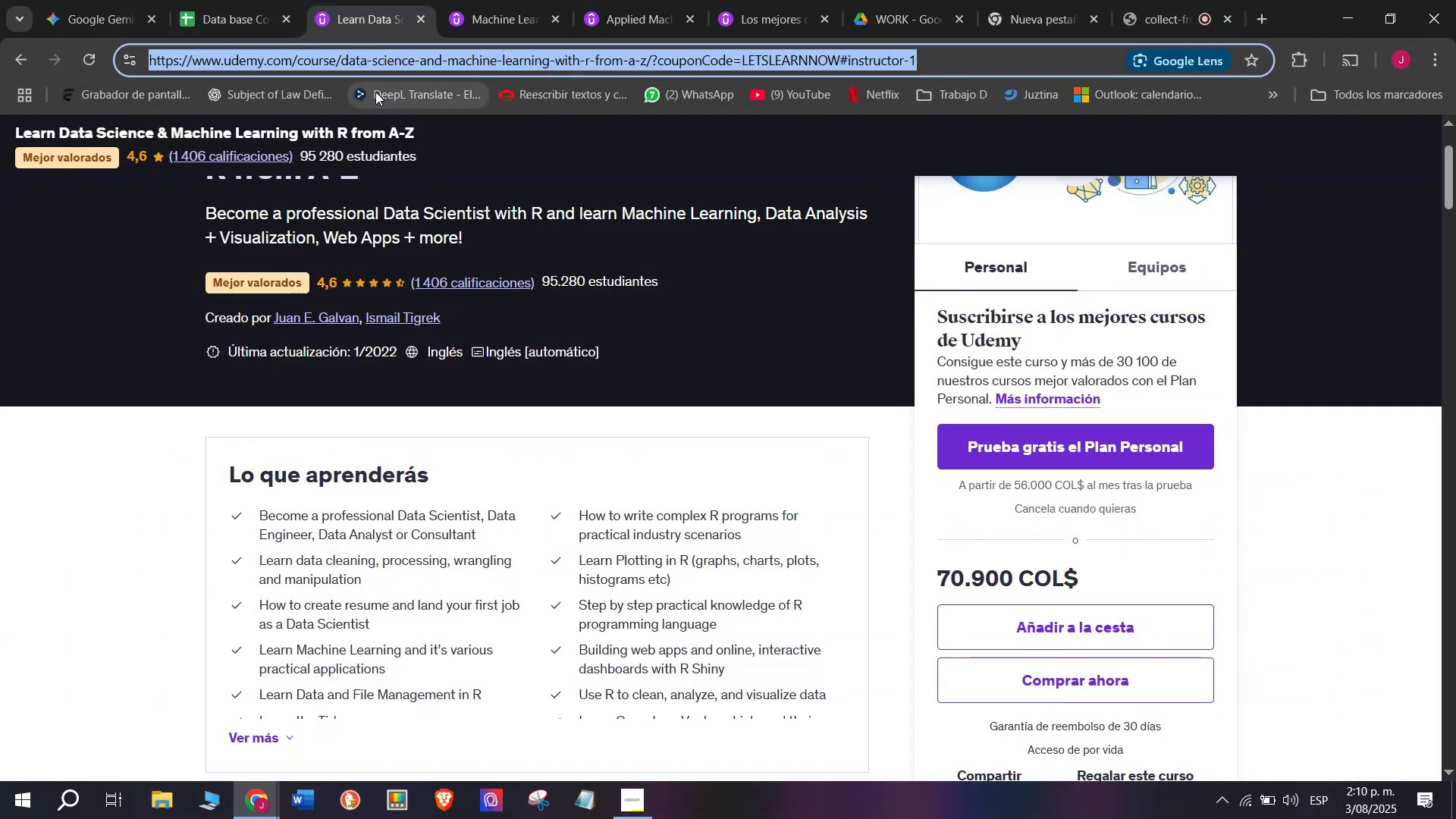 
key(Control+ControlLeft)
 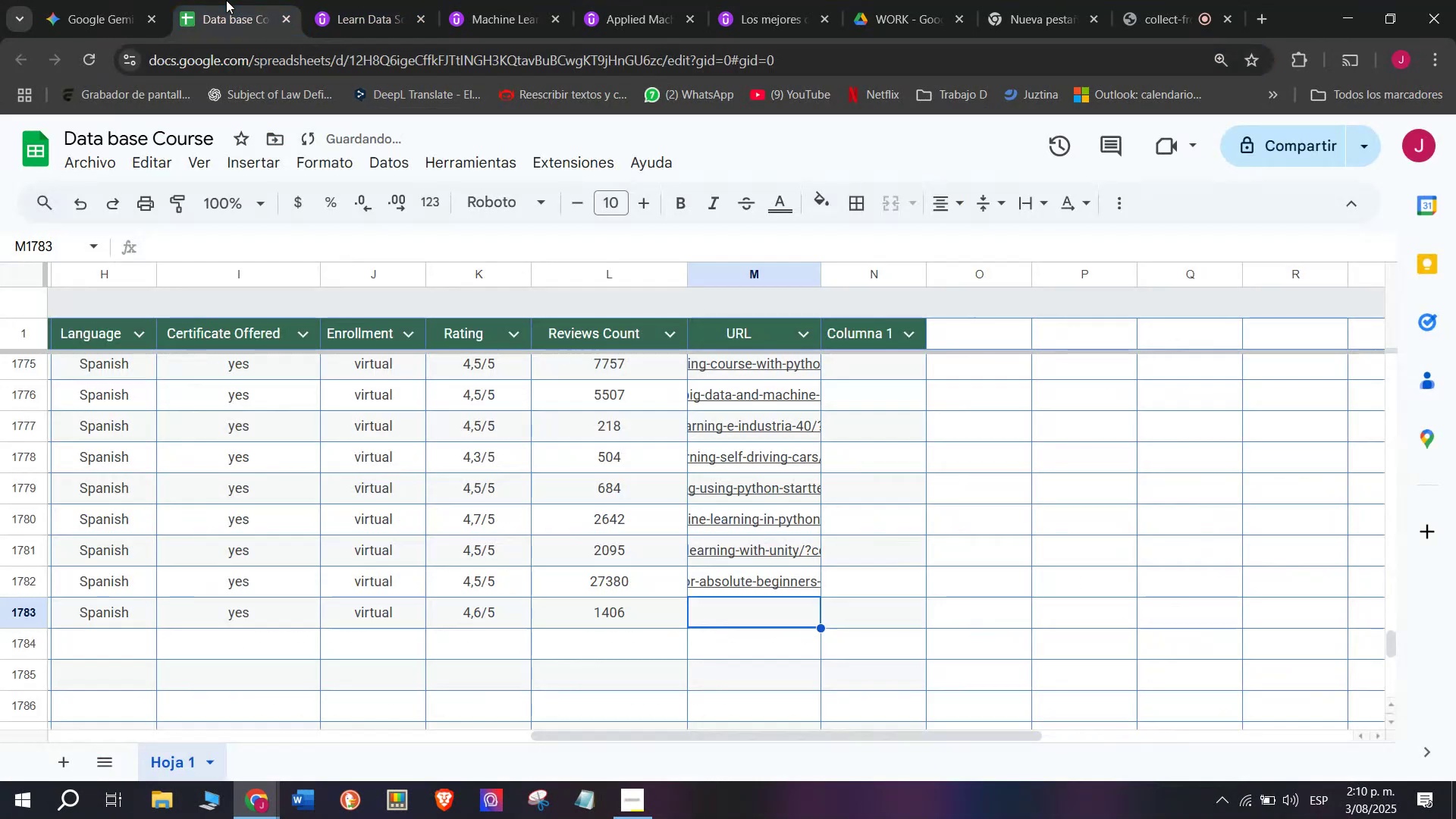 
key(Break)
 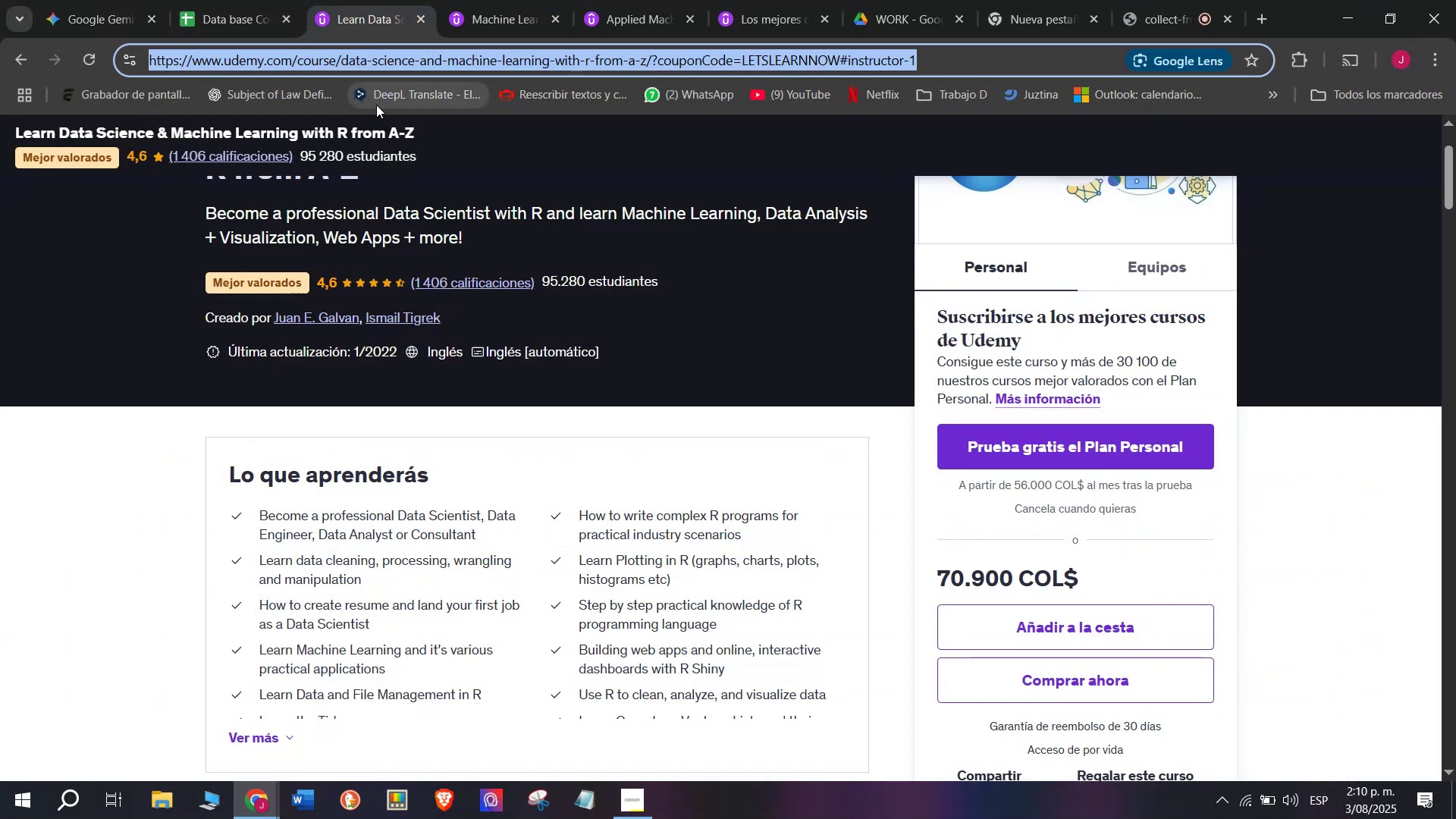 
key(Control+C)
 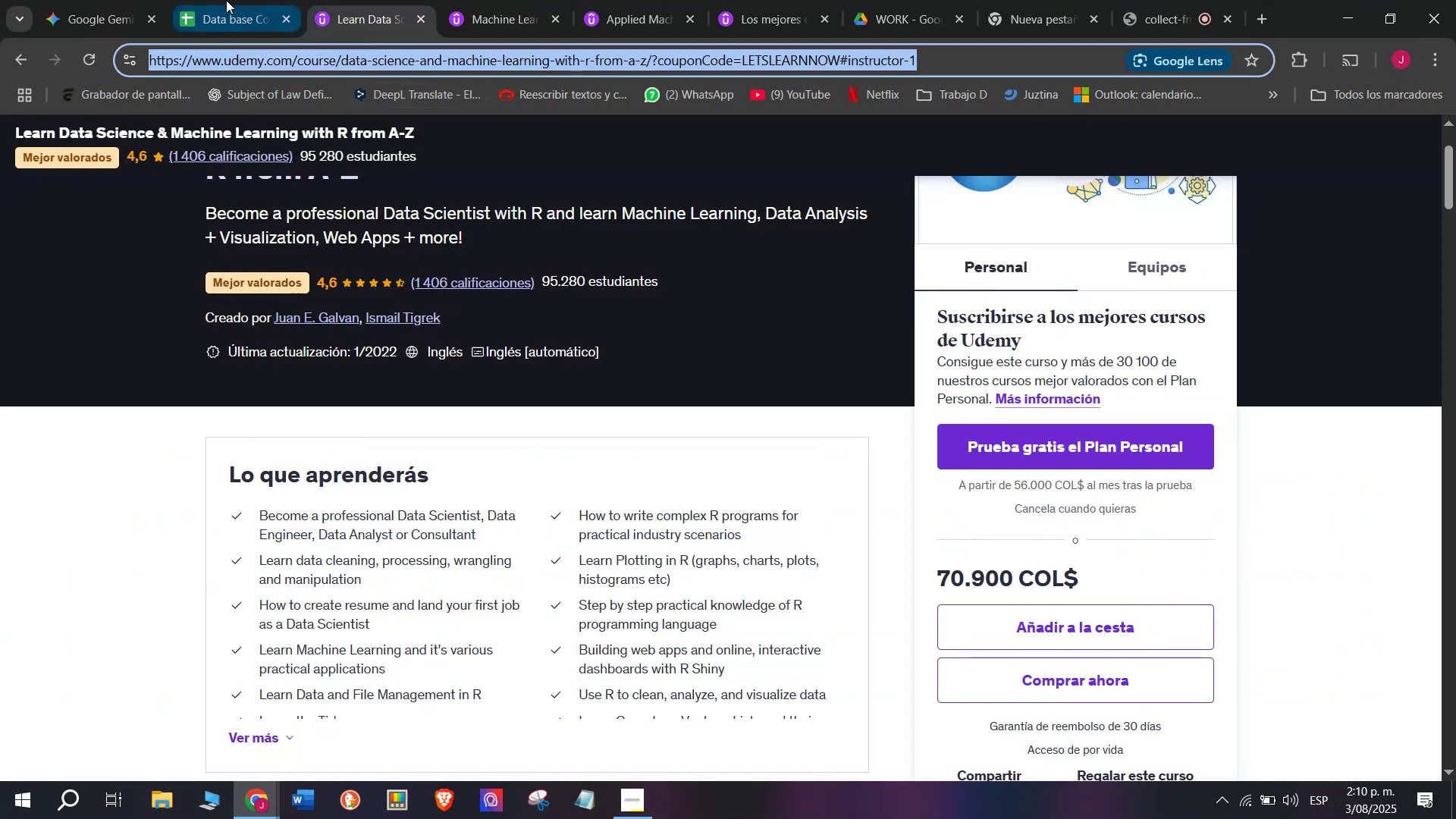 
left_click([226, 0])
 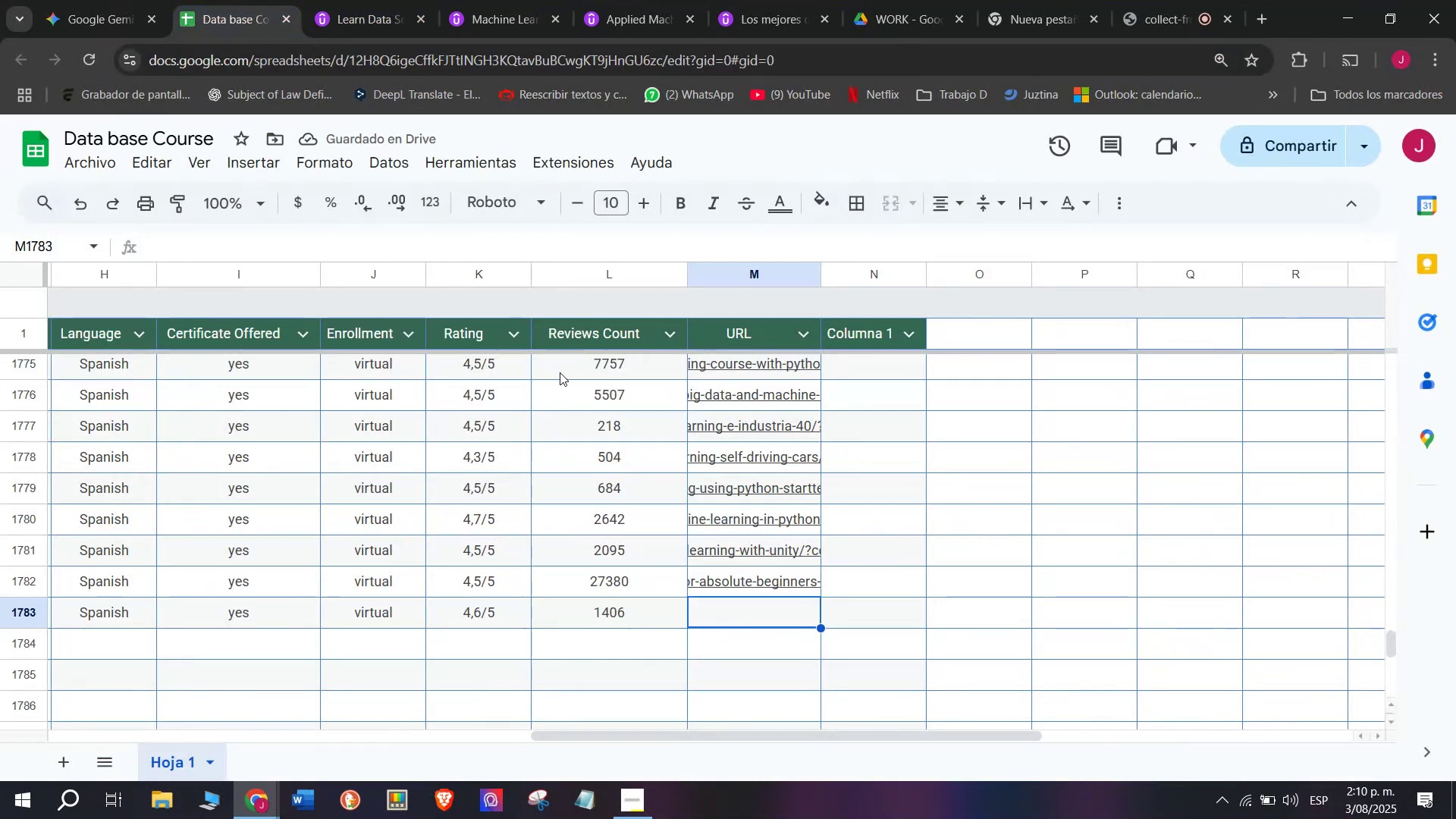 
key(Control+ControlLeft)
 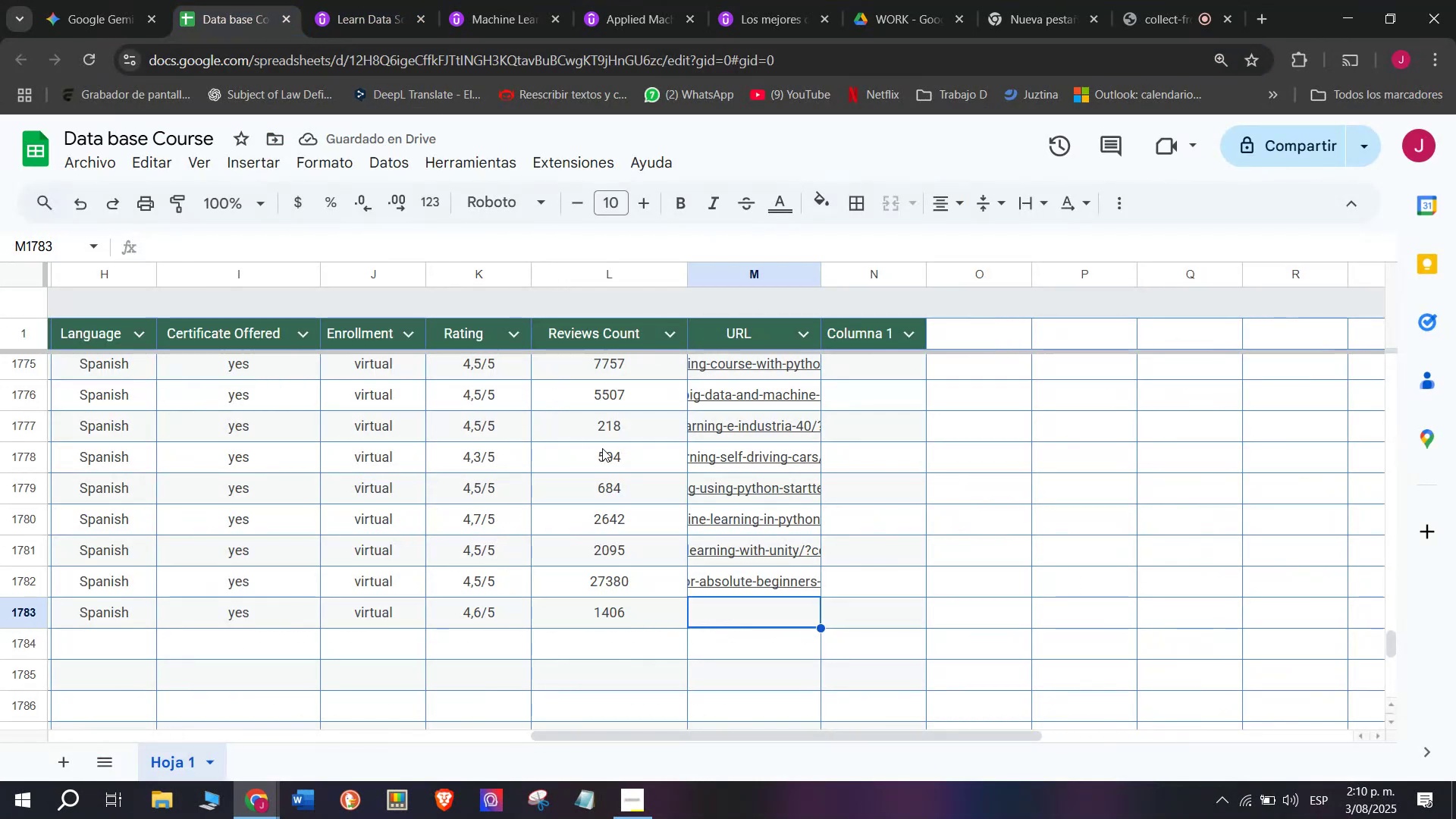 
key(Z)
 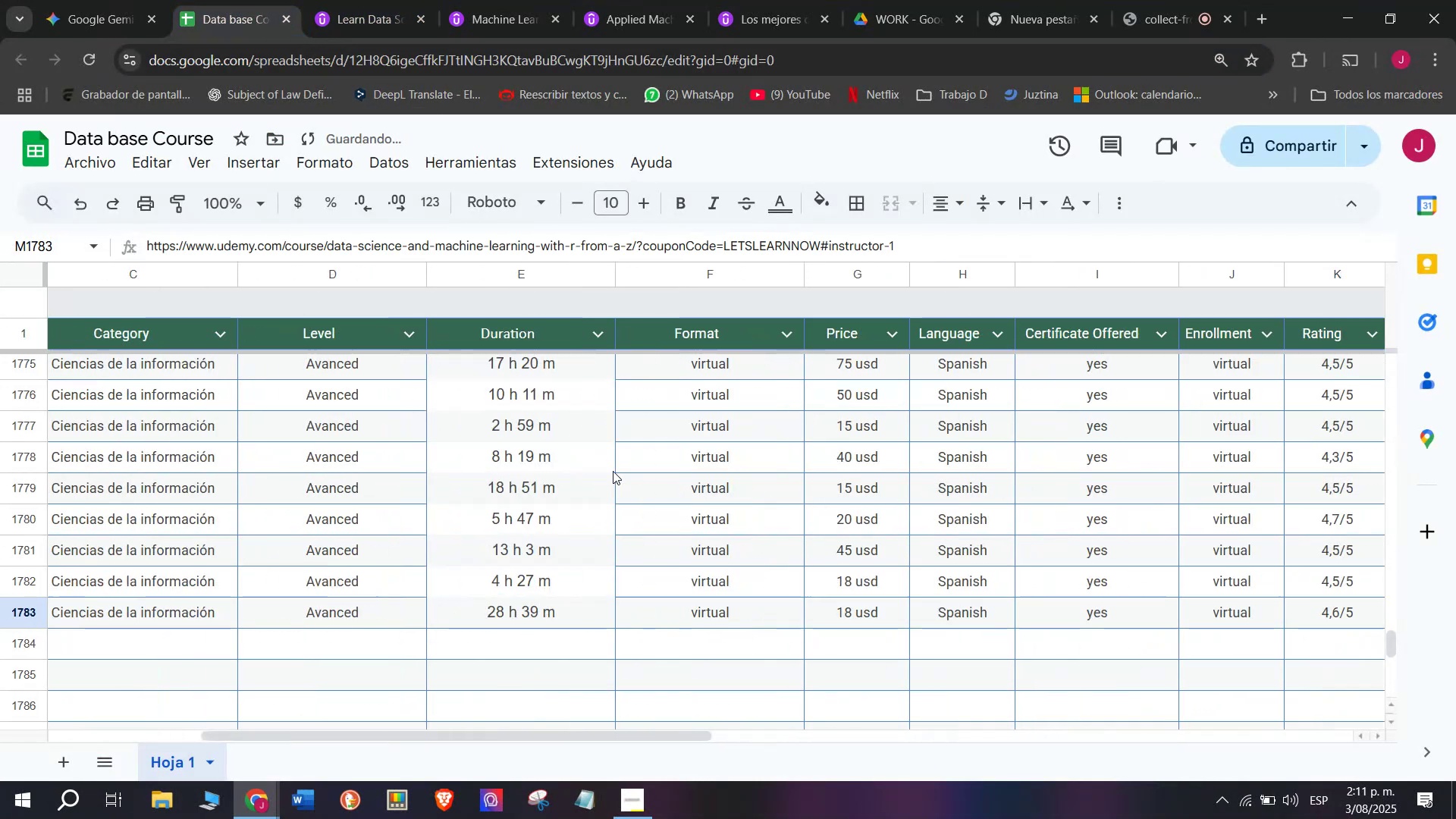 
key(Control+V)
 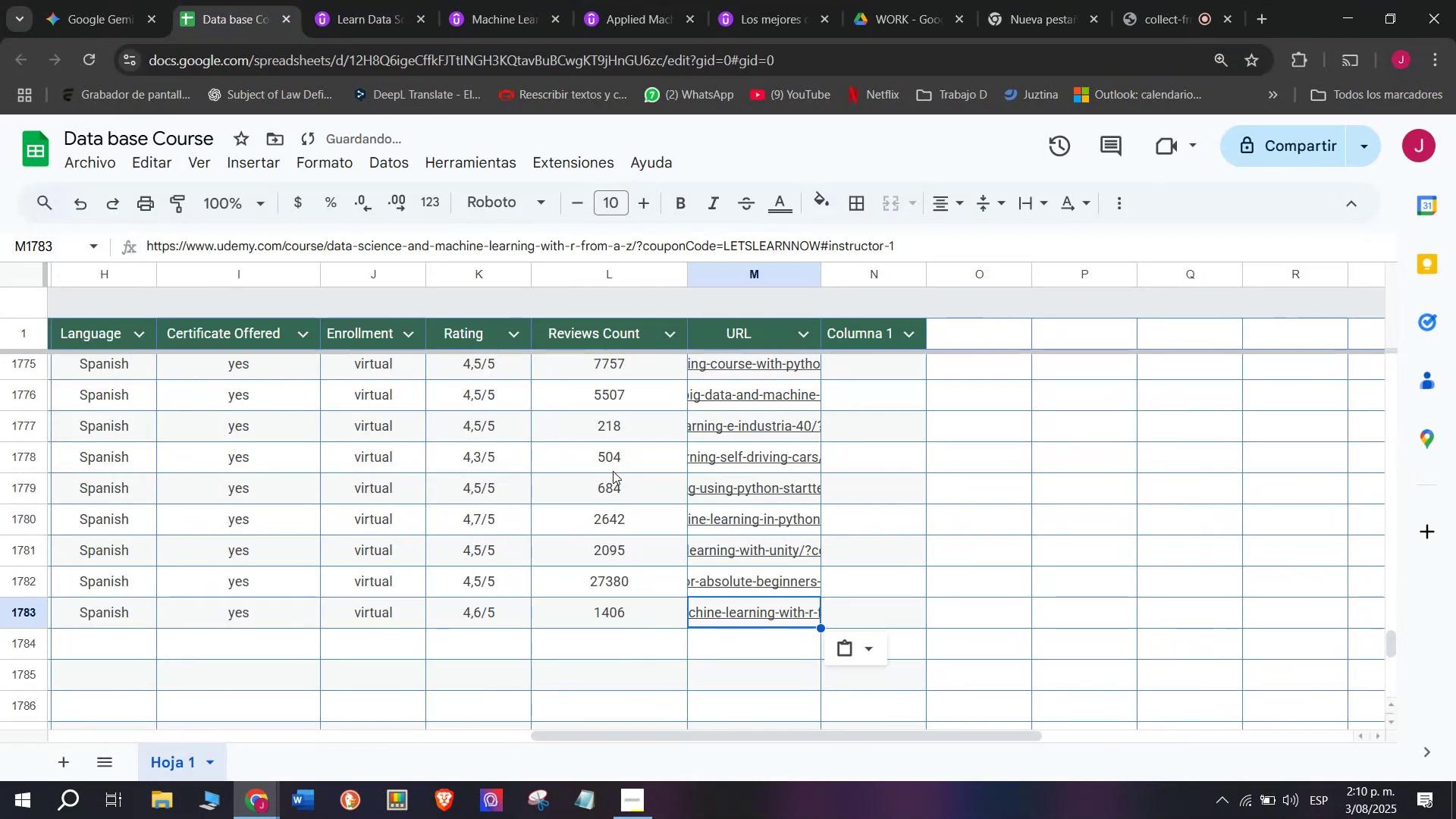 
scroll: coordinate [496, 498], scroll_direction: up, amount: 3.0
 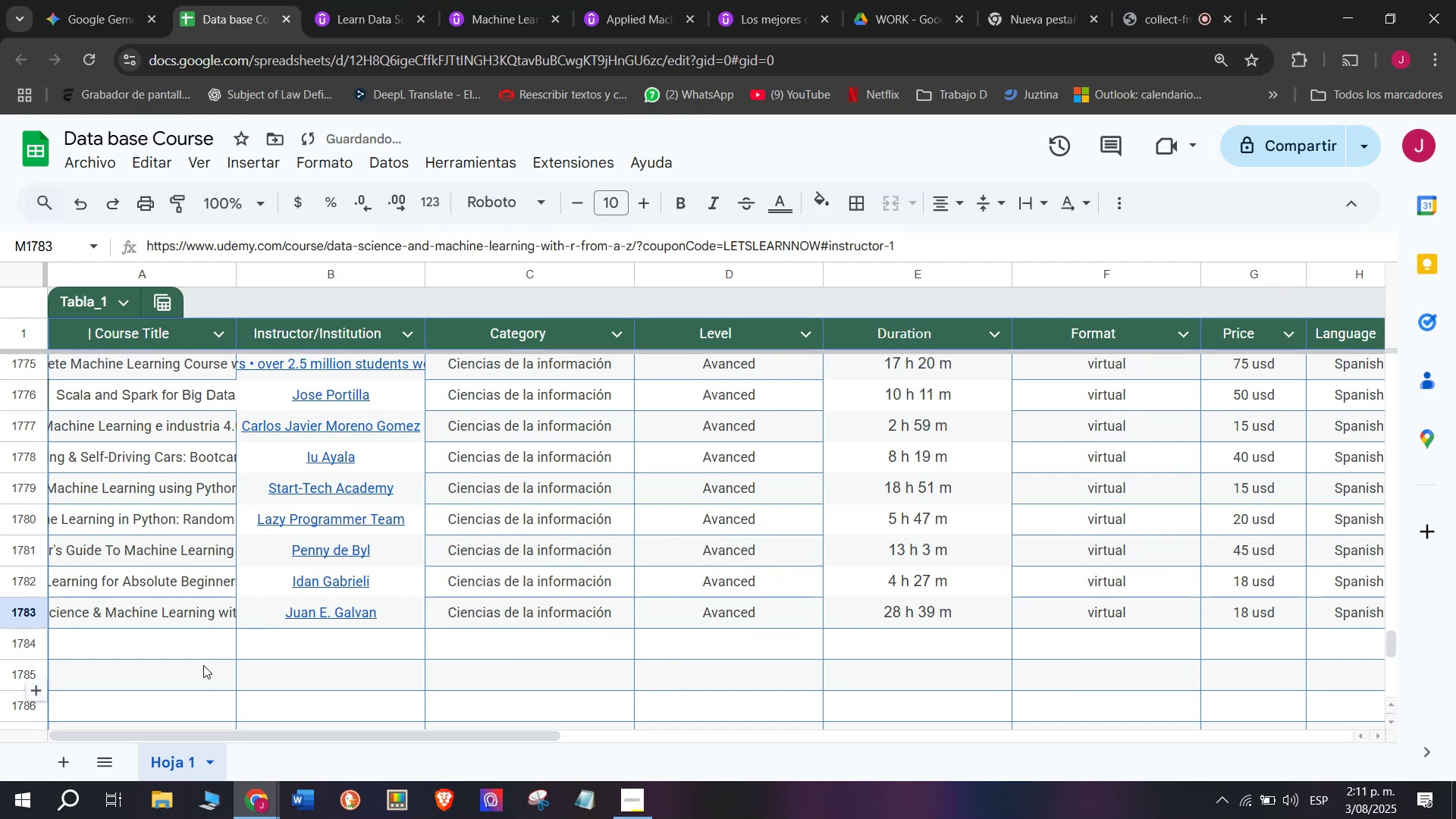 
left_click([199, 649])
 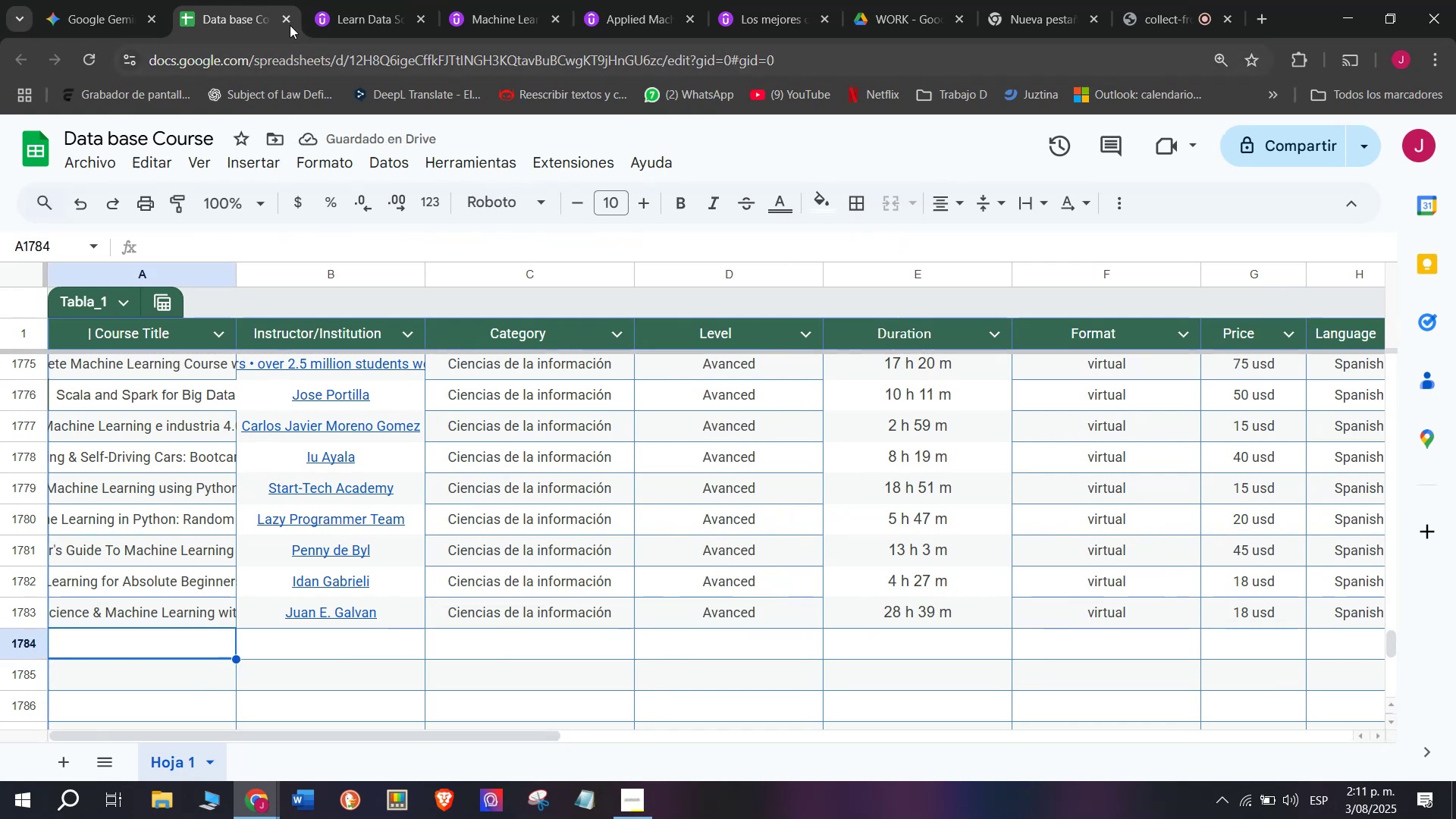 
left_click([328, 0])
 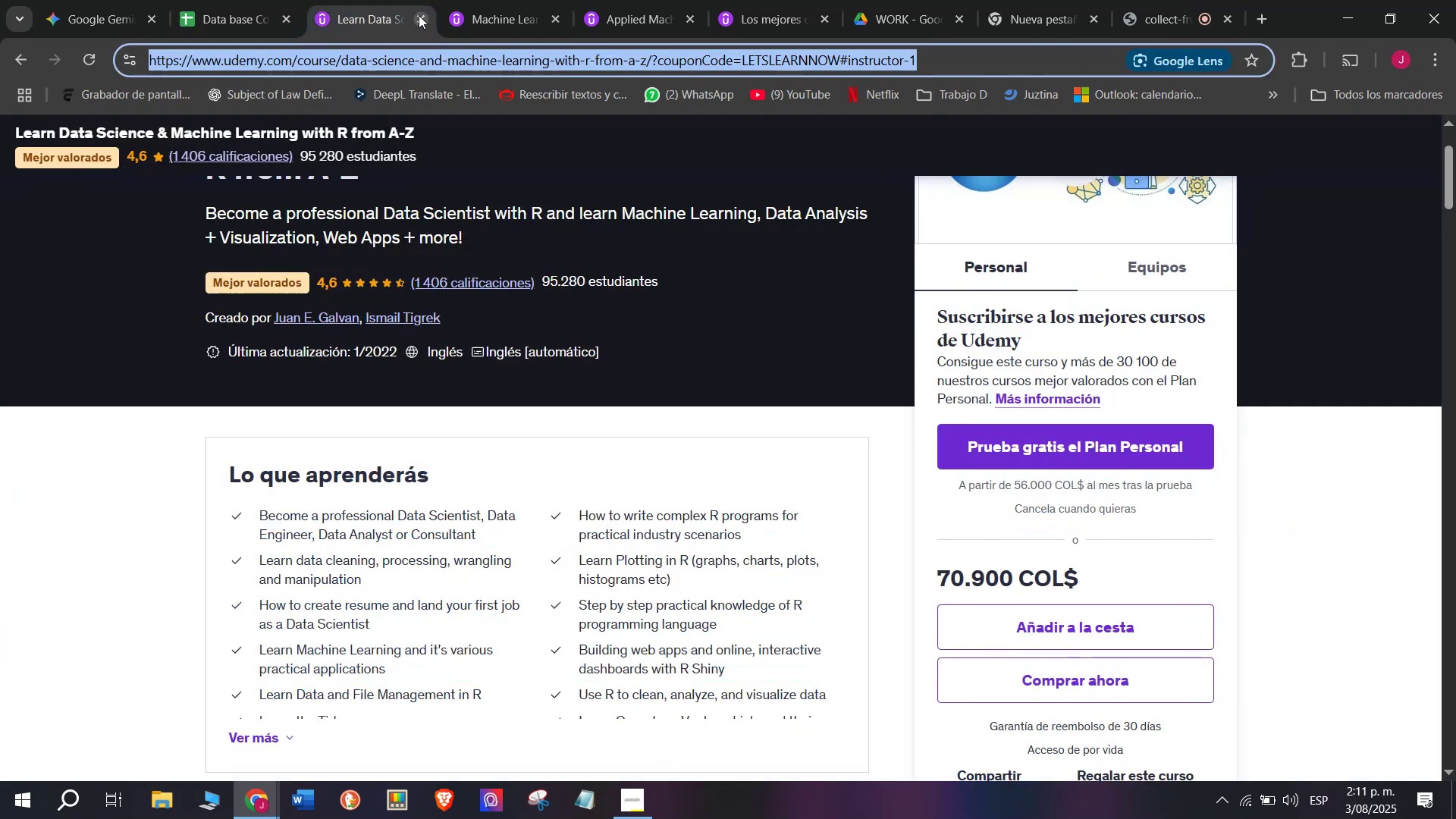 
left_click([419, 15])
 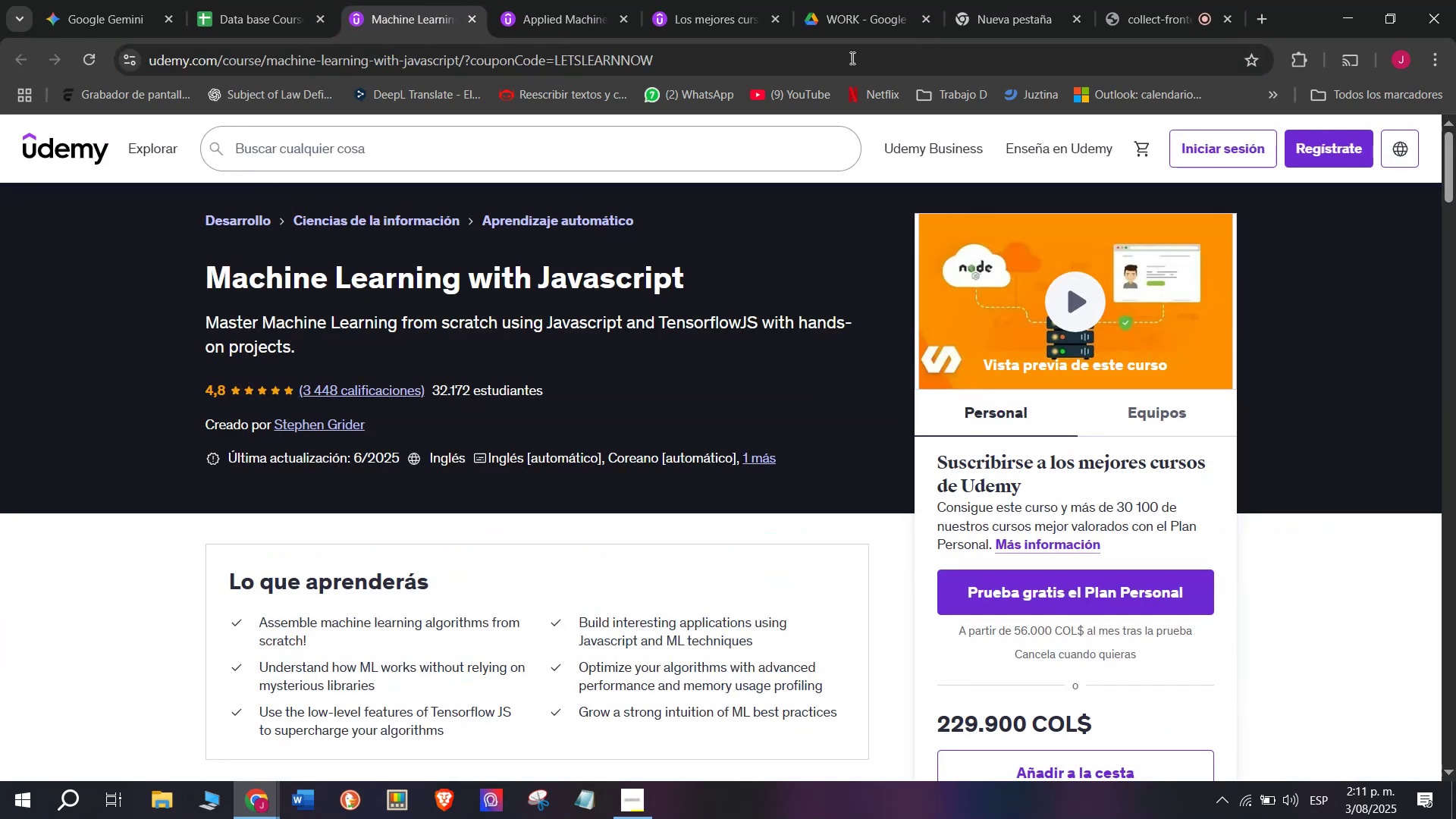 
left_click([1133, 0])
 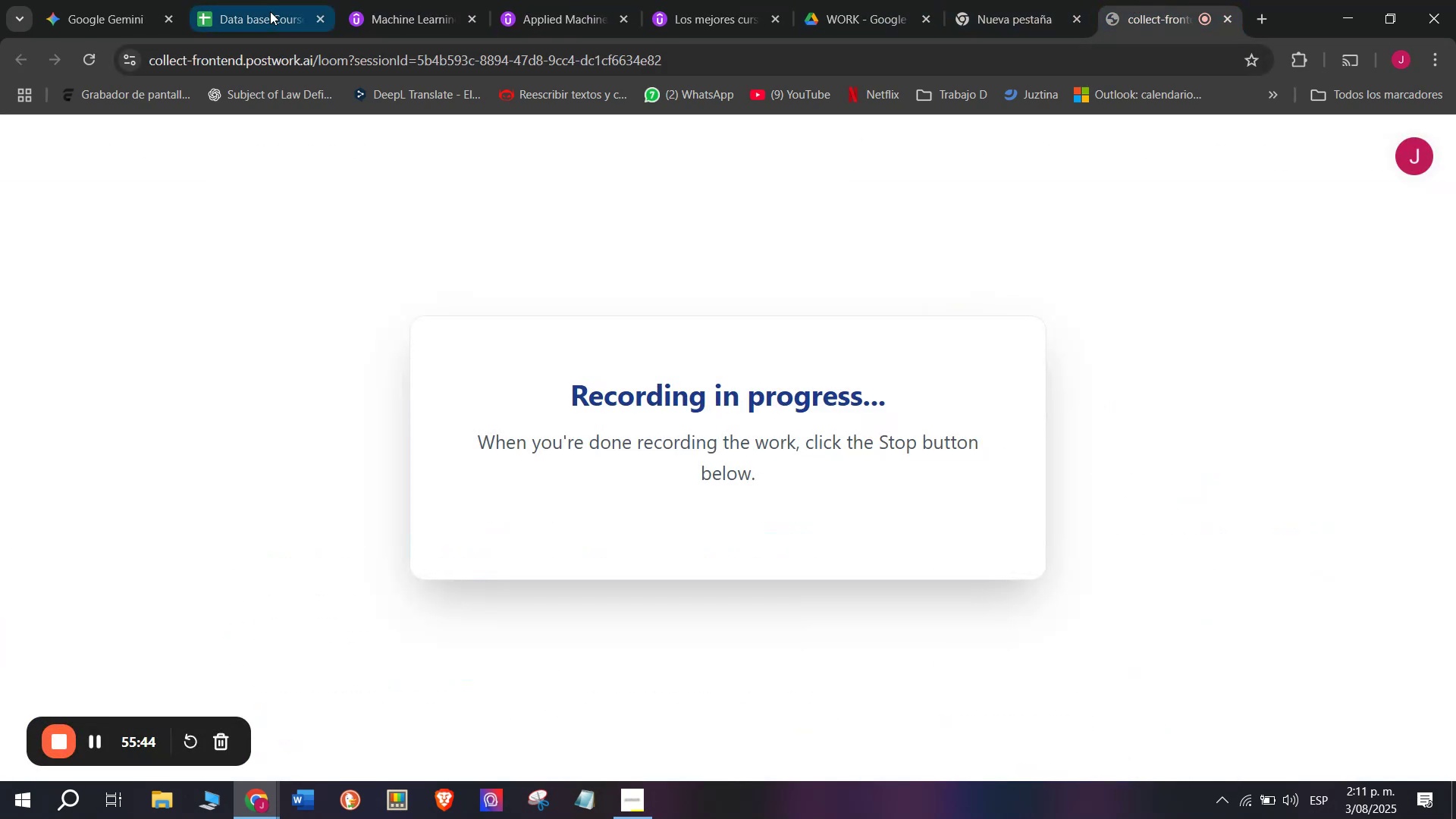 
left_click([259, 0])
 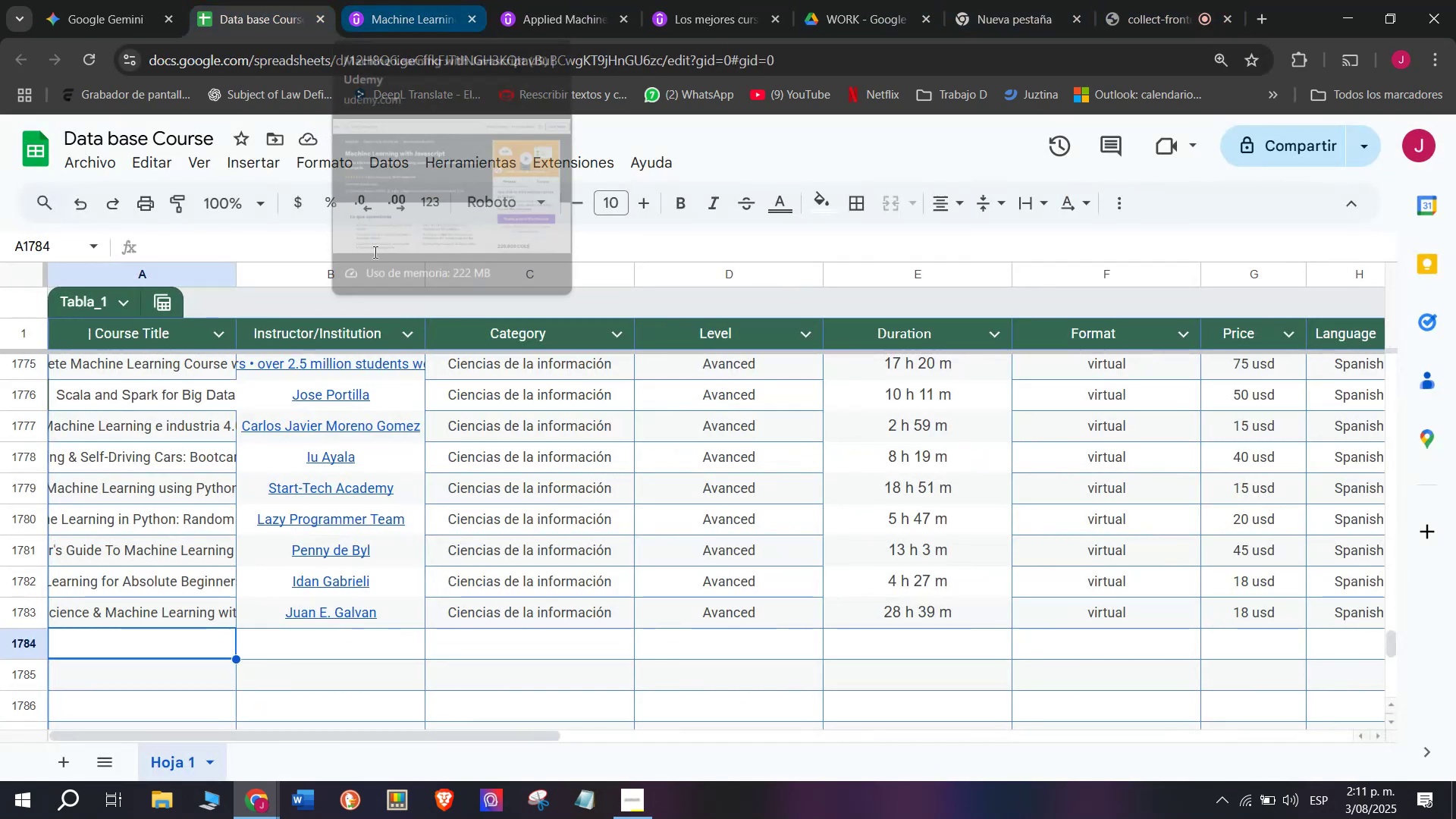 
mouse_move([315, 457])
 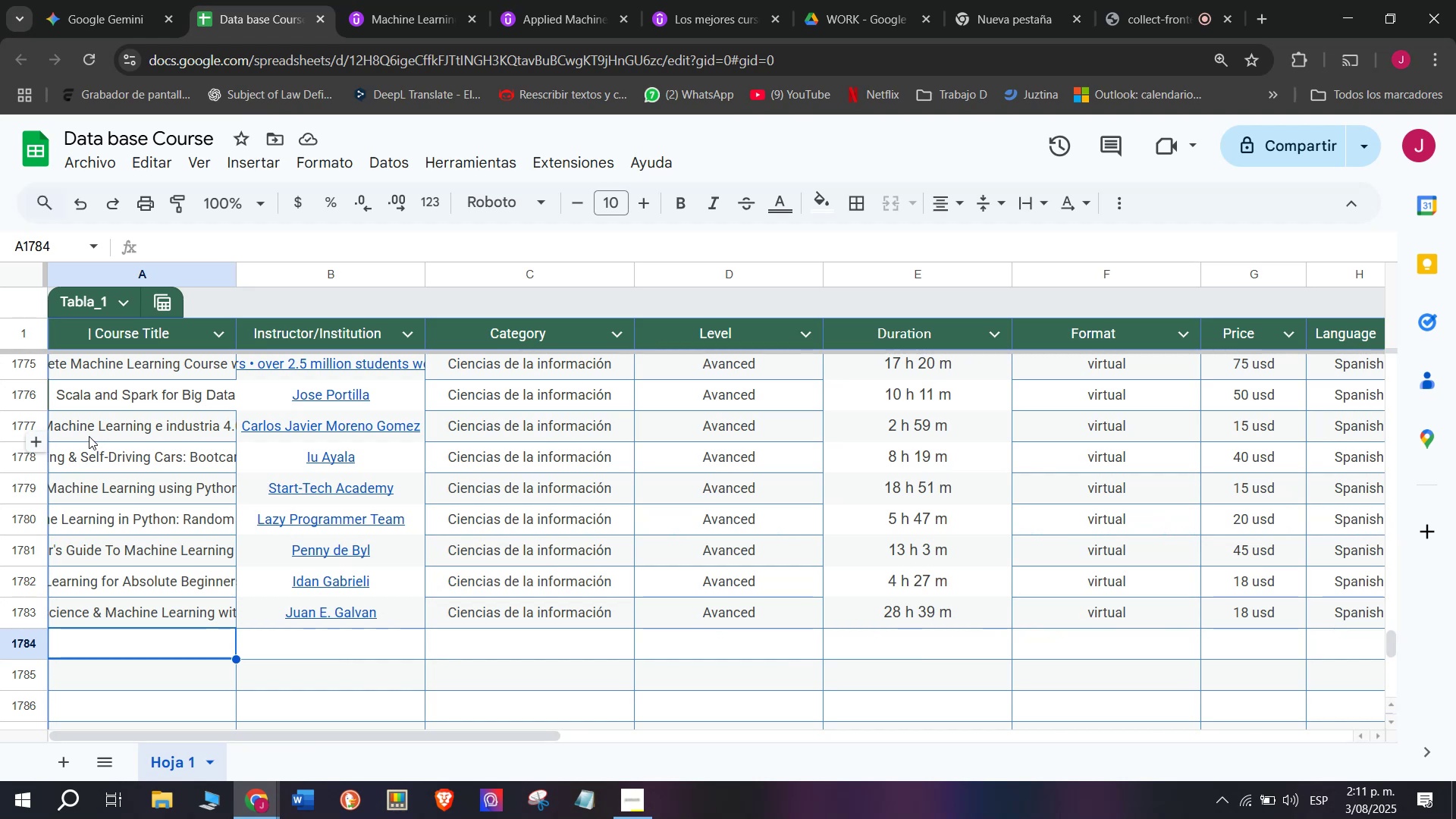 
wait(11.28)
 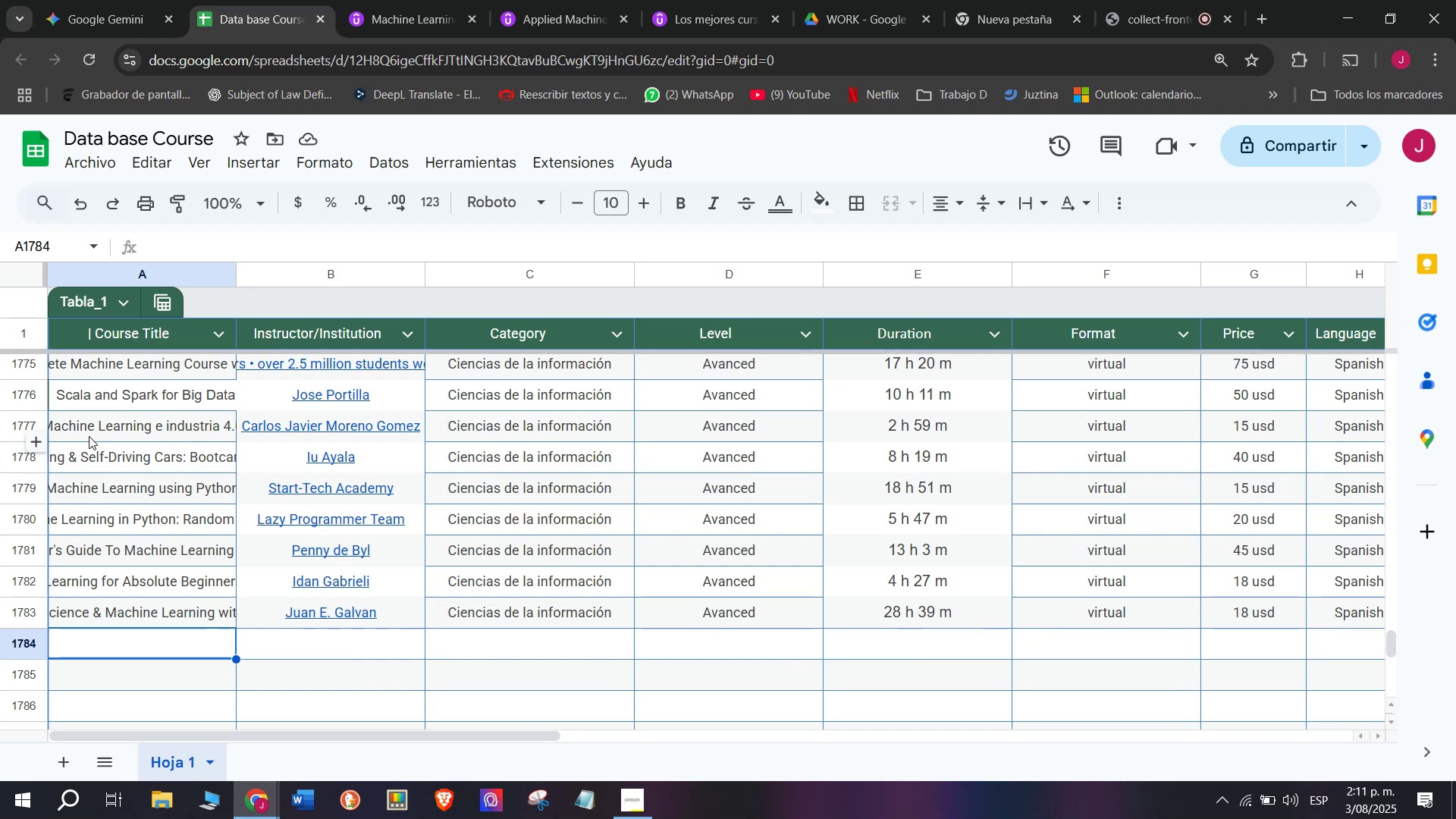 
left_click_drag(start_coordinate=[207, 258], to_coordinate=[711, 256])
 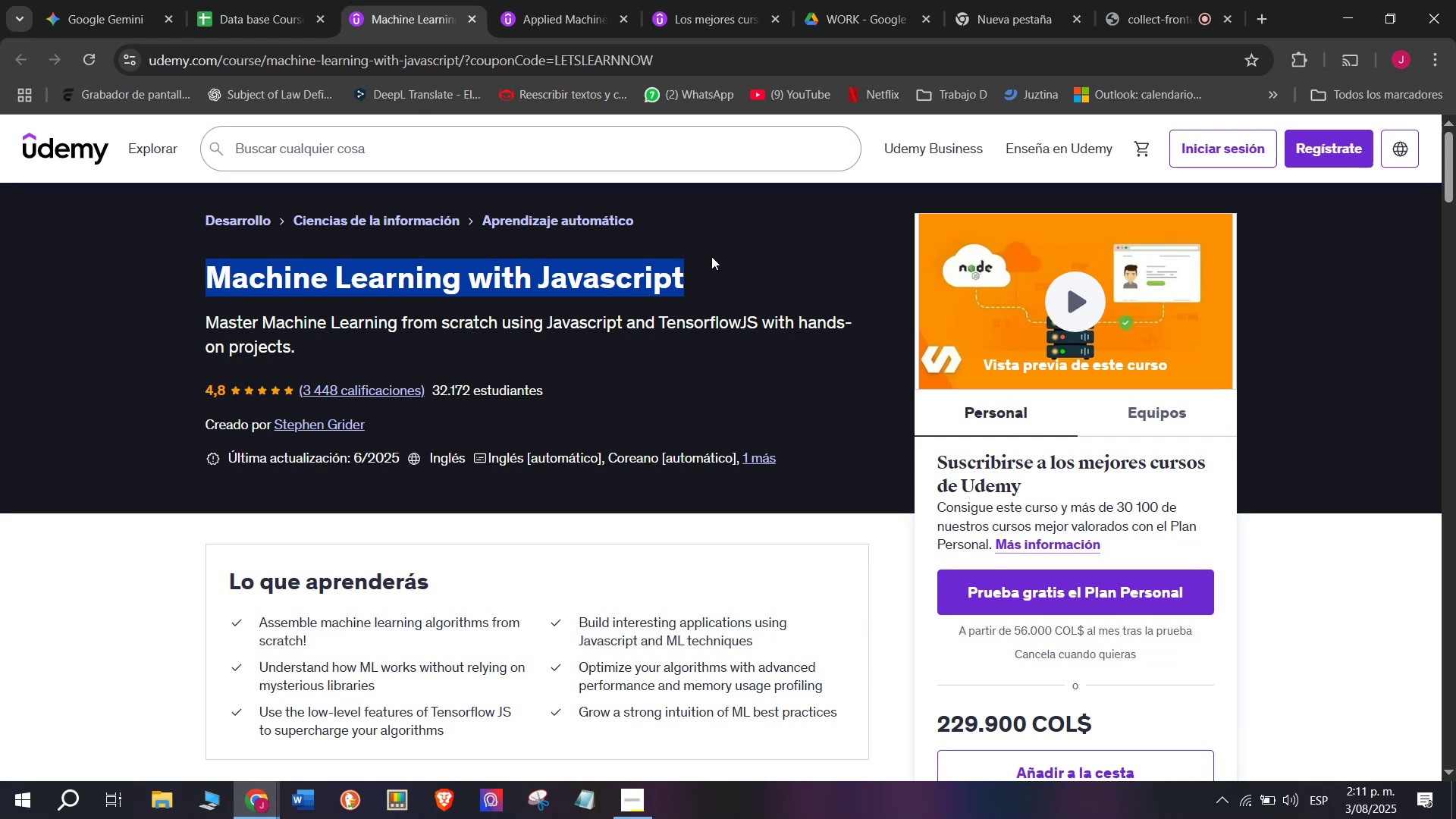 
key(Break)
 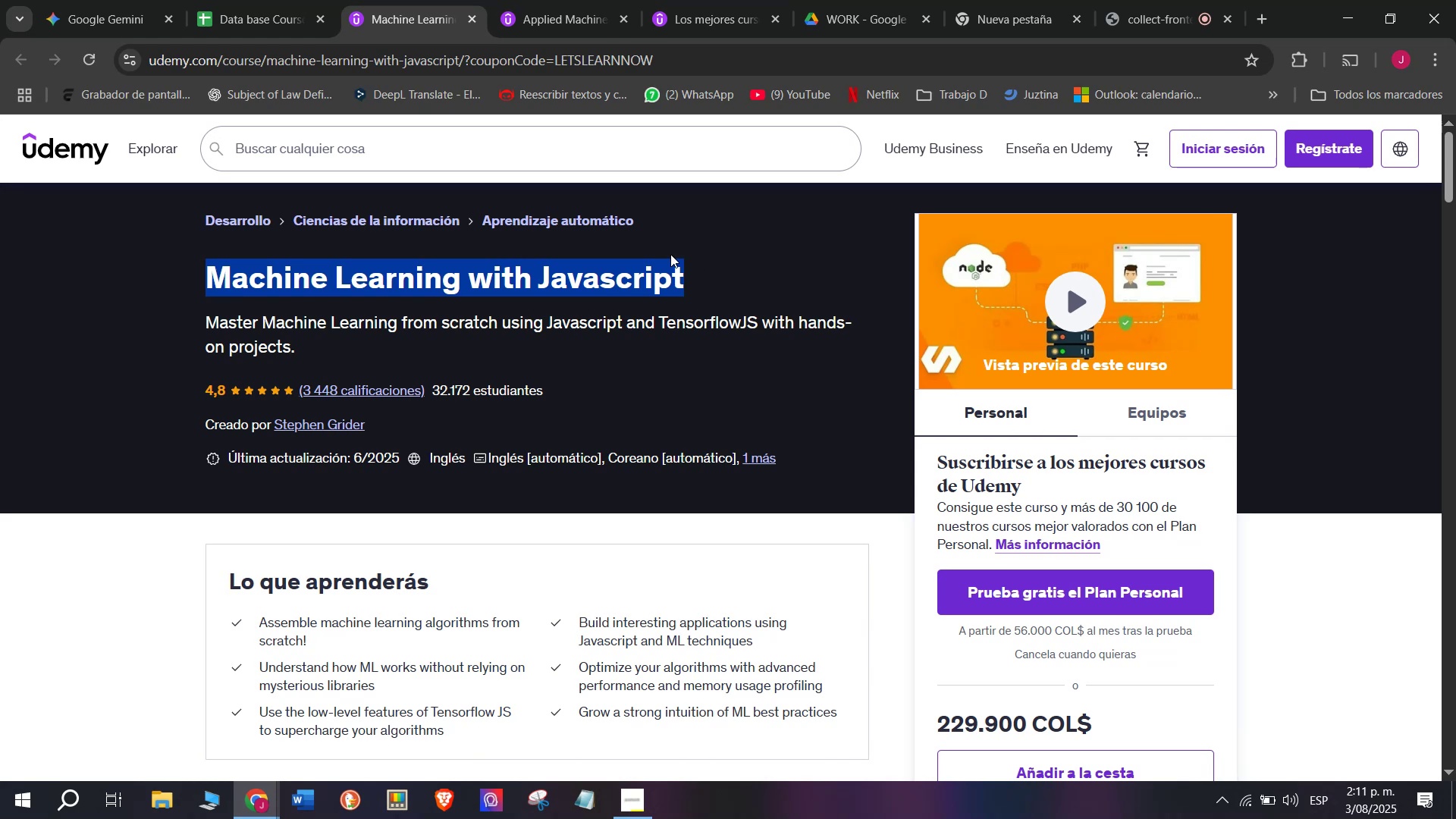 
key(Control+ControlLeft)
 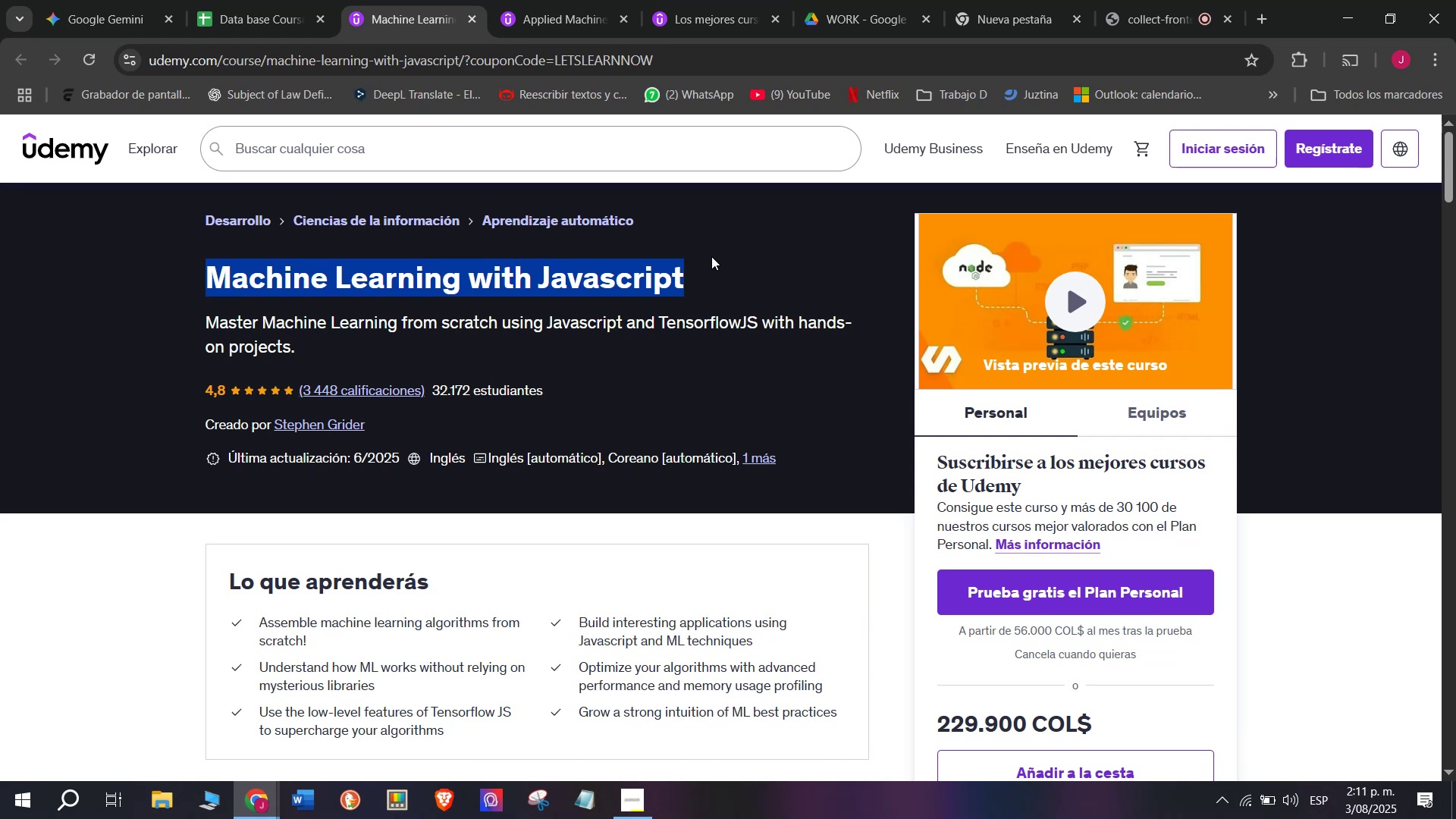 
key(Control+C)
 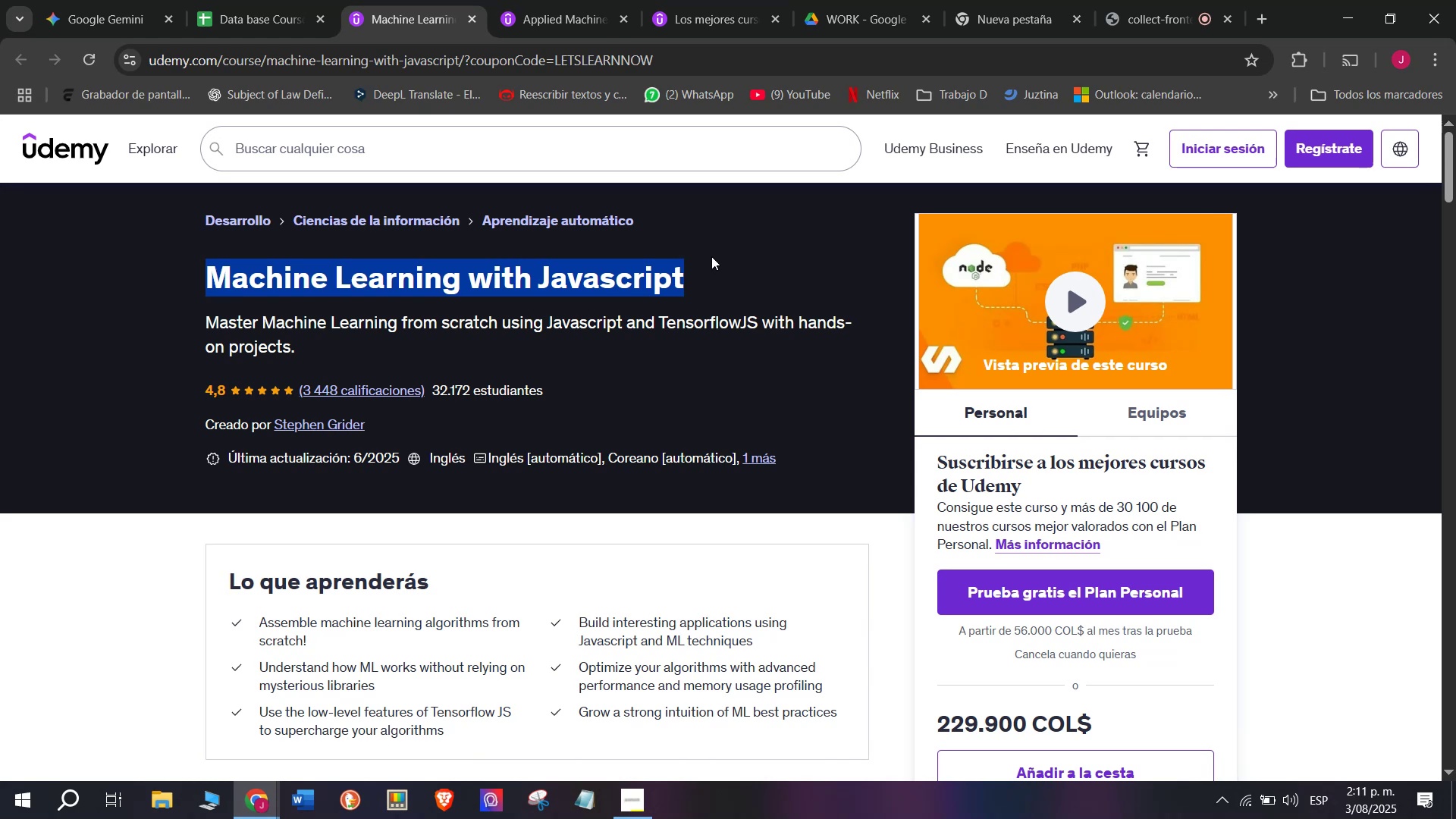 
key(Break)
 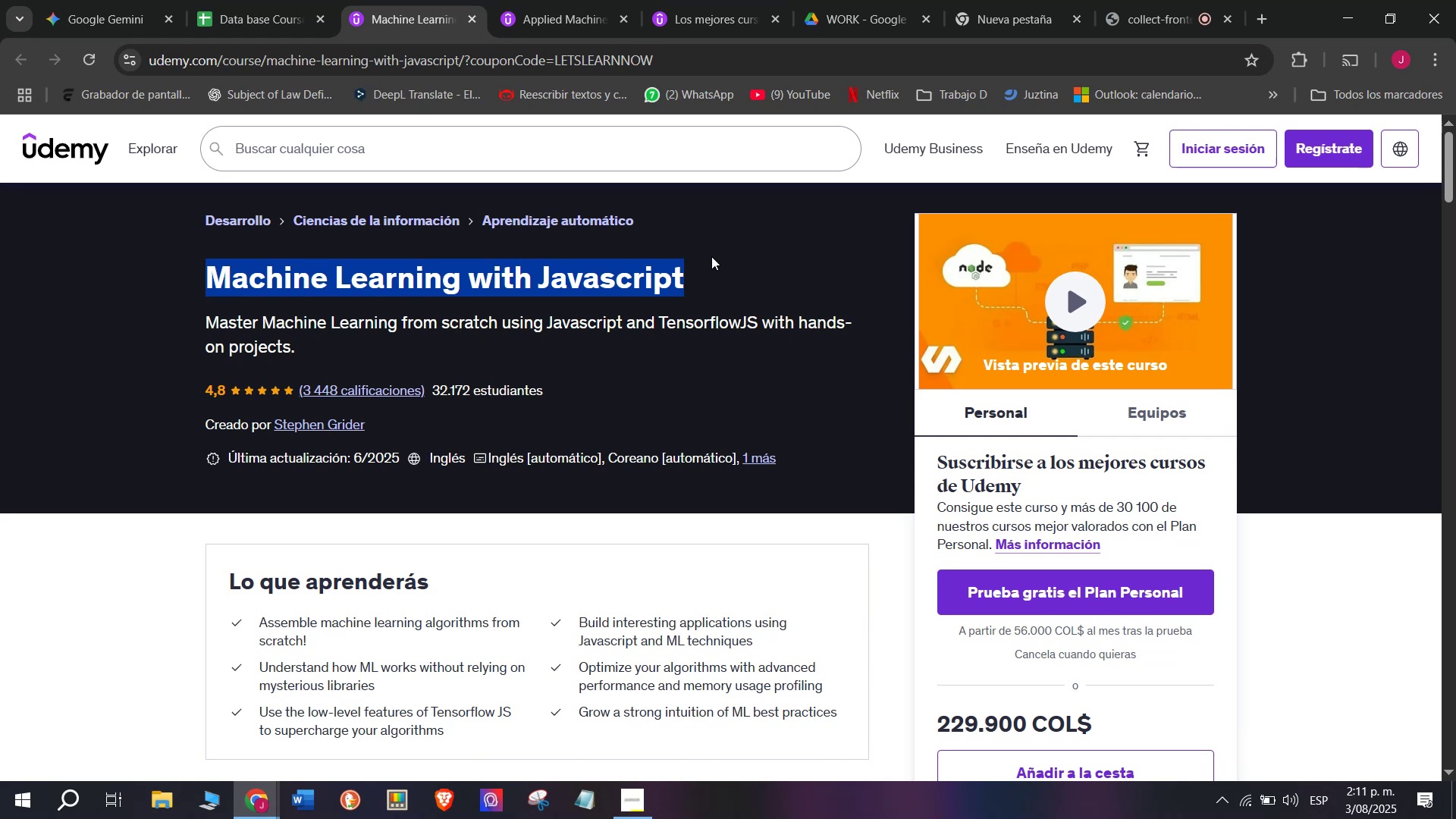 
key(Control+ControlLeft)
 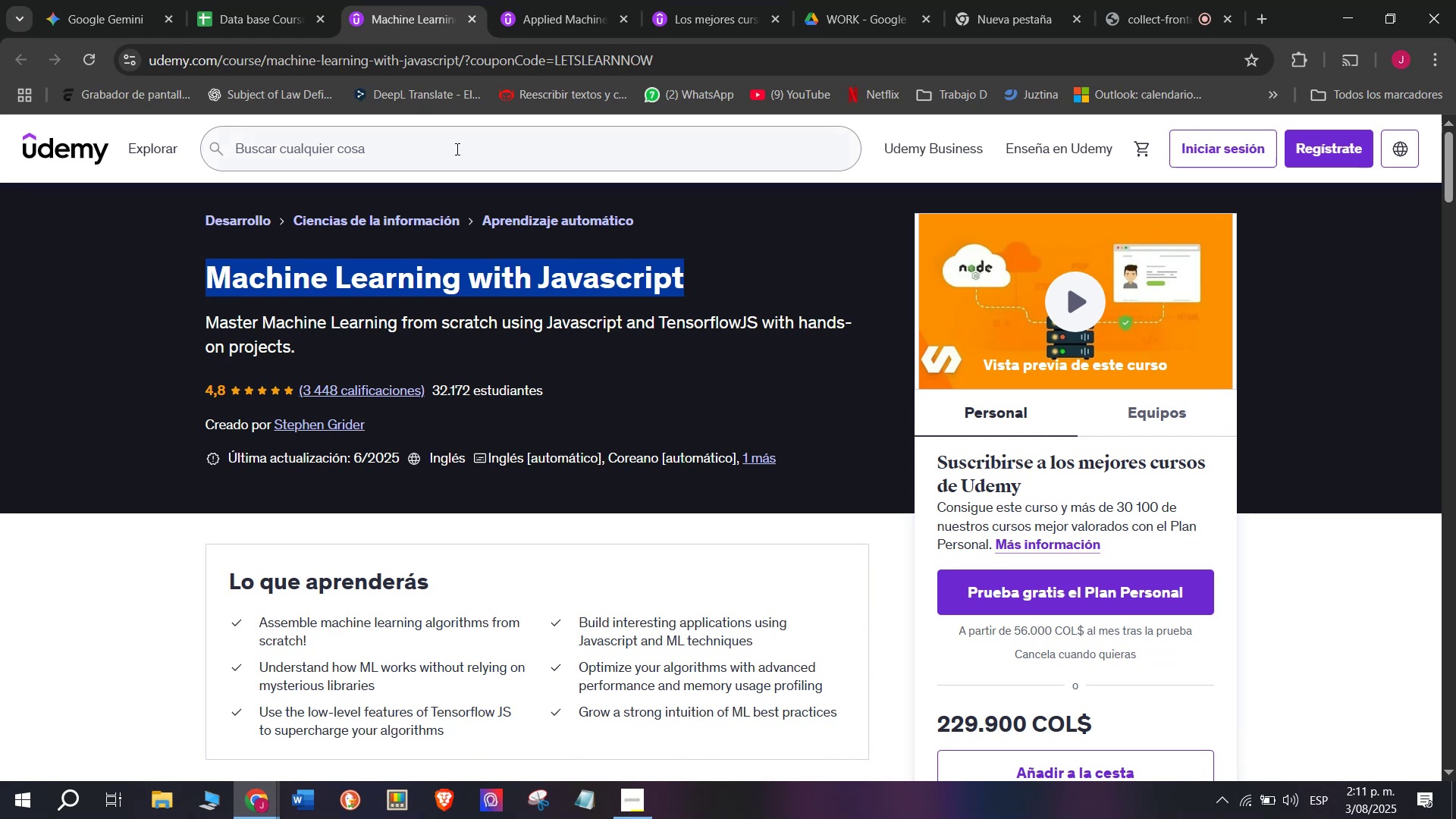 
key(Control+C)
 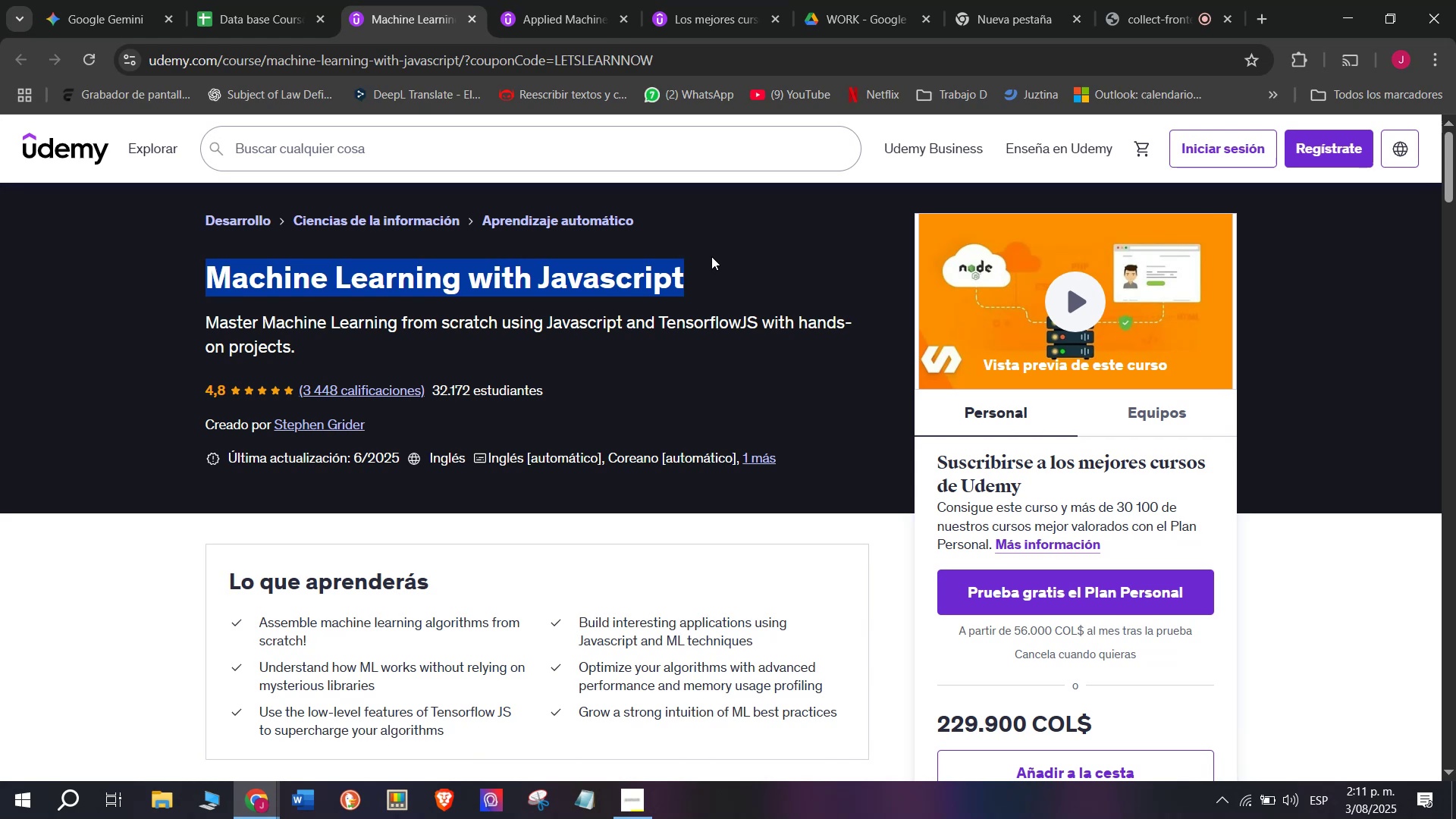 
key(Control+ControlLeft)
 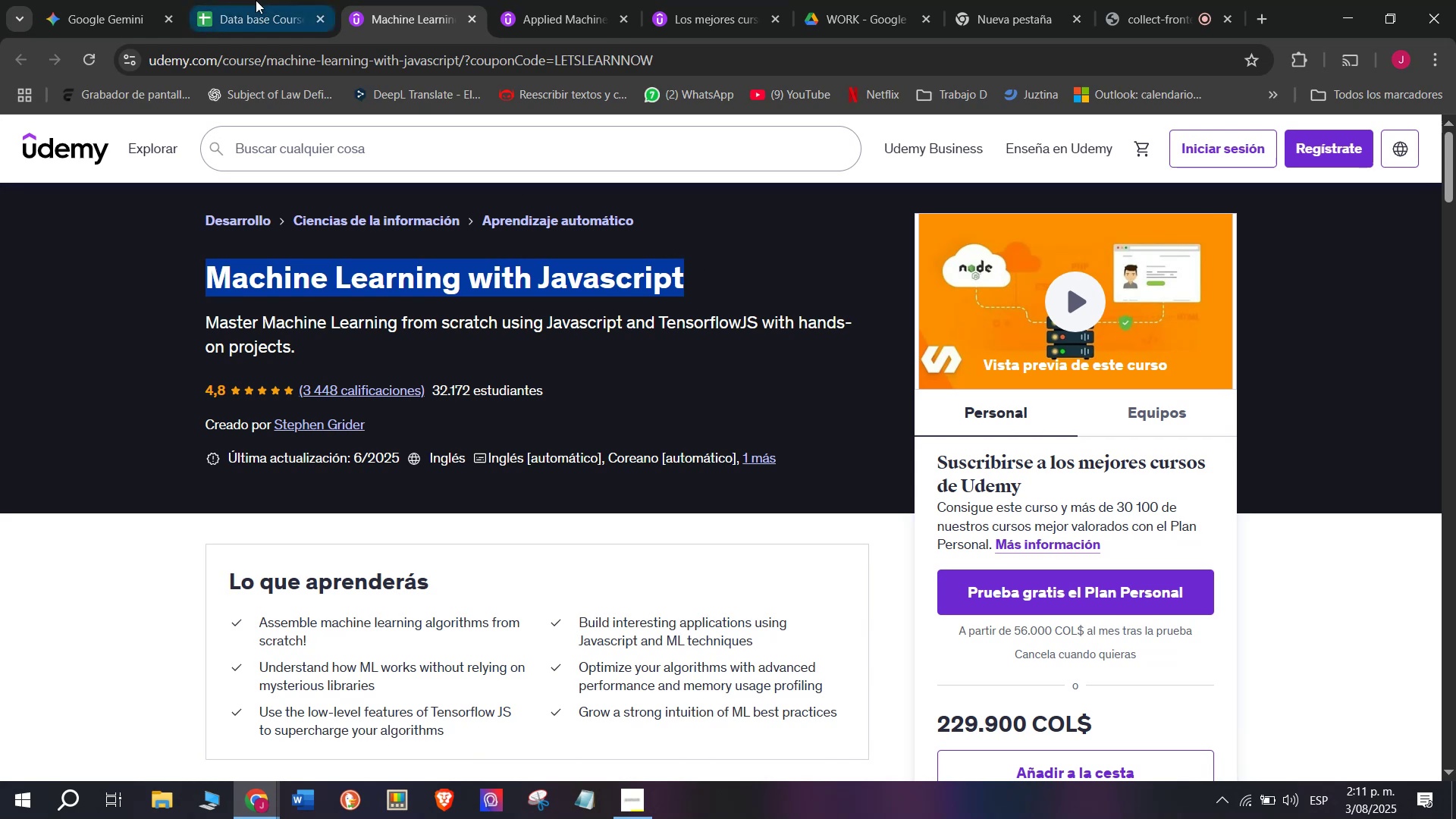 
key(Break)
 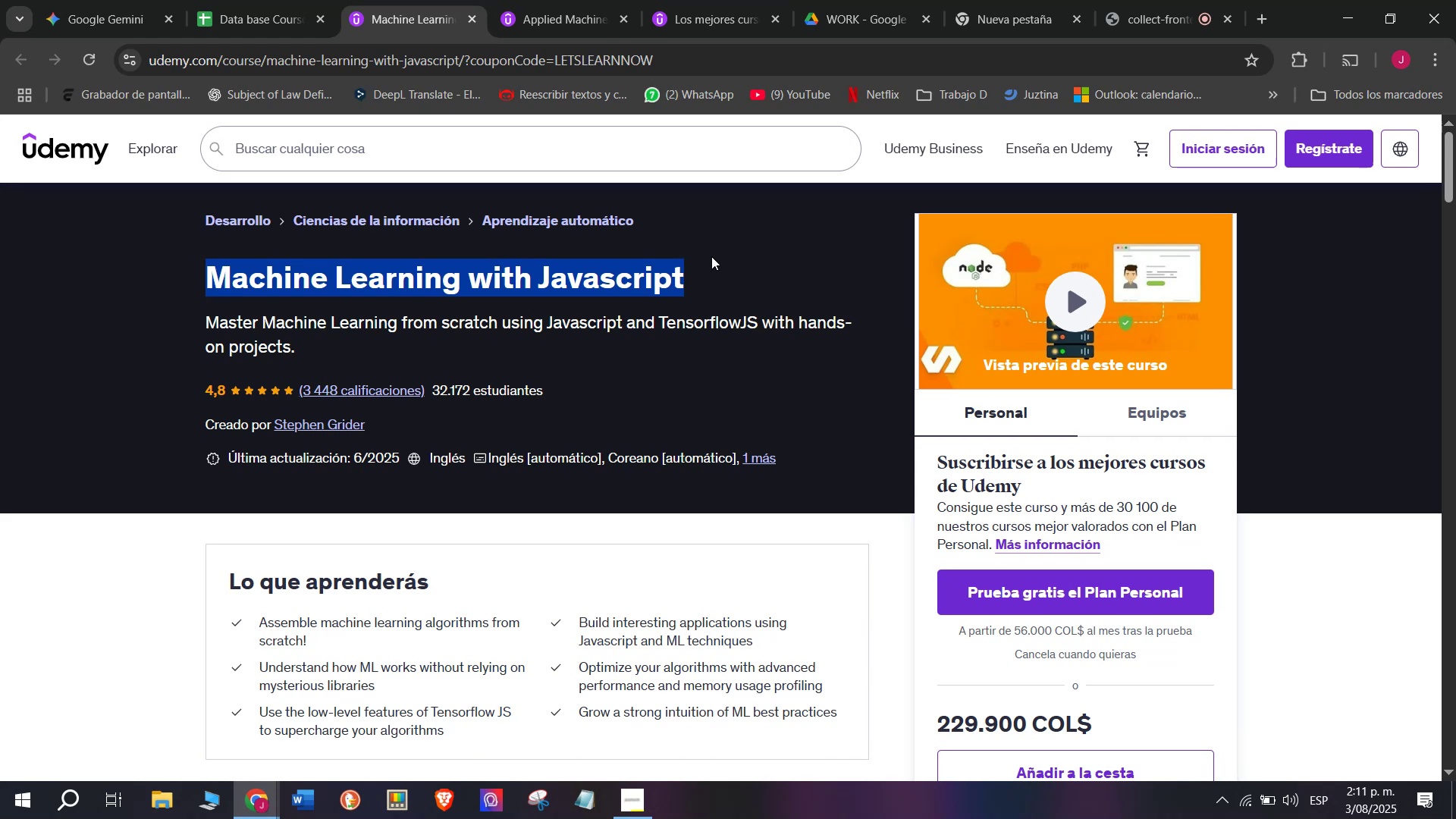 
key(Control+C)
 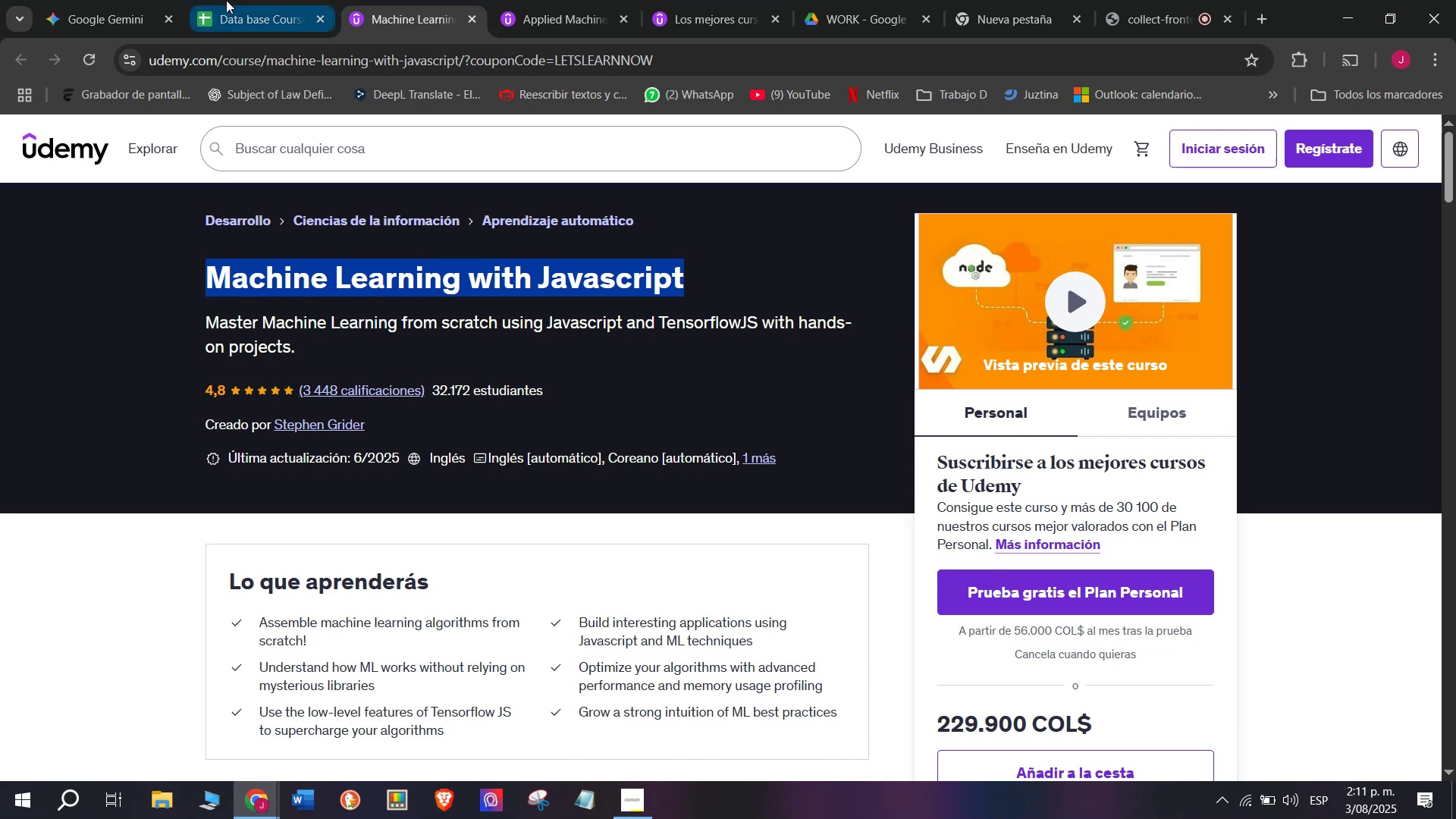 
left_click([224, 0])
 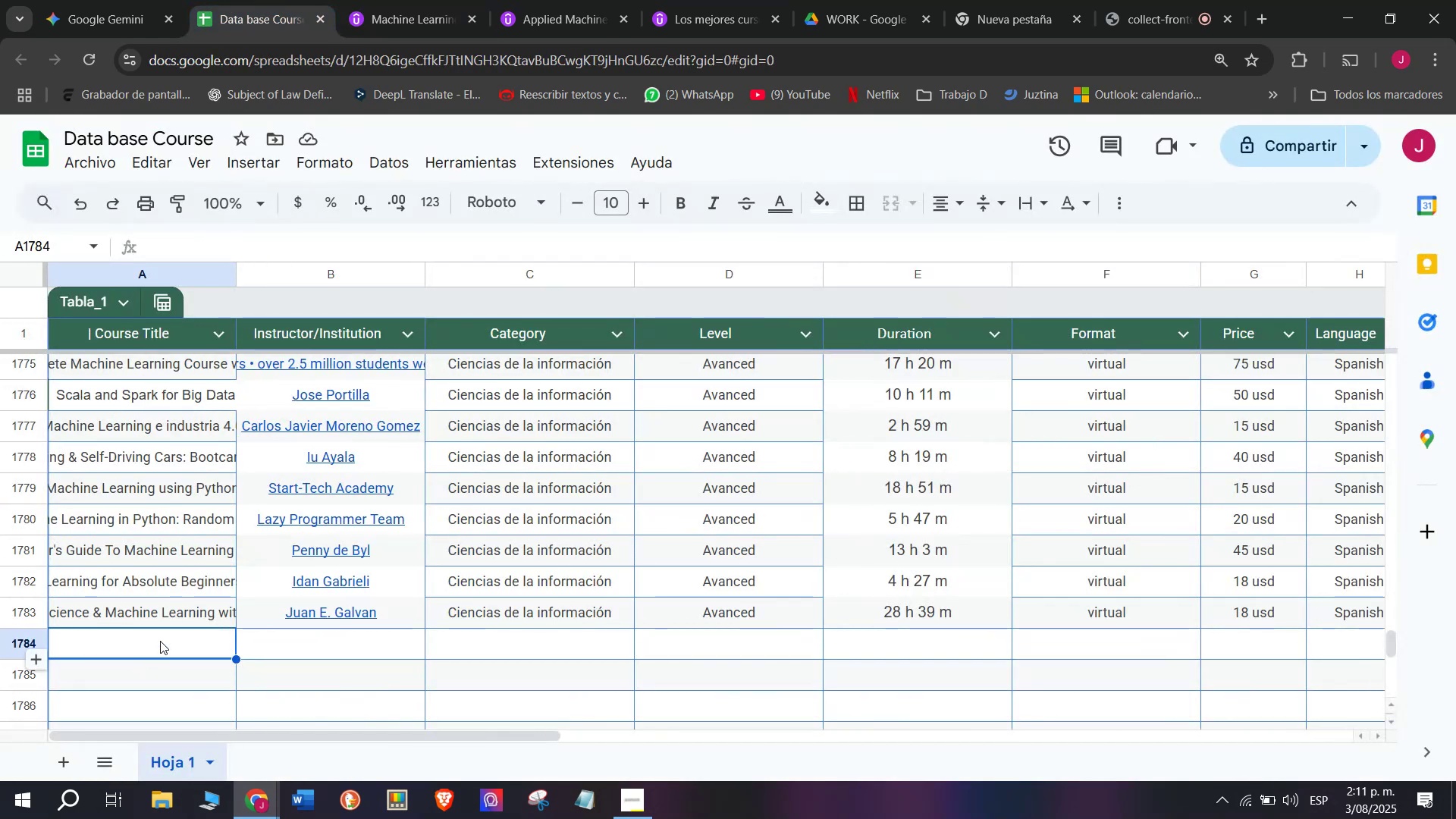 
double_click([160, 641])
 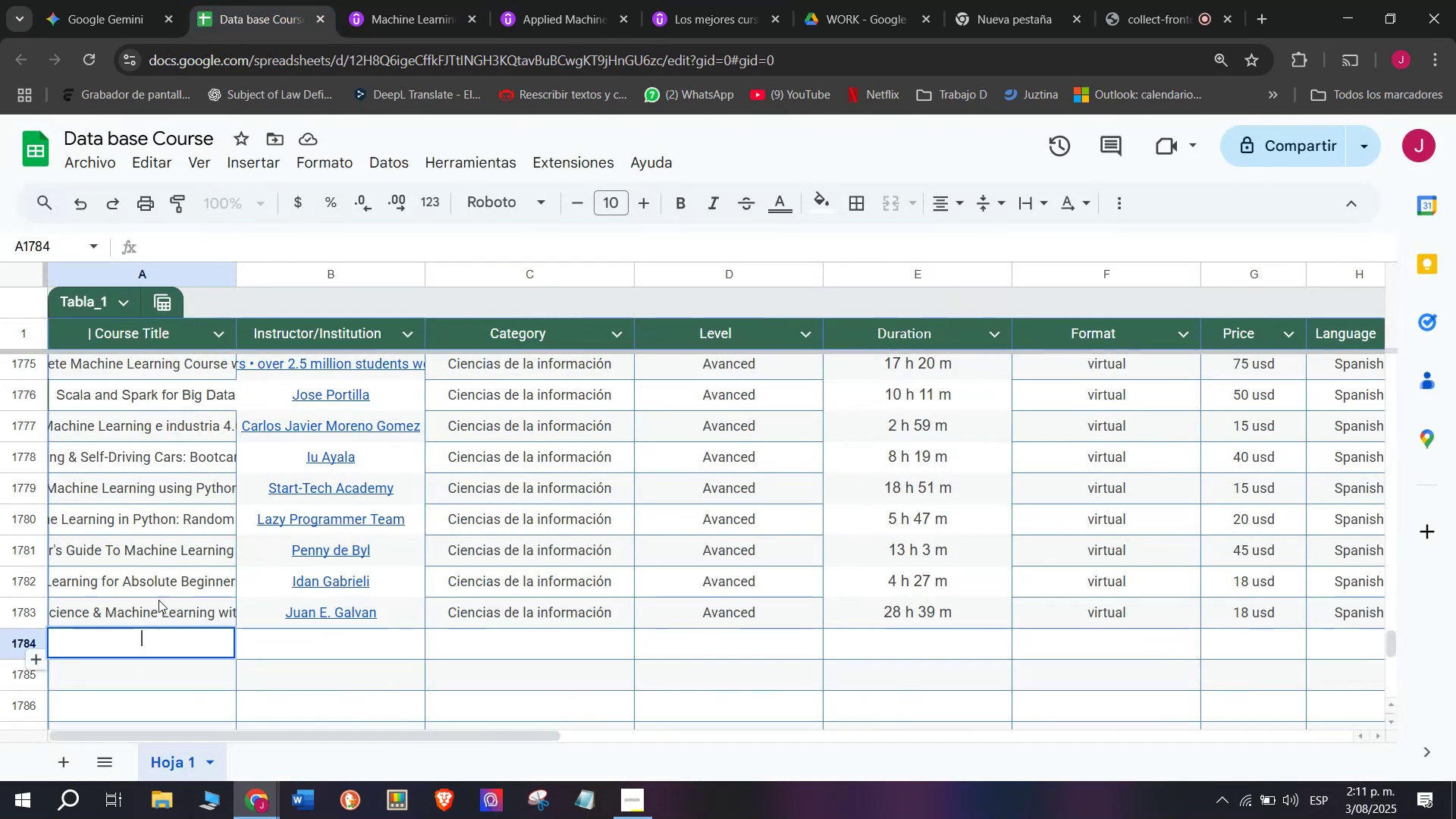 
key(Control+ControlLeft)
 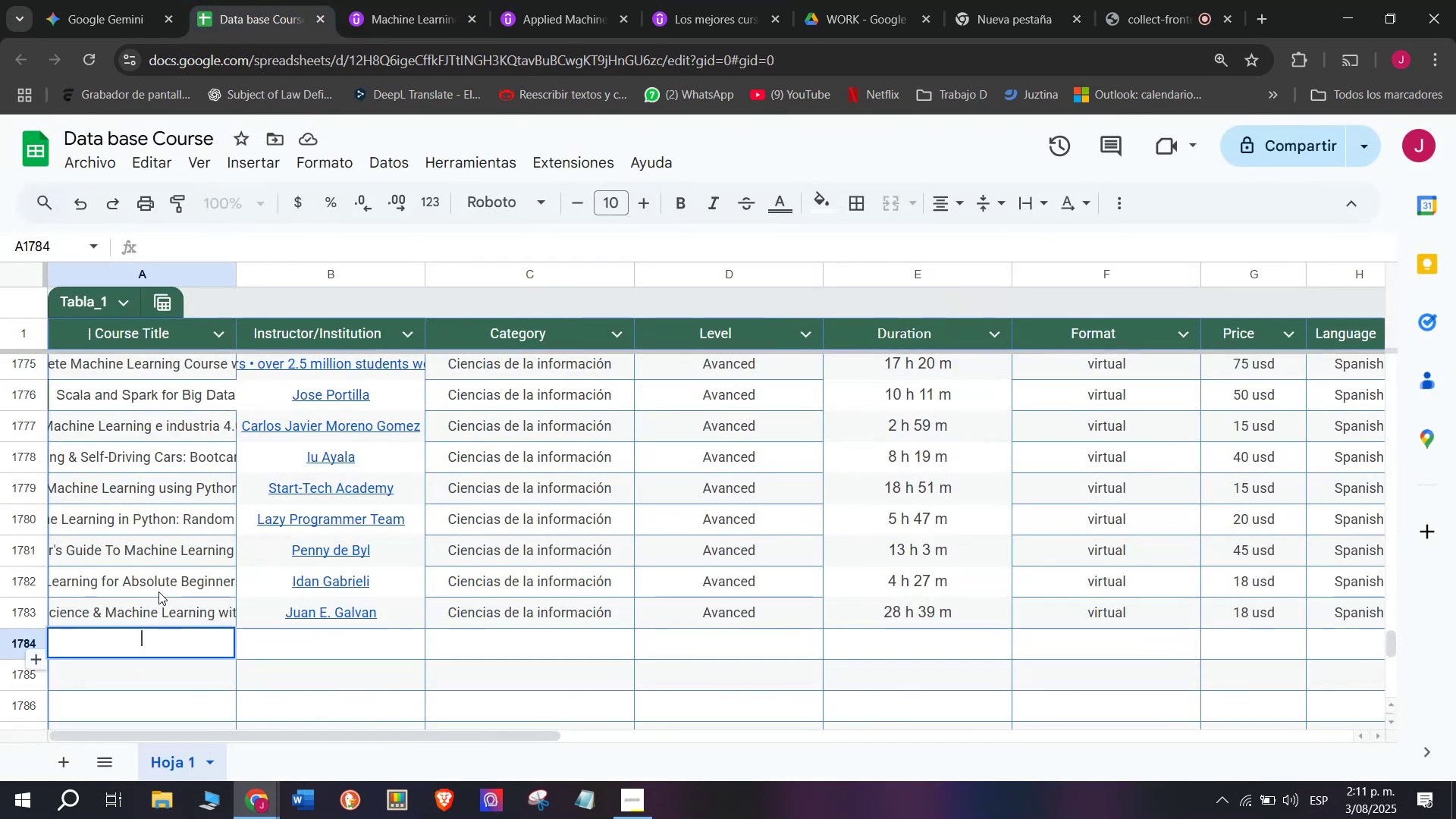 
key(Z)
 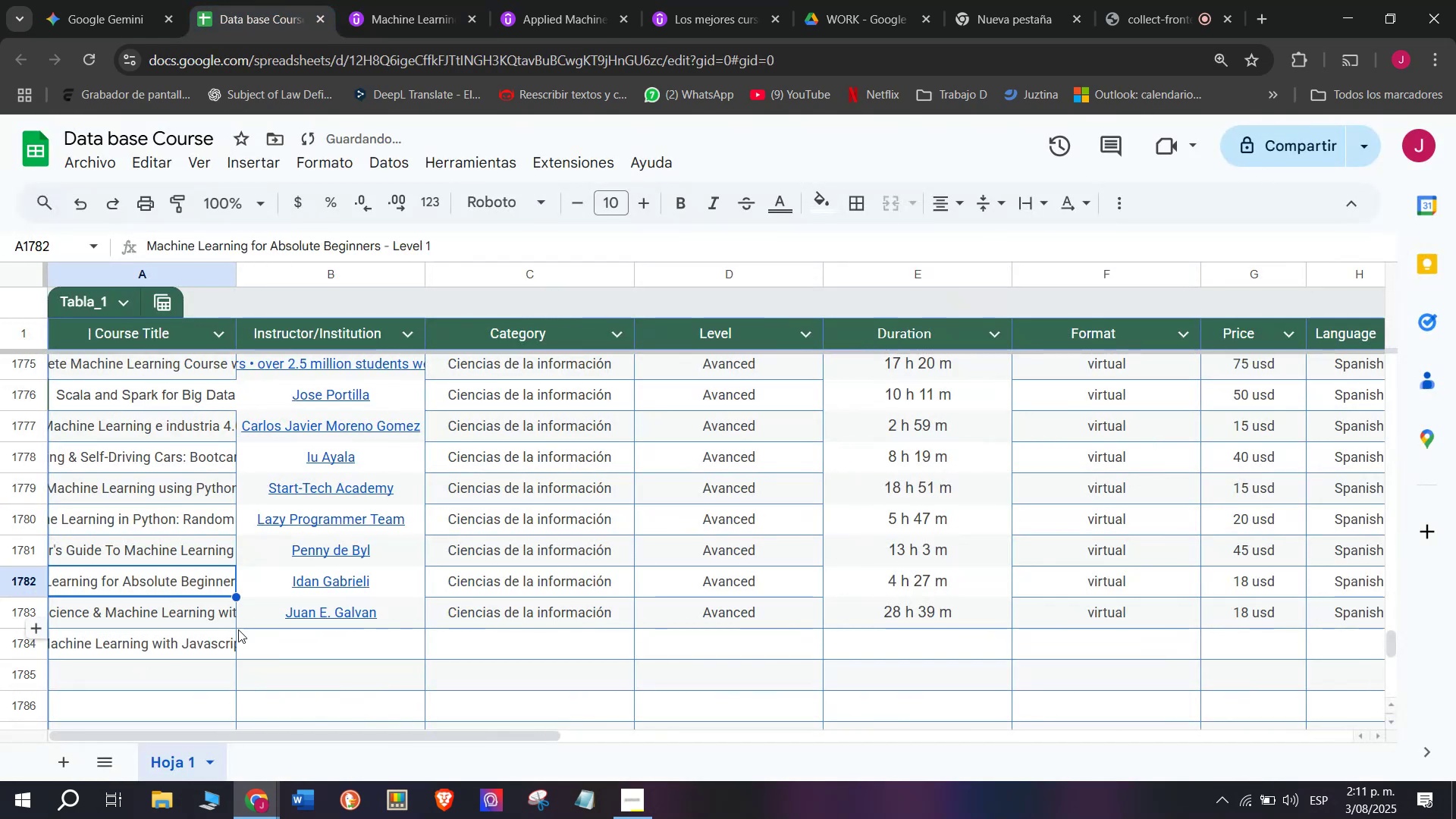 
key(Control+V)
 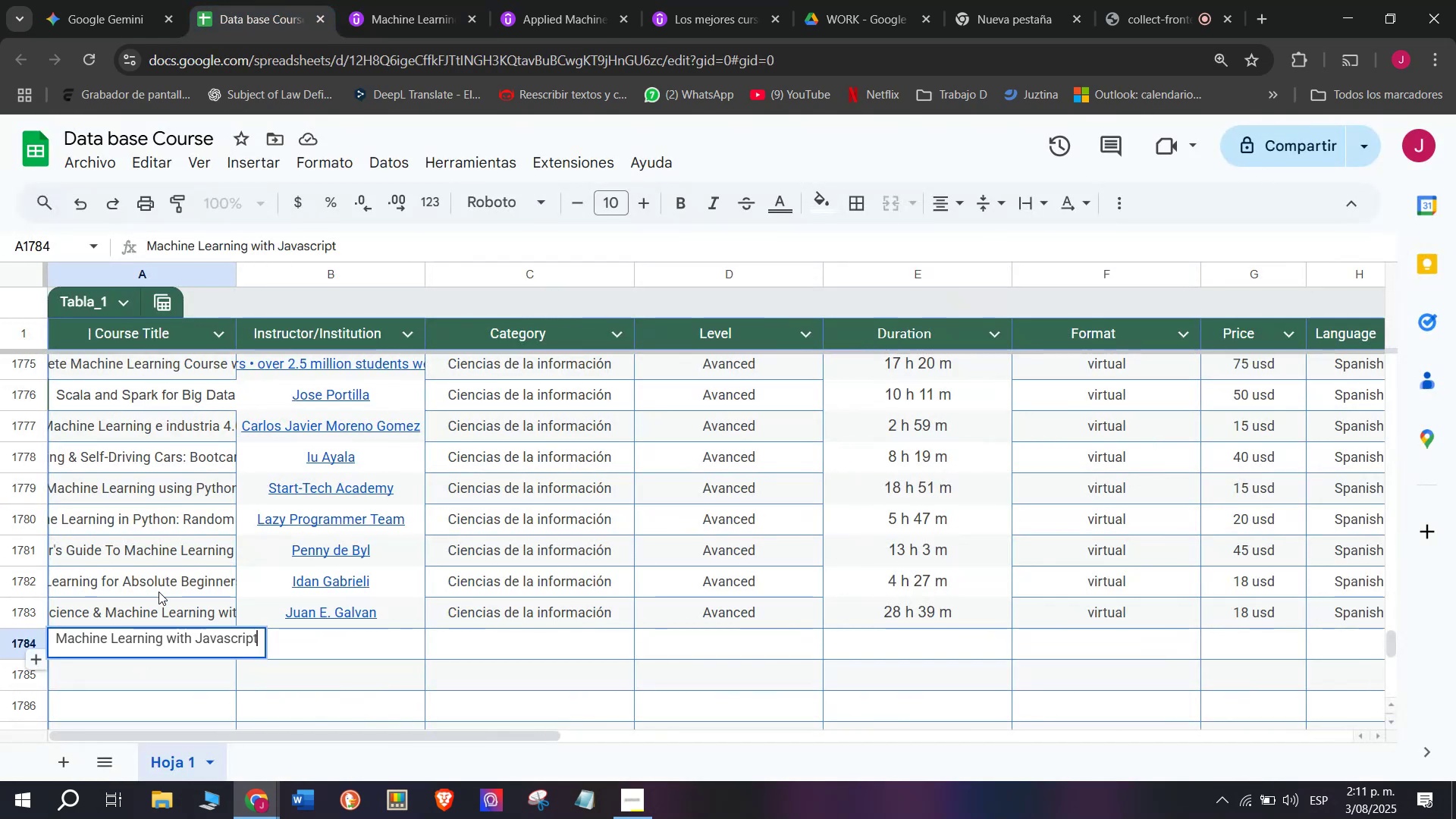 
left_click([158, 592])
 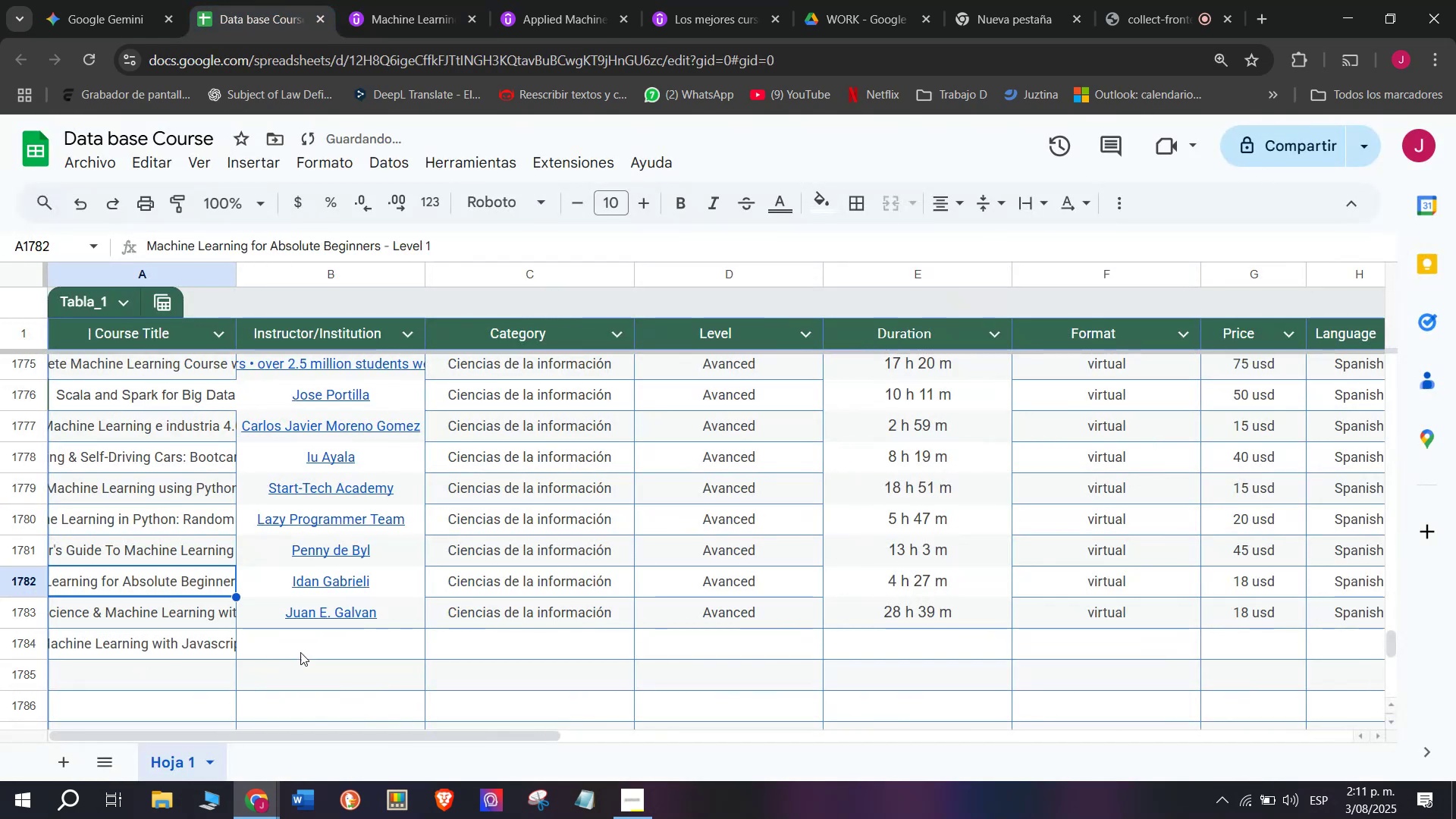 
left_click([306, 642])
 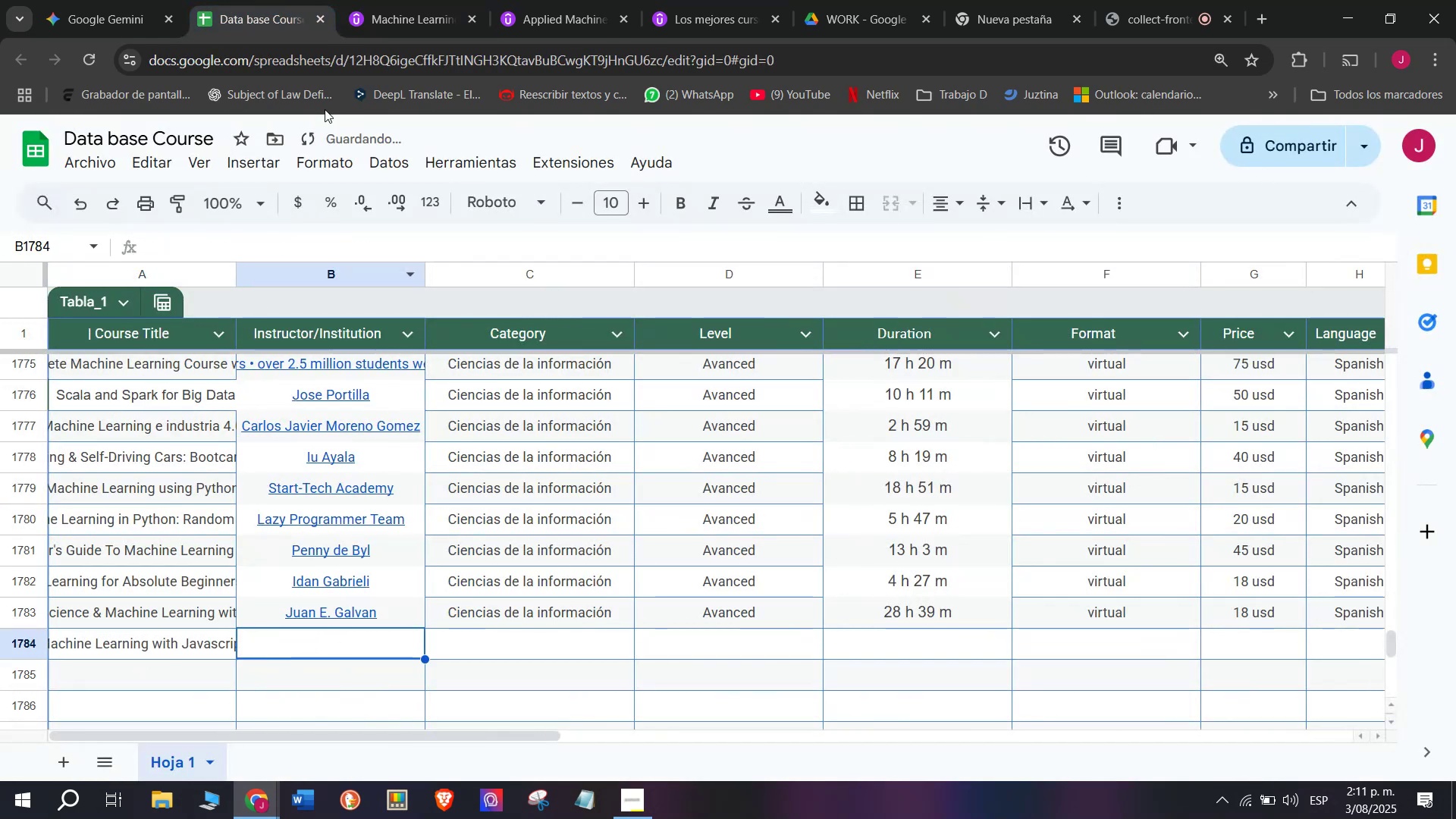 
left_click([351, 0])
 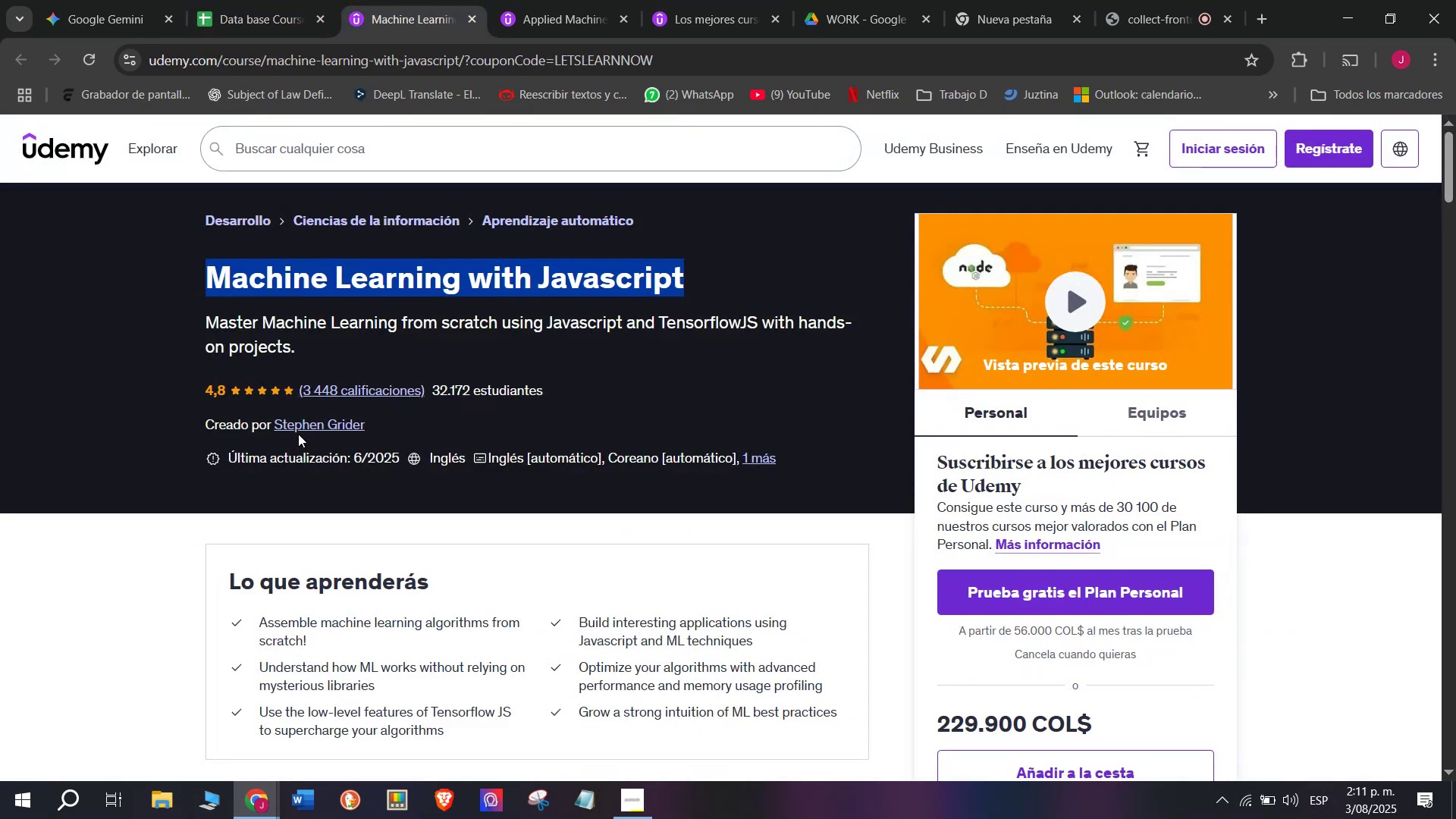 
left_click([300, 431])
 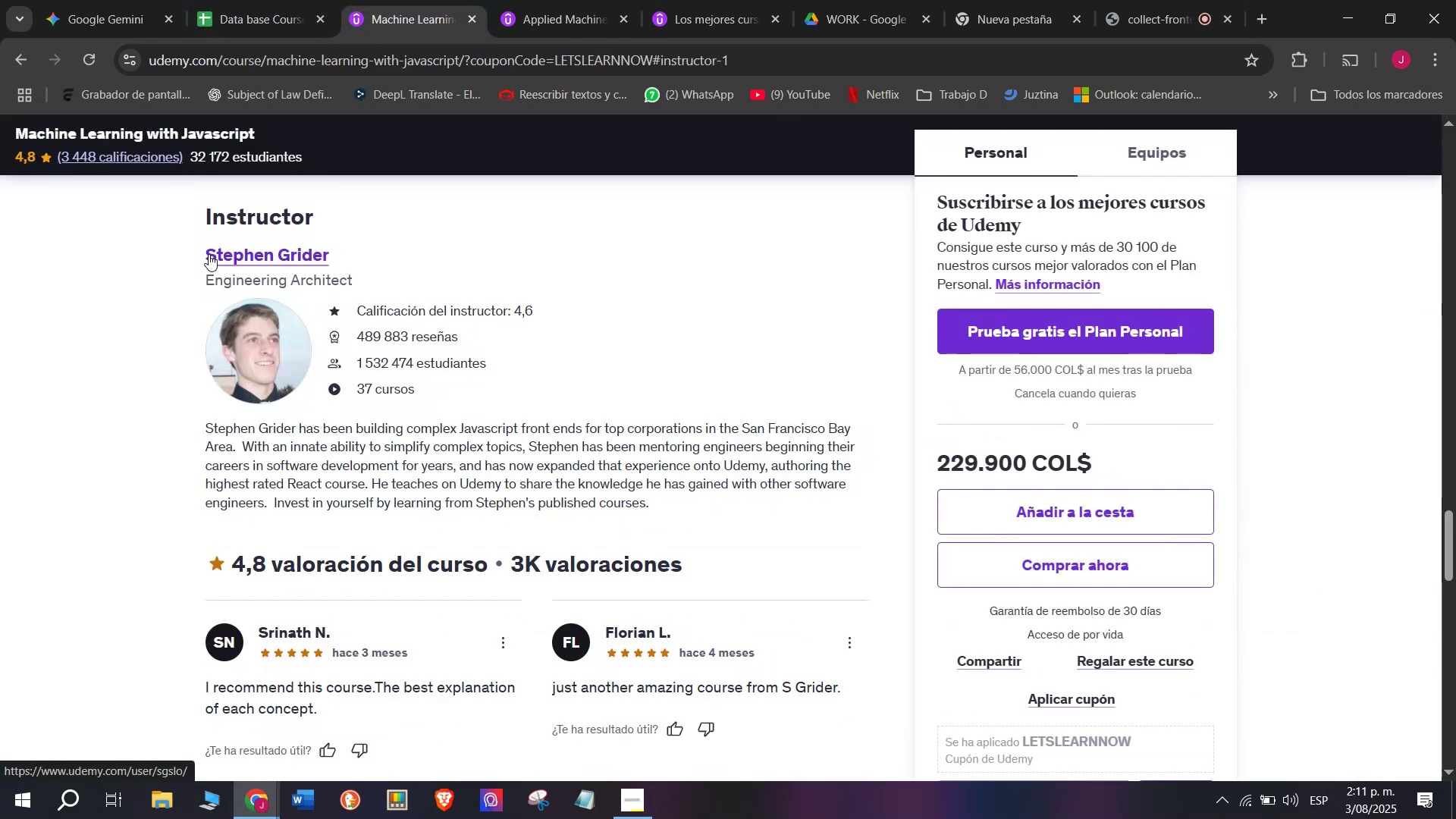 
left_click_drag(start_coordinate=[184, 246], to_coordinate=[387, 246])
 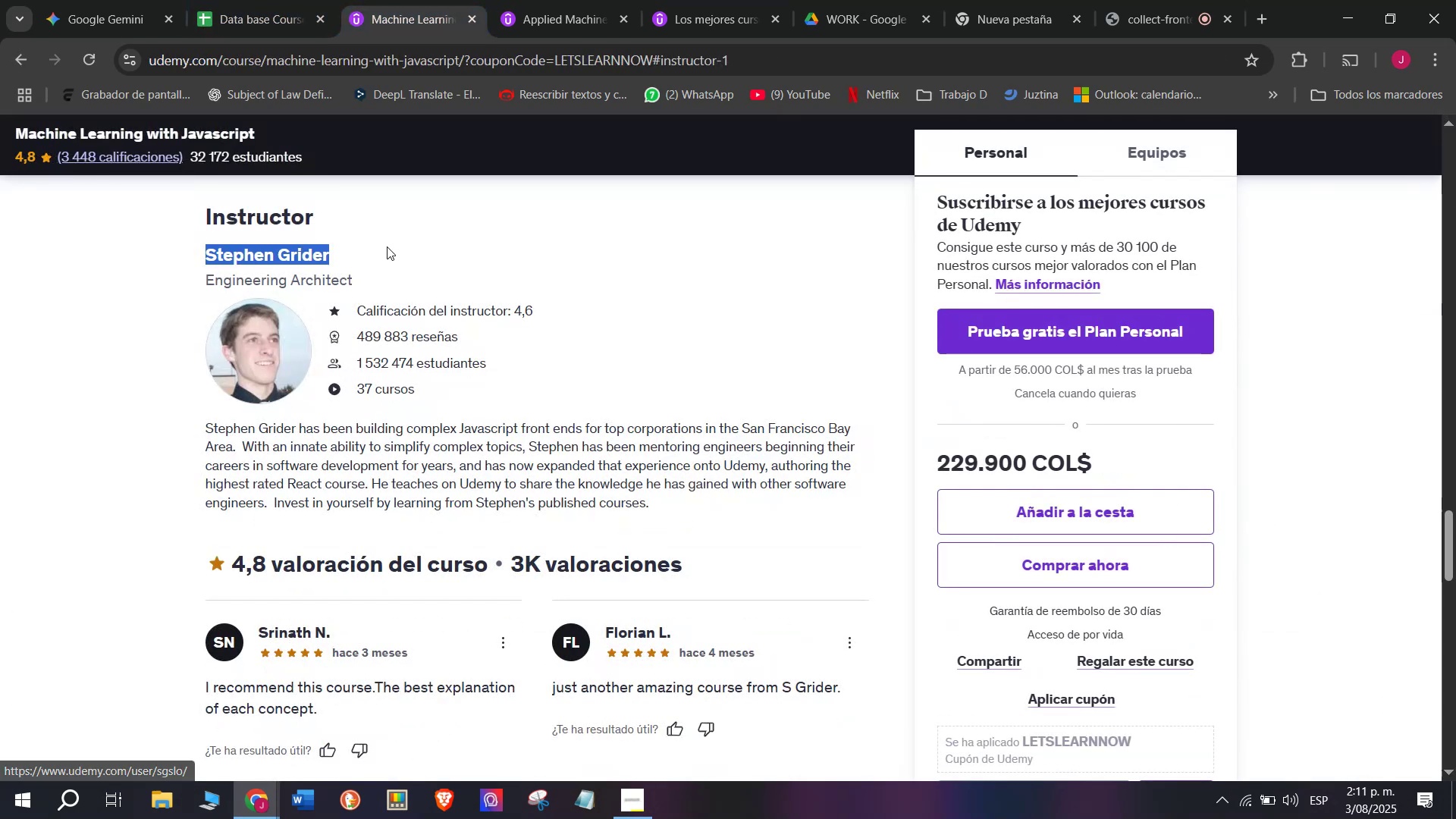 
key(Break)
 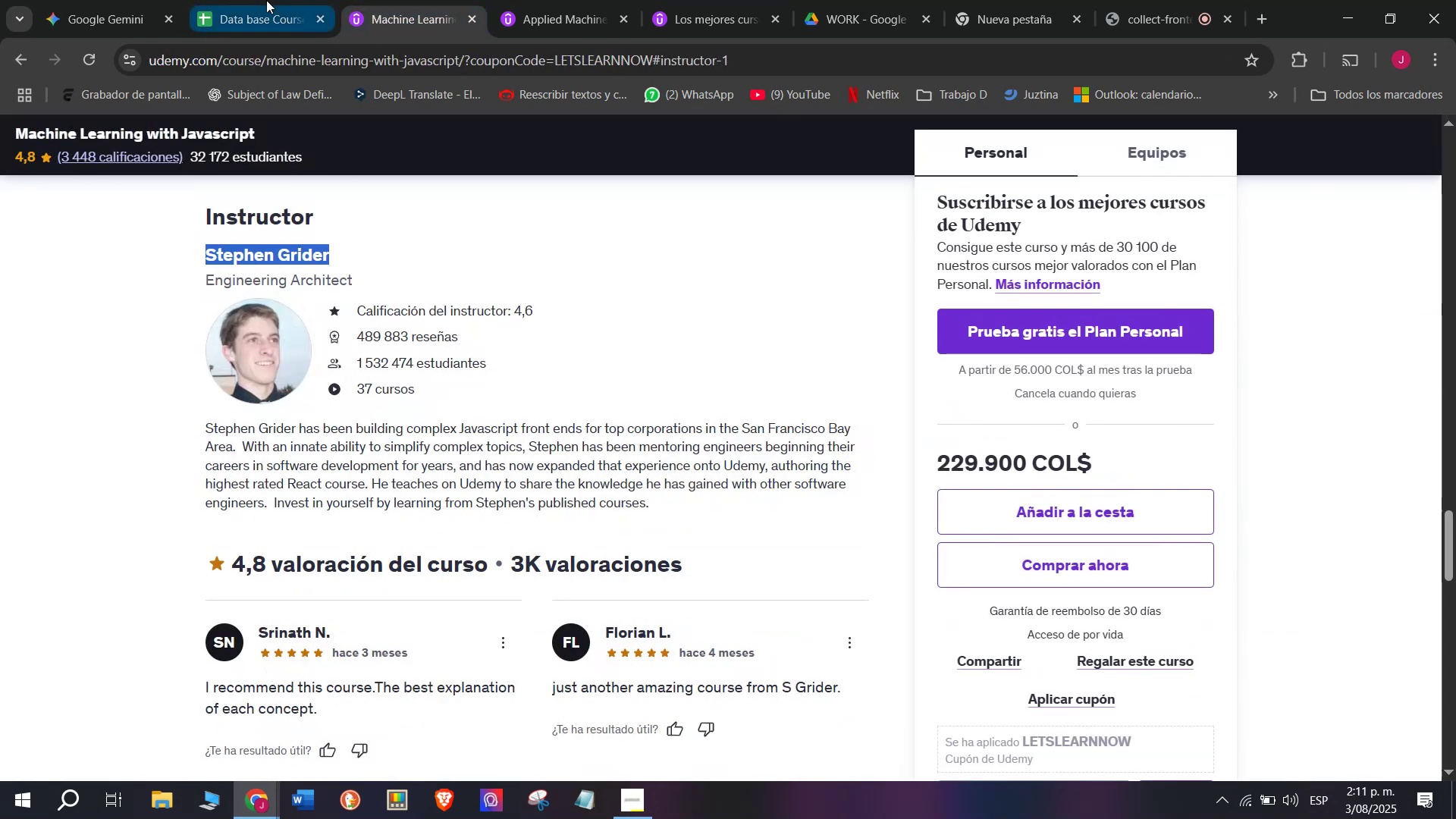 
key(Control+ControlLeft)
 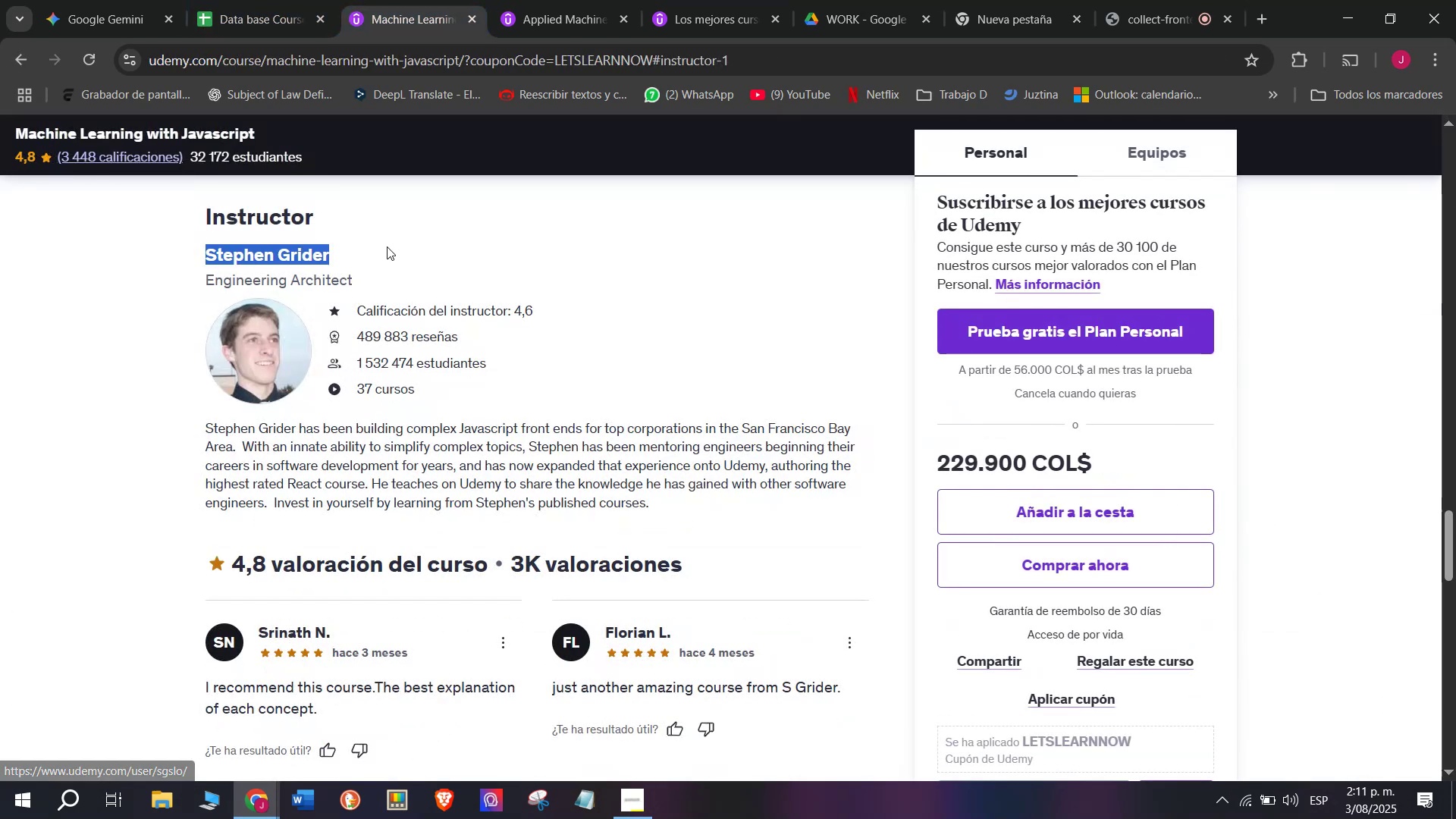 
key(Control+C)
 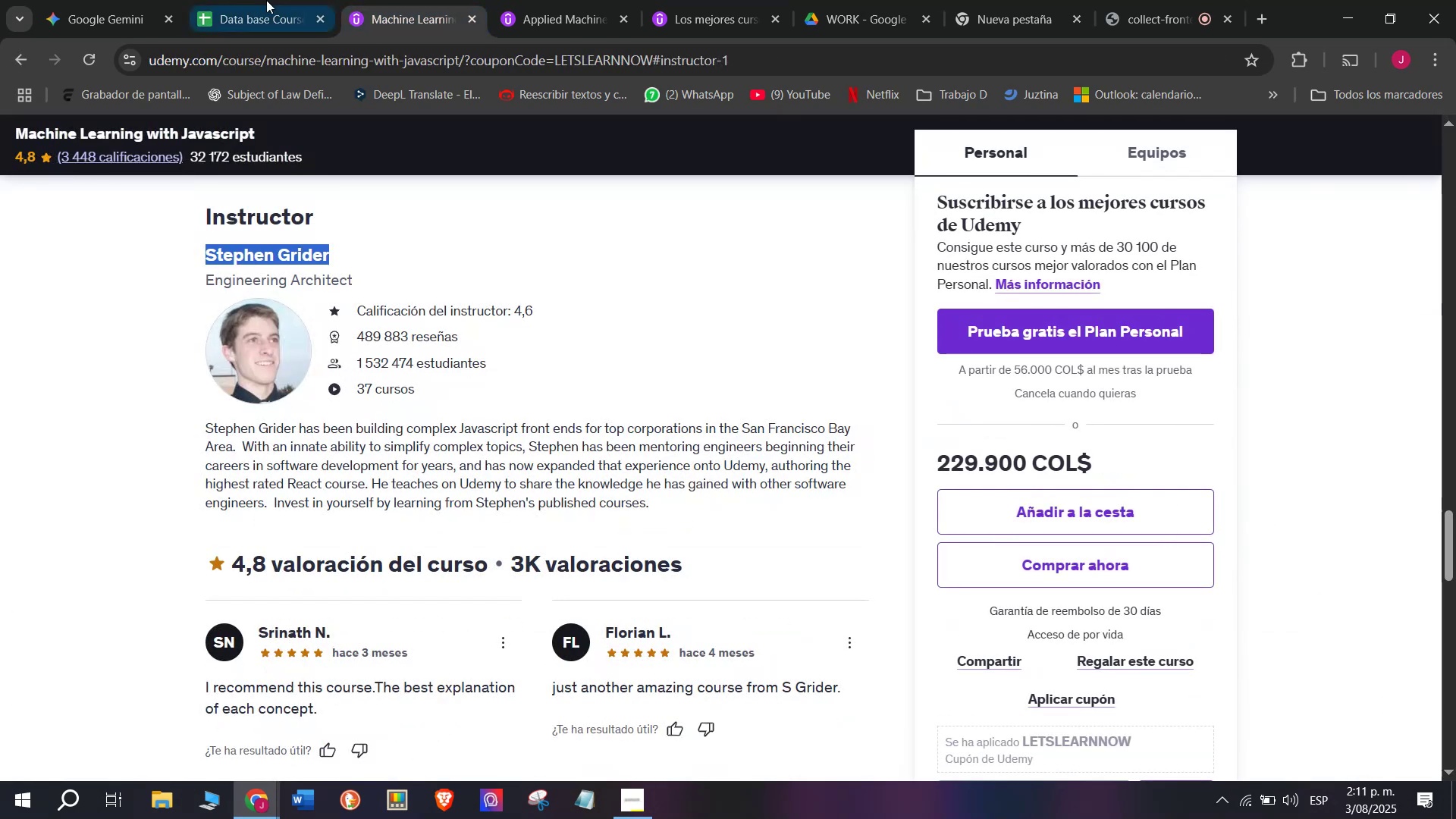 
left_click([266, 0])
 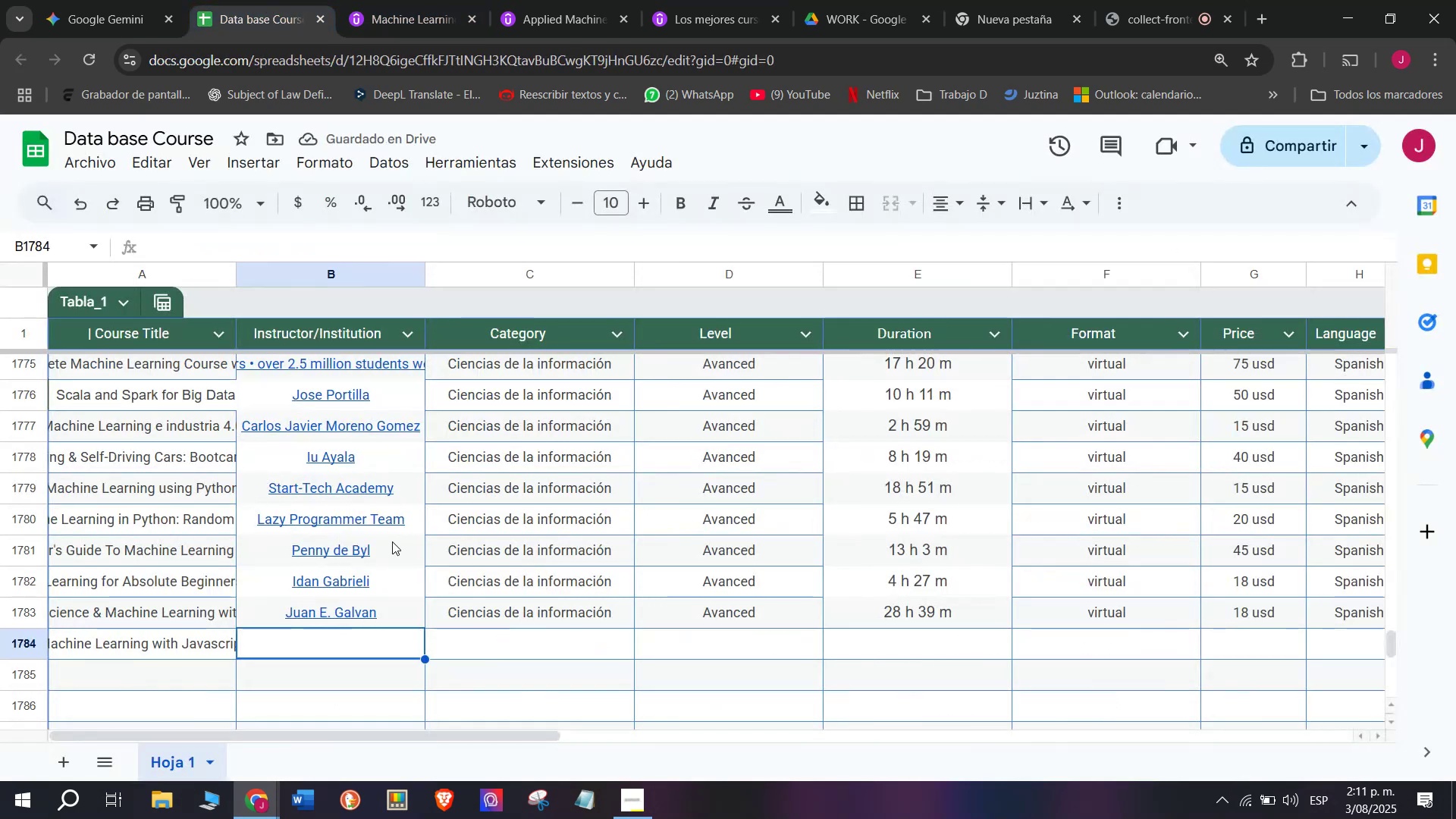 
key(Z)
 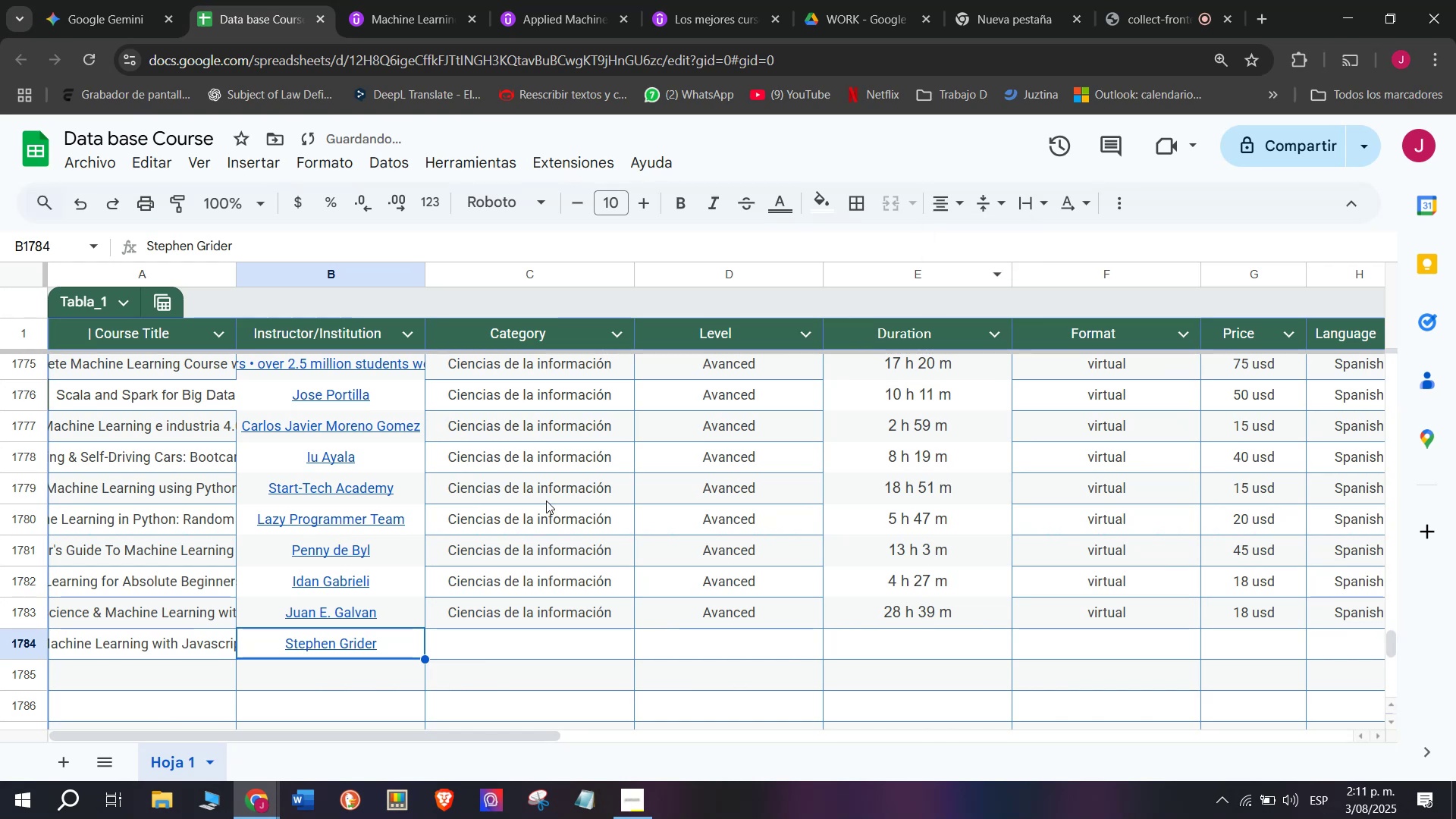 
key(Control+V)
 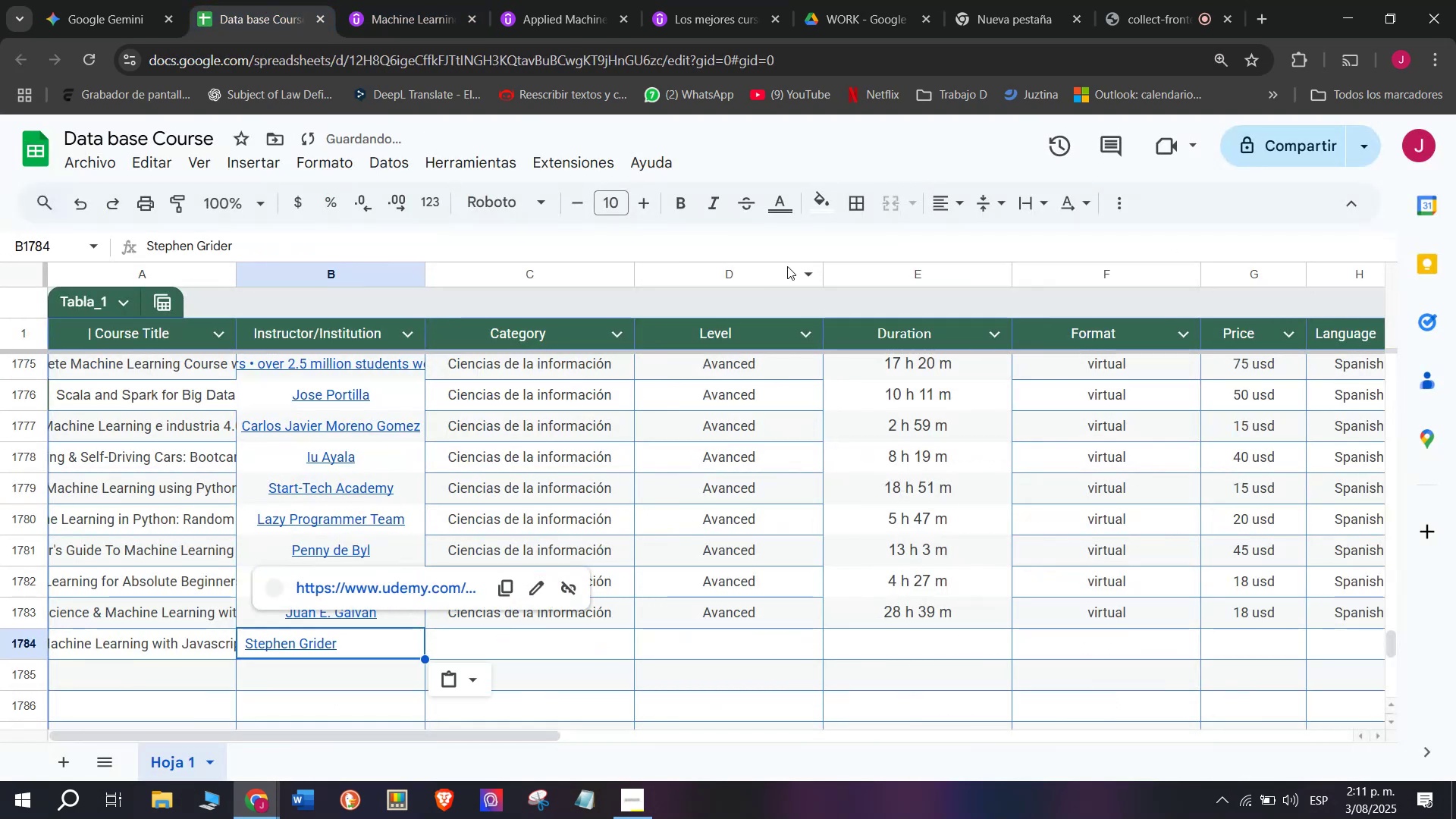 
key(Control+ControlLeft)
 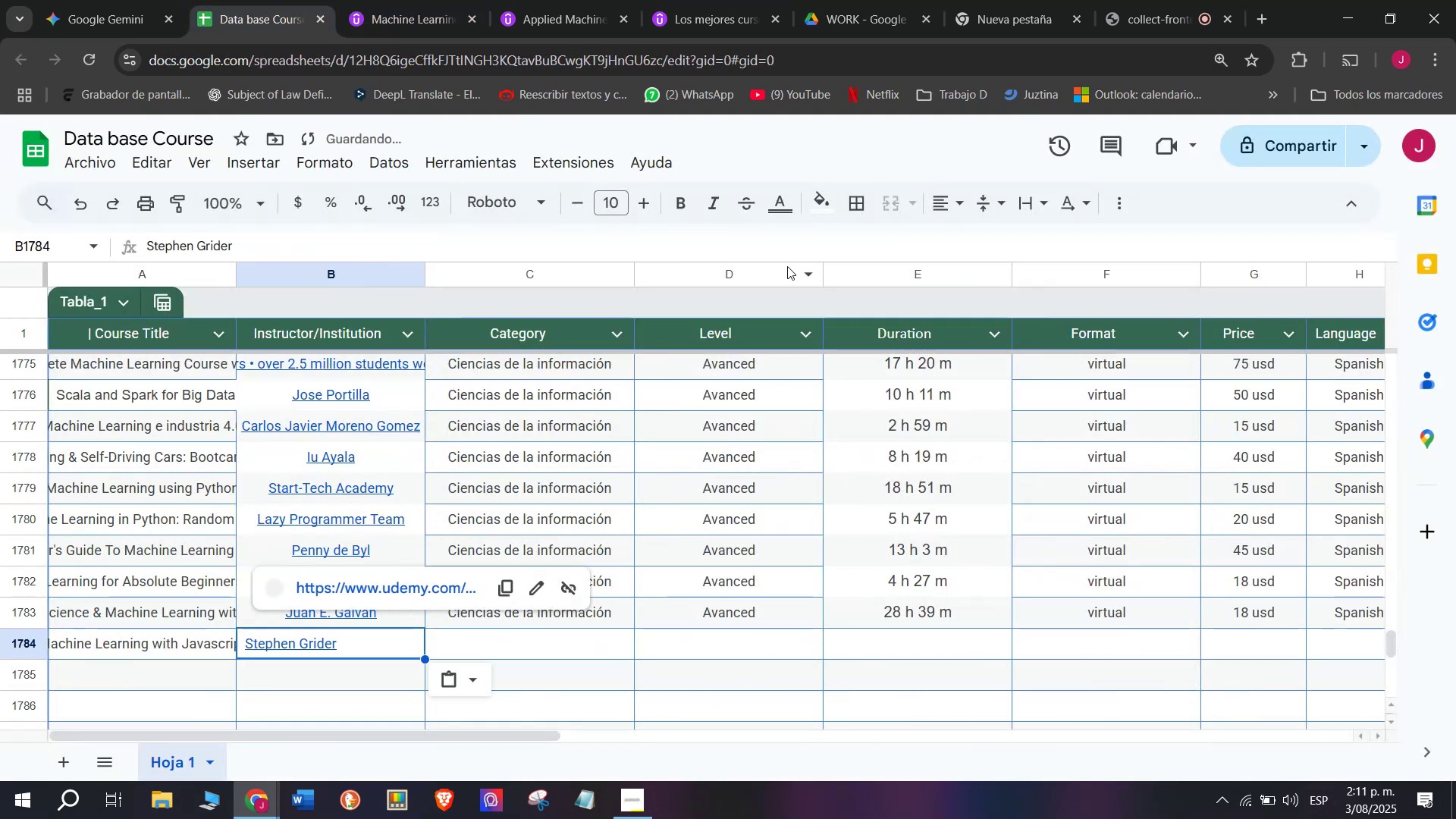 
left_click([497, 611])
 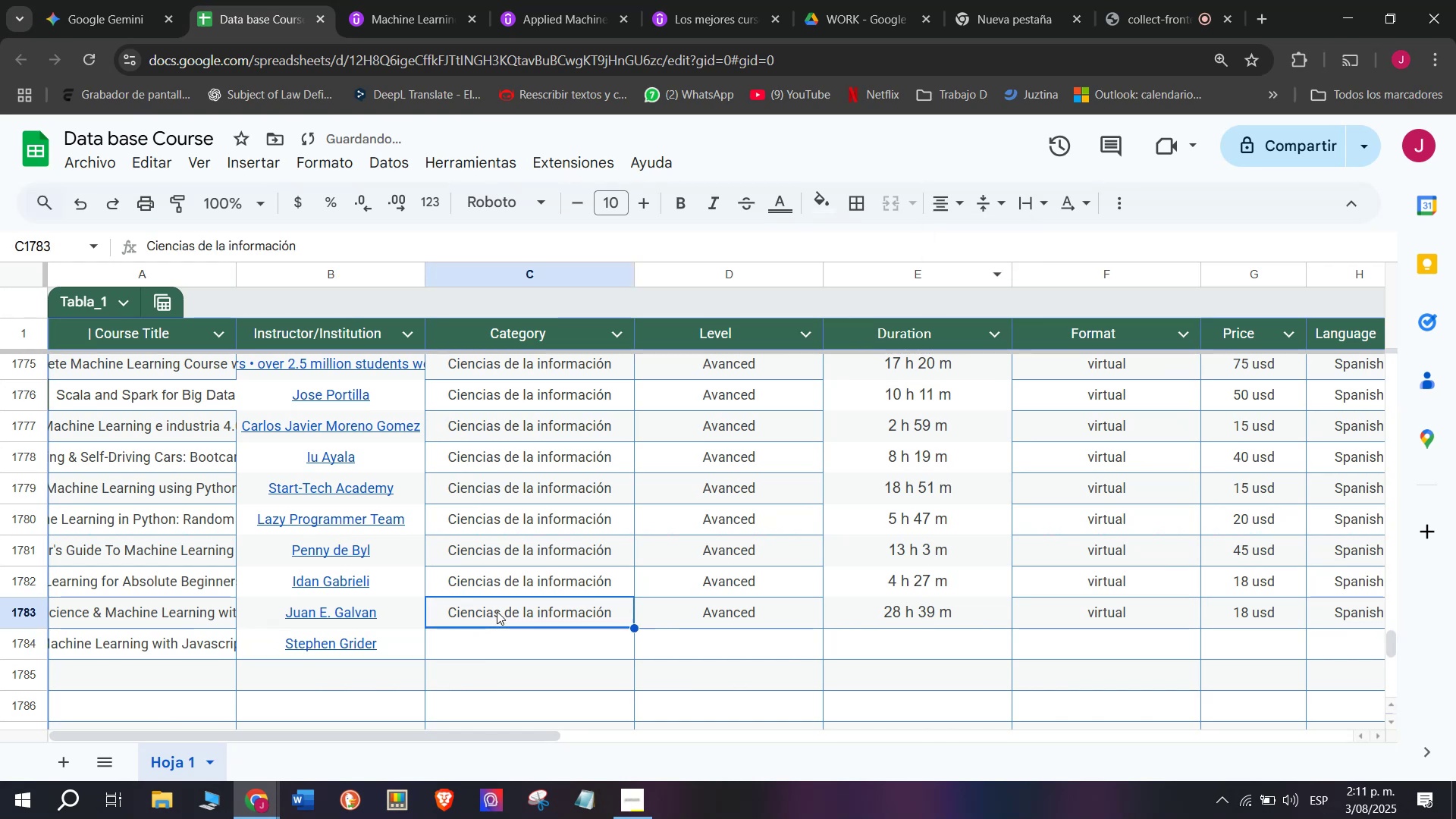 
key(Break)
 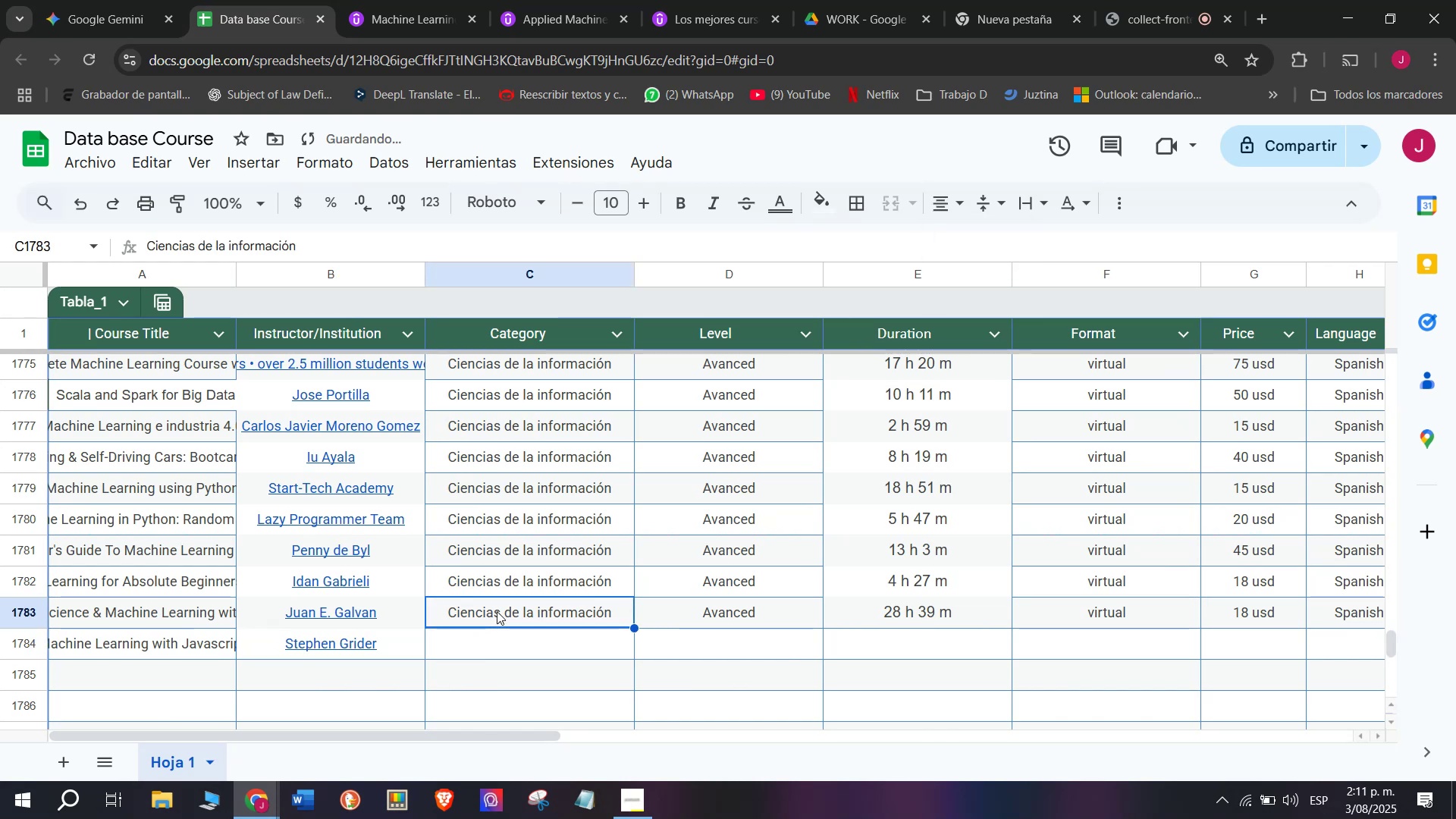 
key(Control+ControlLeft)
 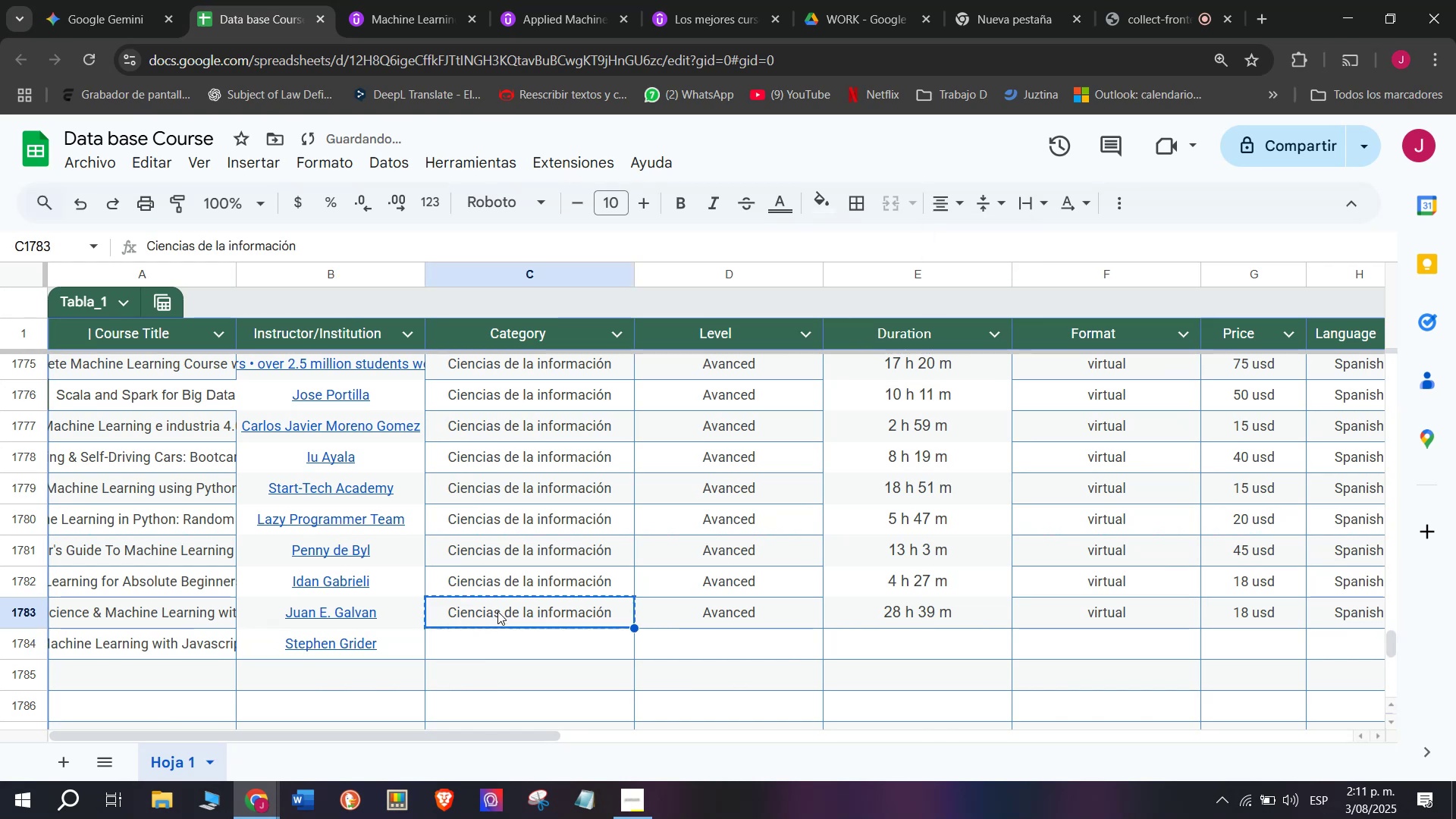 
key(Control+C)
 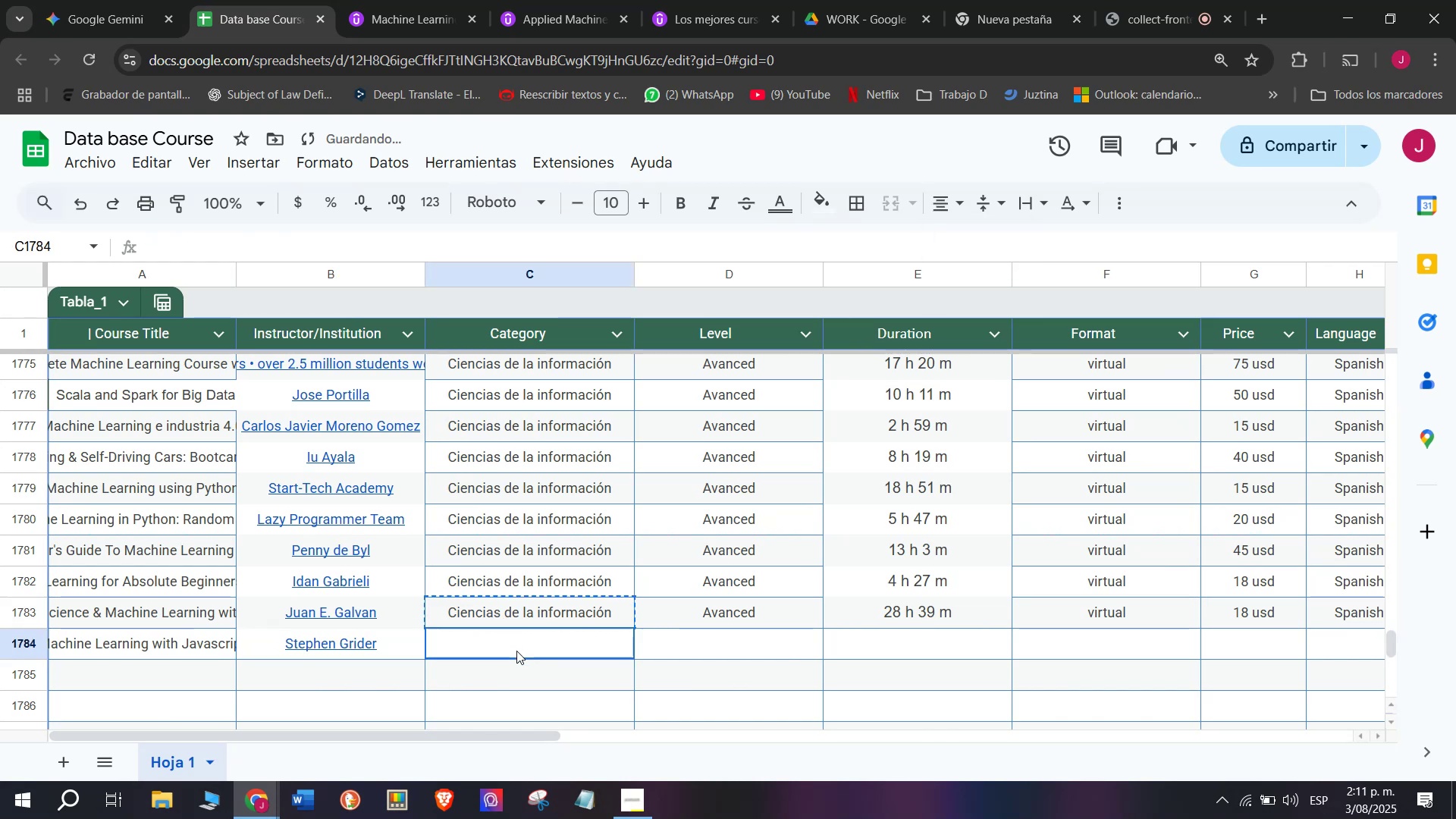 
key(Control+ControlLeft)
 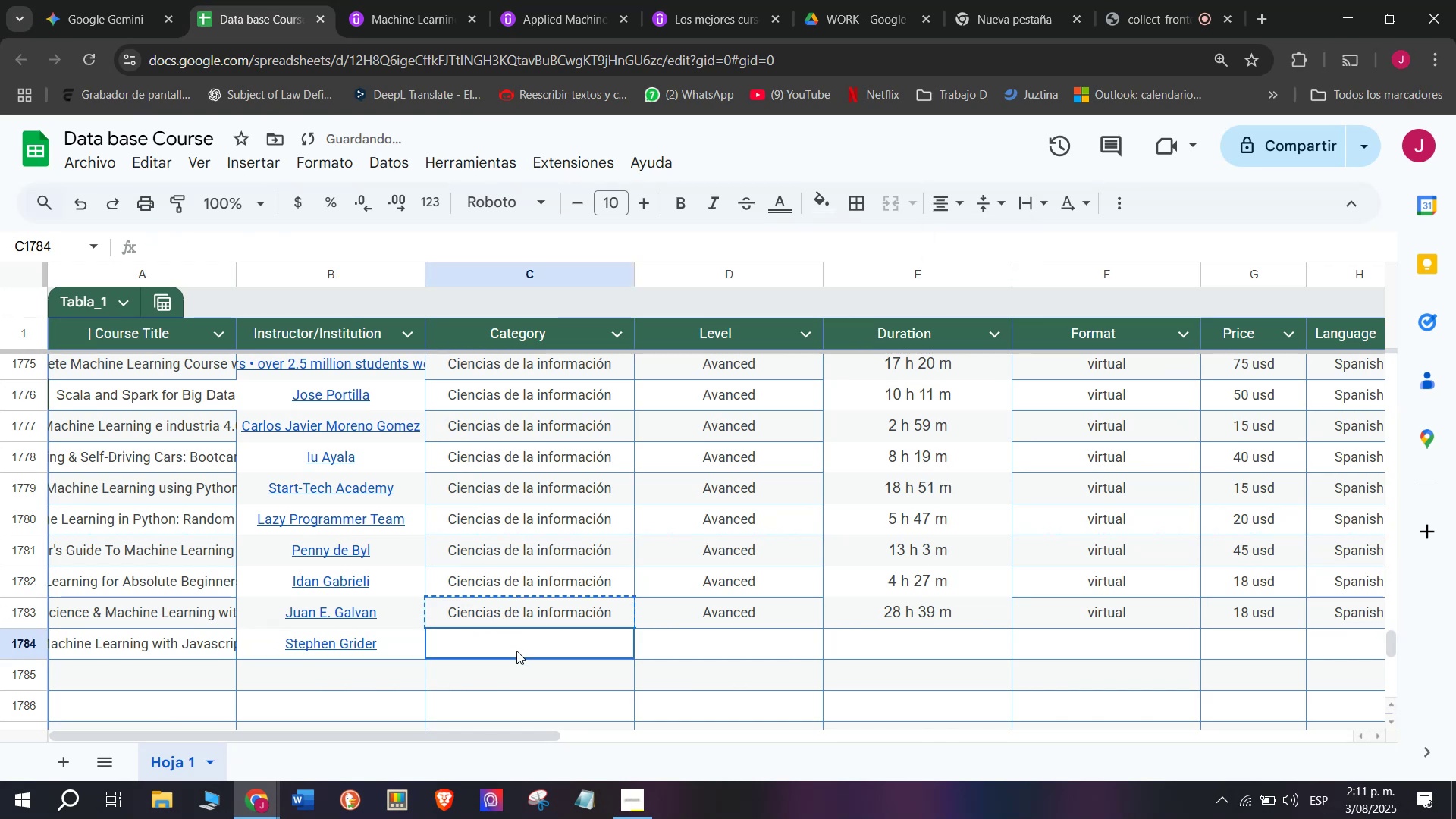 
key(Z)
 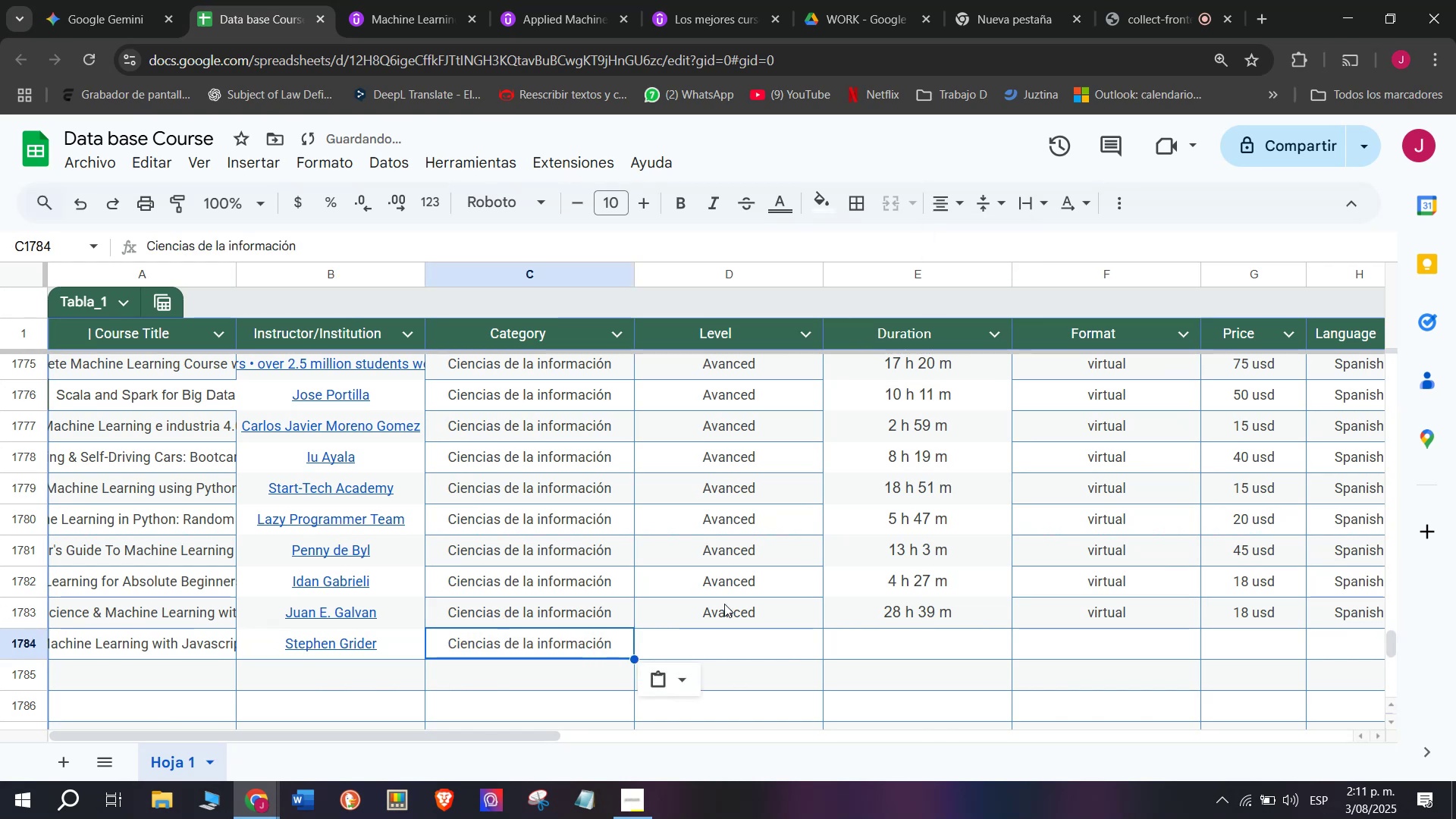 
key(Control+V)
 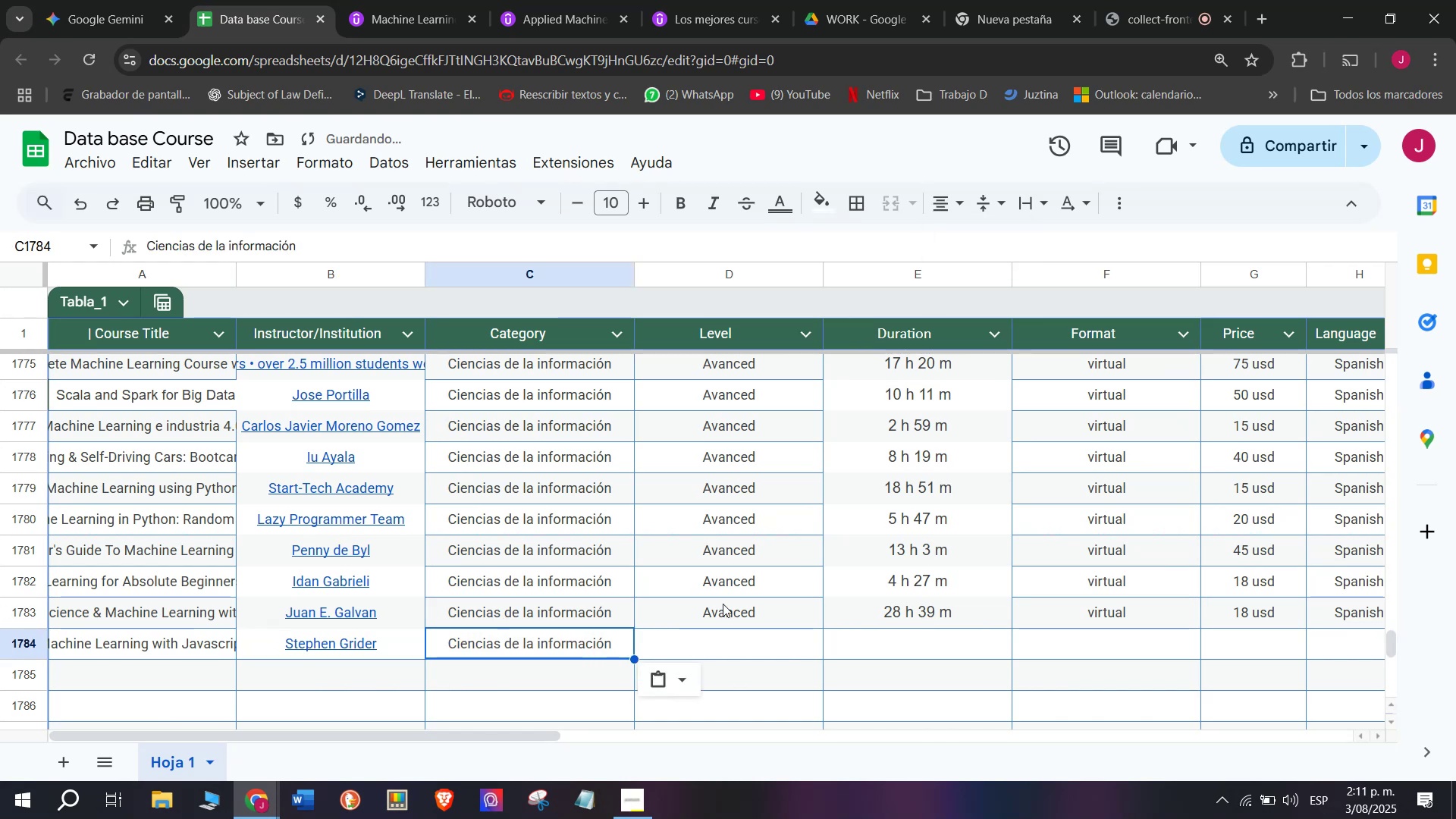 
left_click([724, 604])
 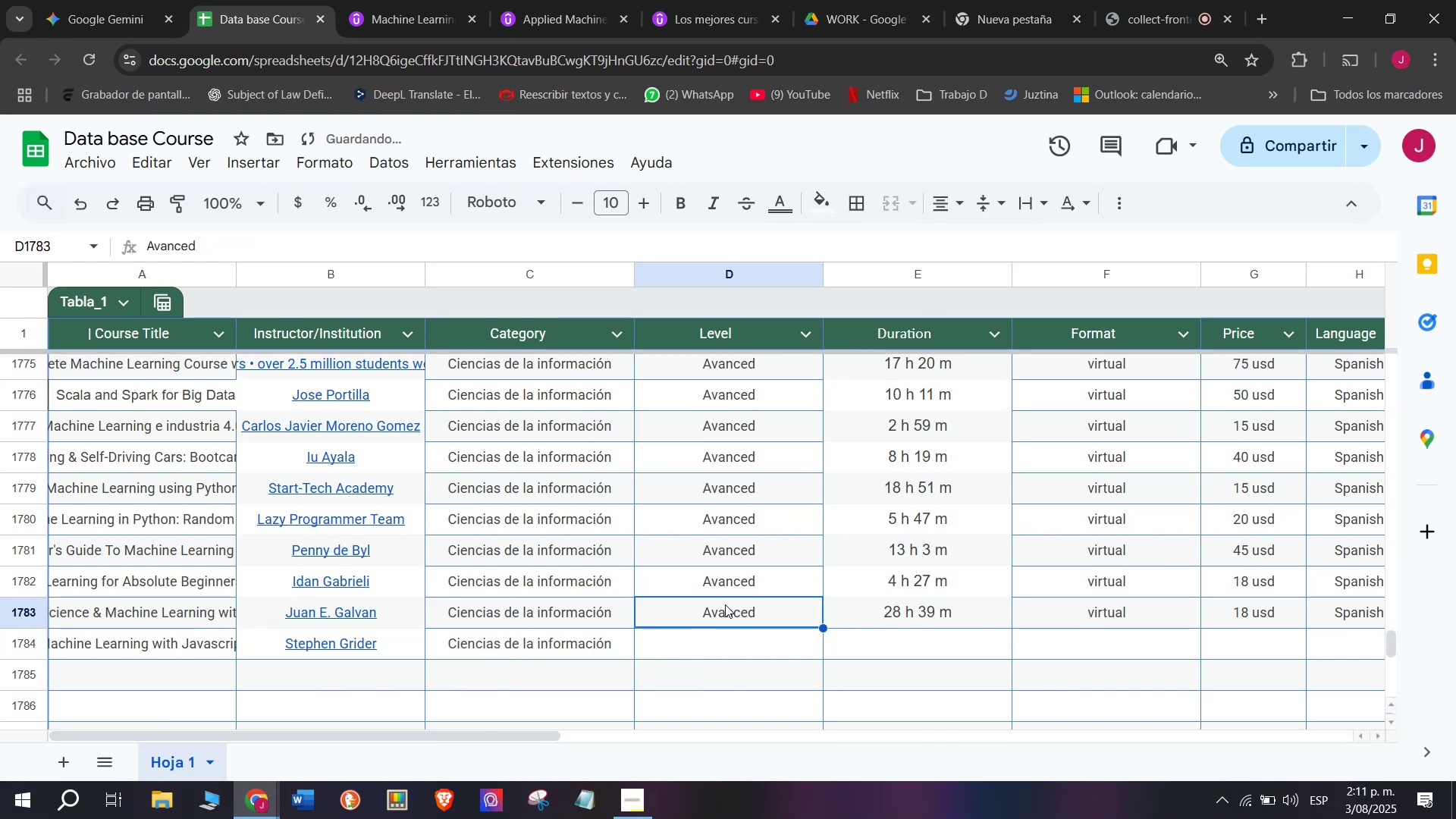 
key(Control+ControlLeft)
 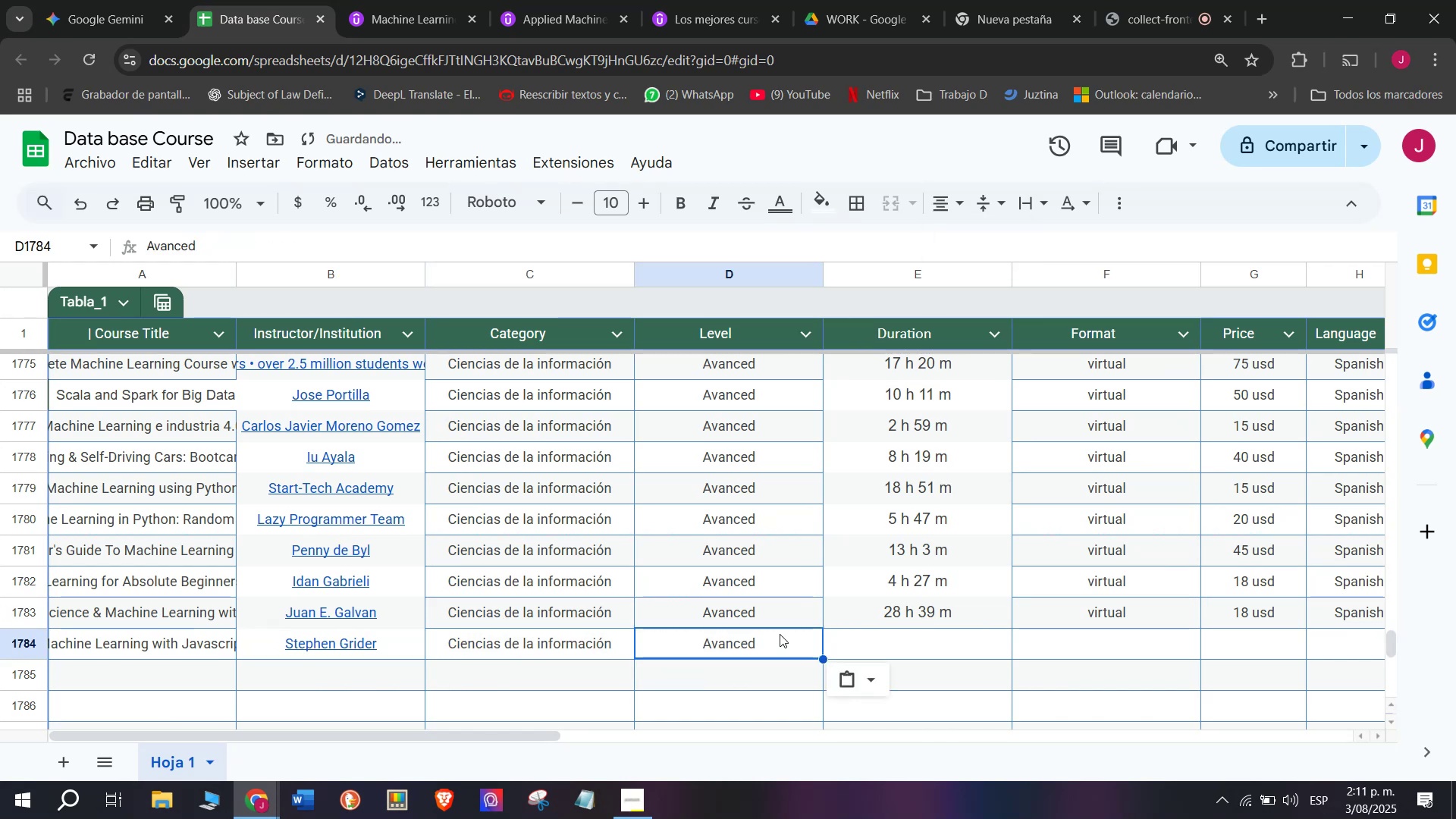 
key(Break)
 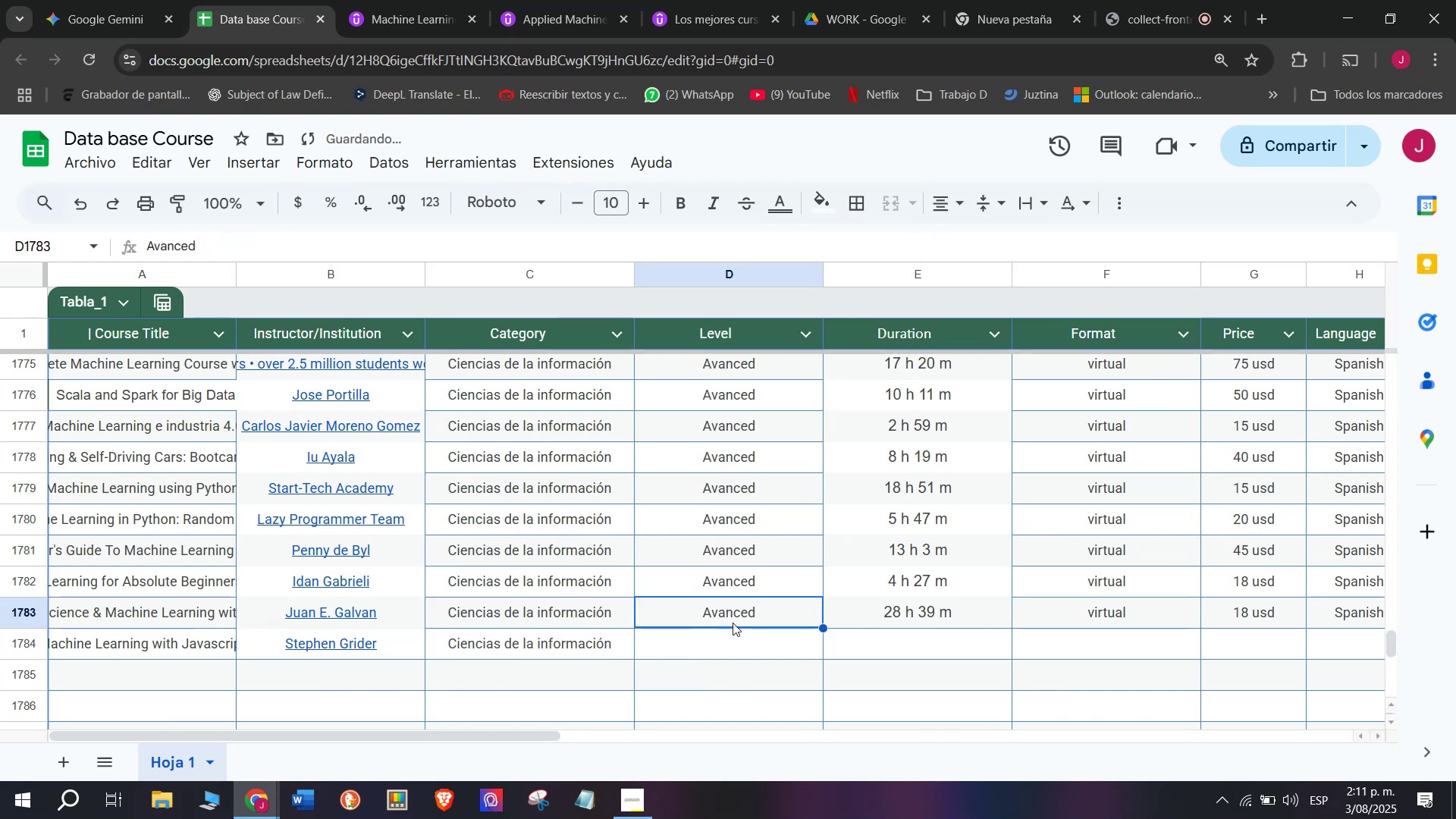 
key(Control+C)
 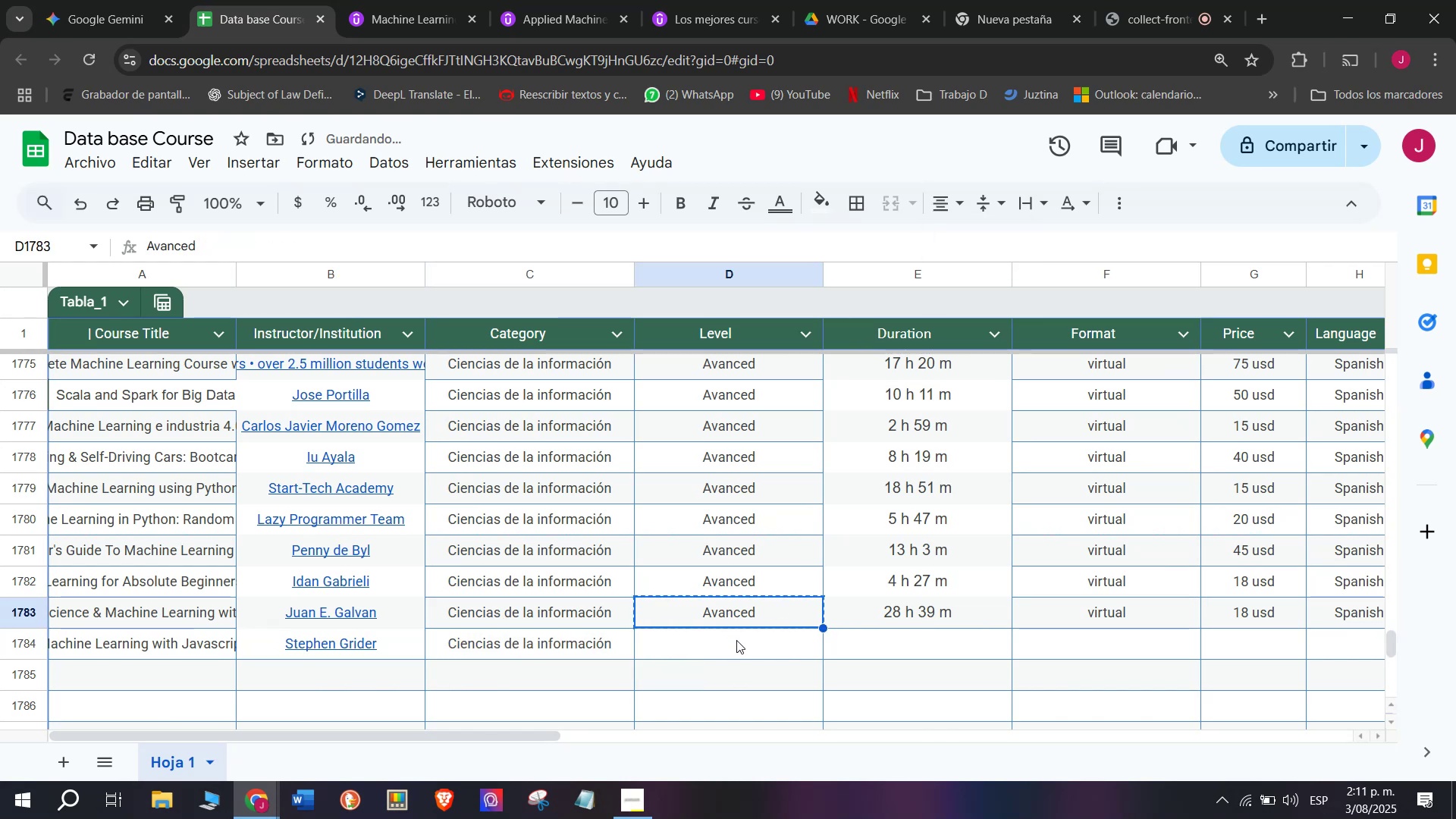 
double_click([736, 640])
 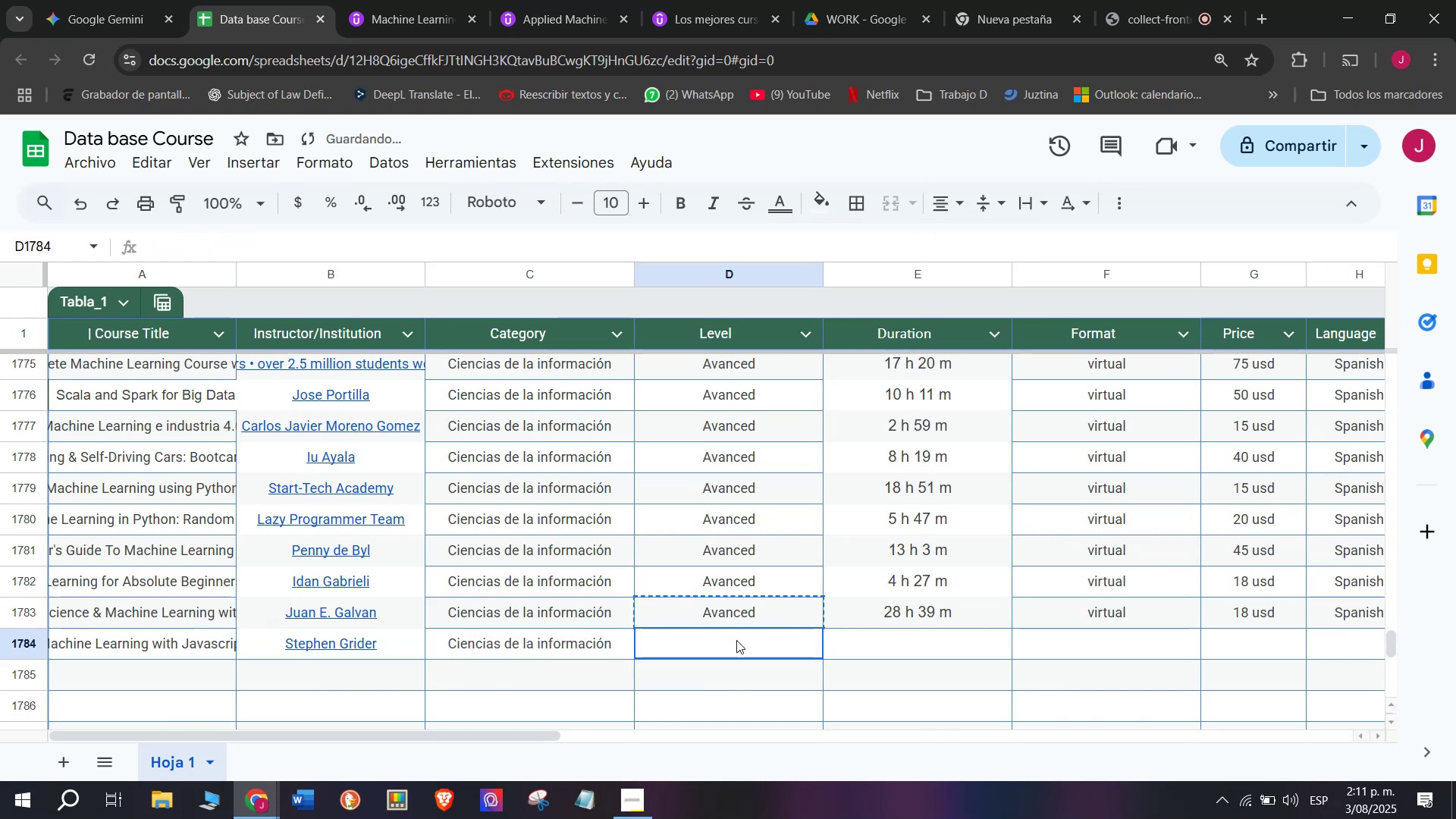 
key(Control+ControlLeft)
 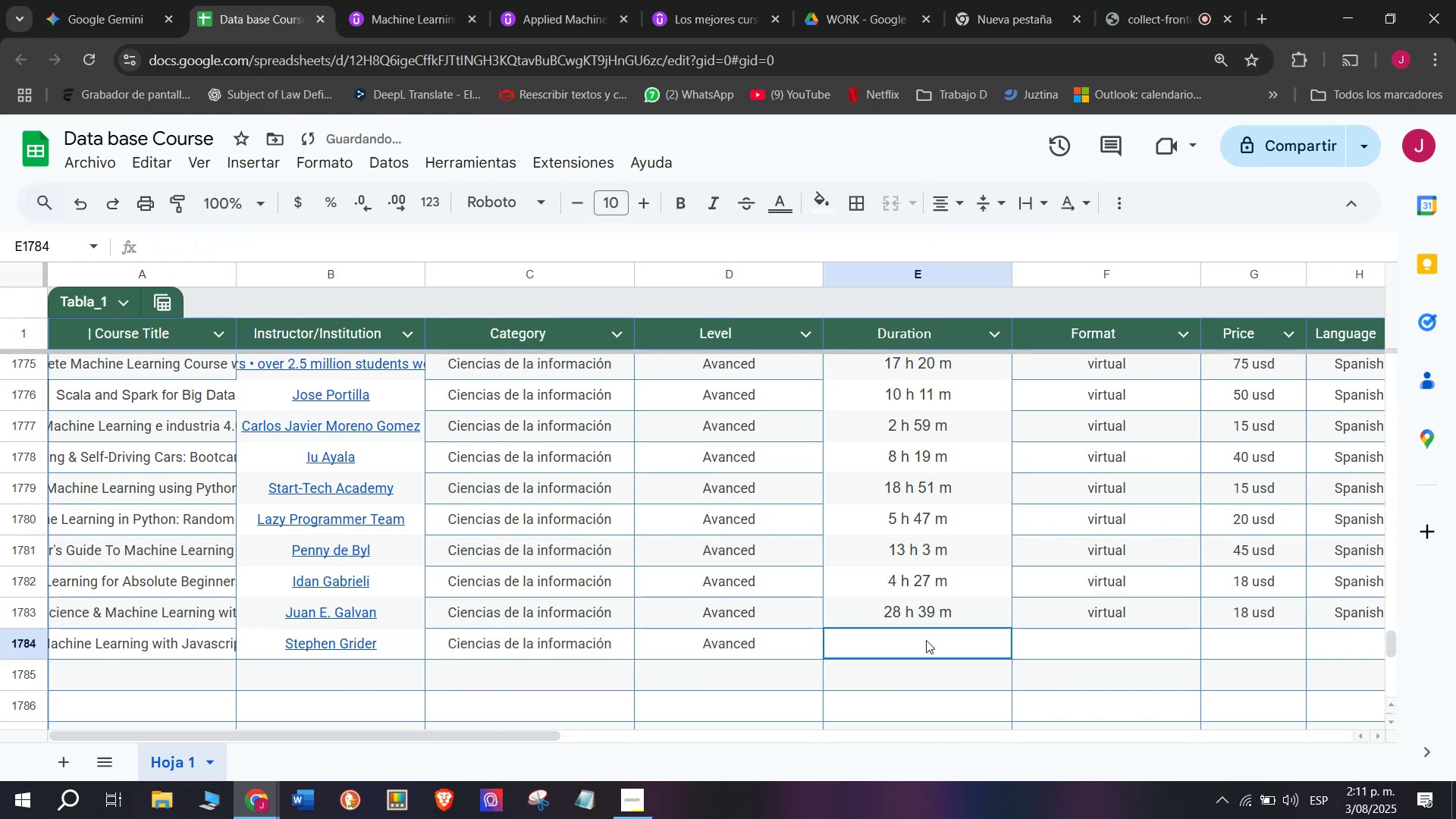 
key(Z)
 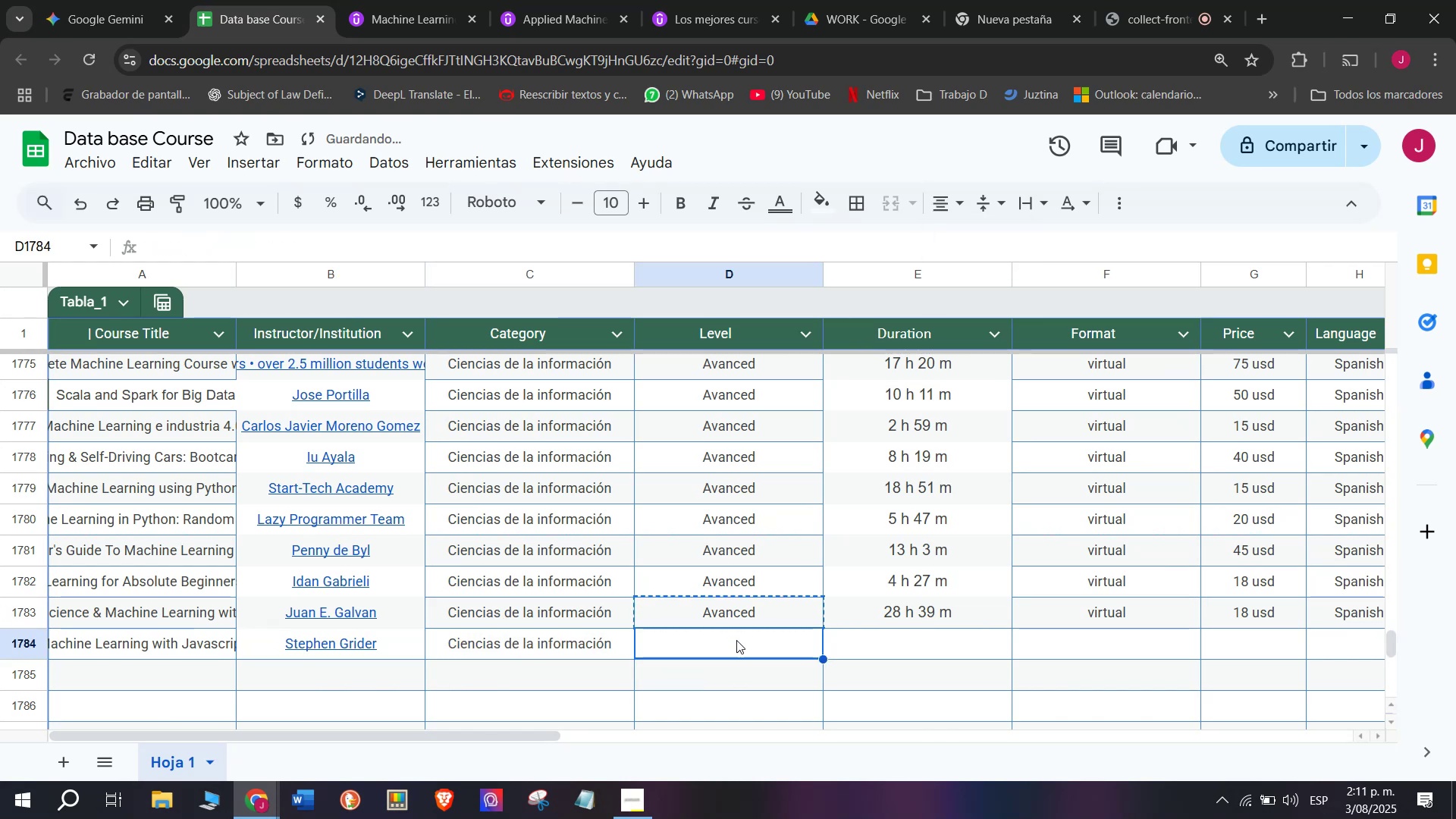 
key(Control+V)
 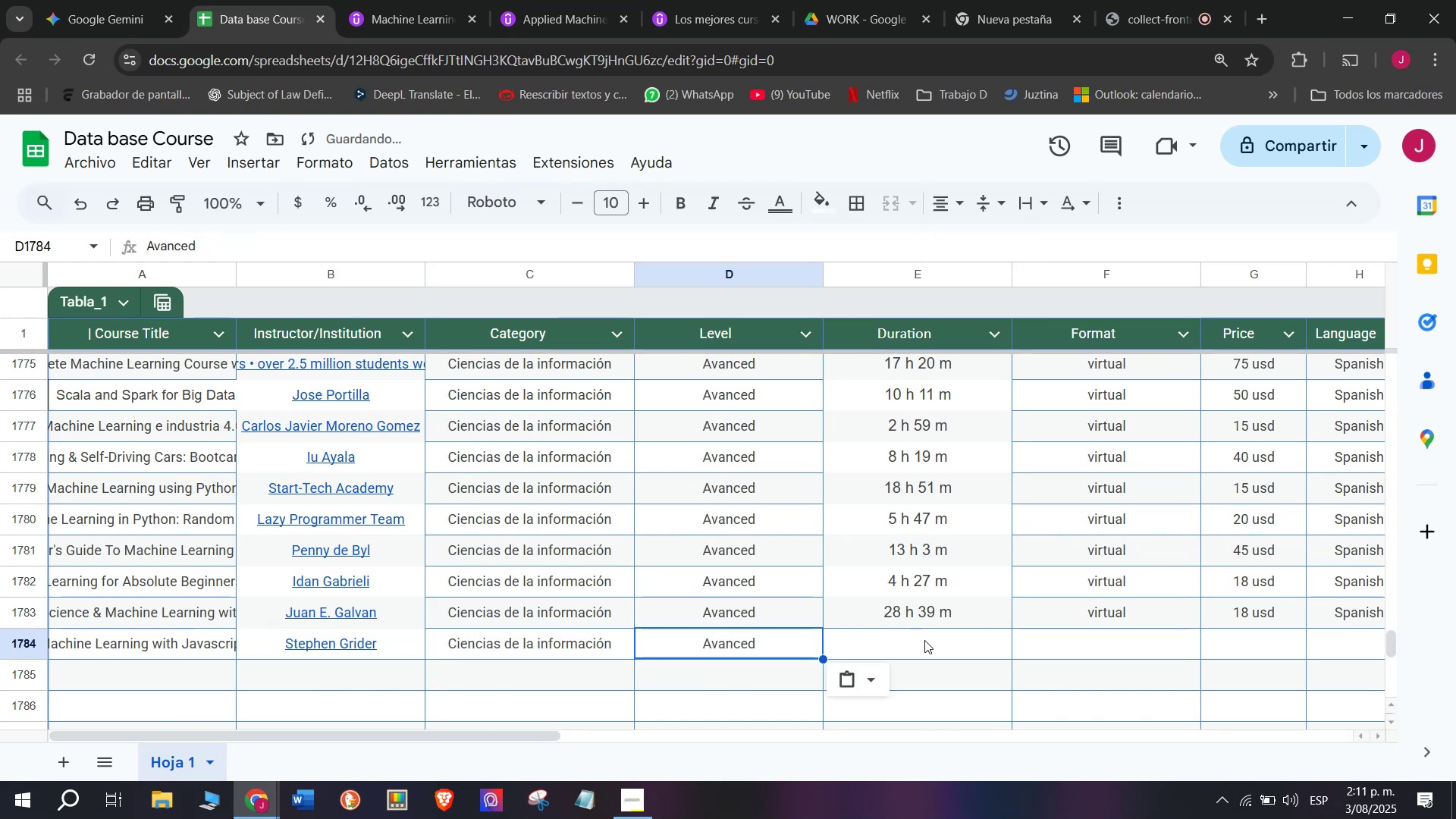 
left_click([926, 640])
 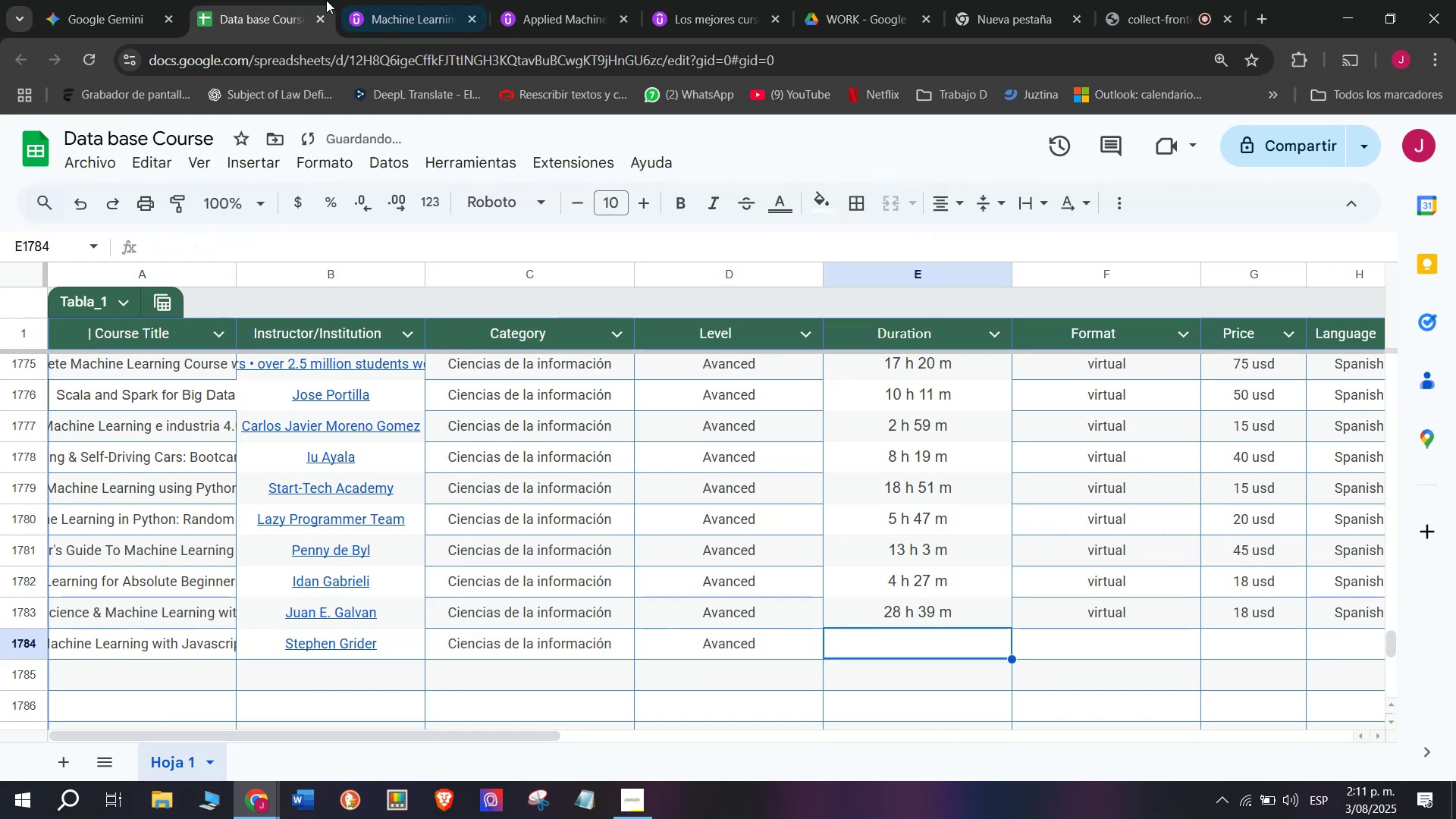 
left_click([413, 0])
 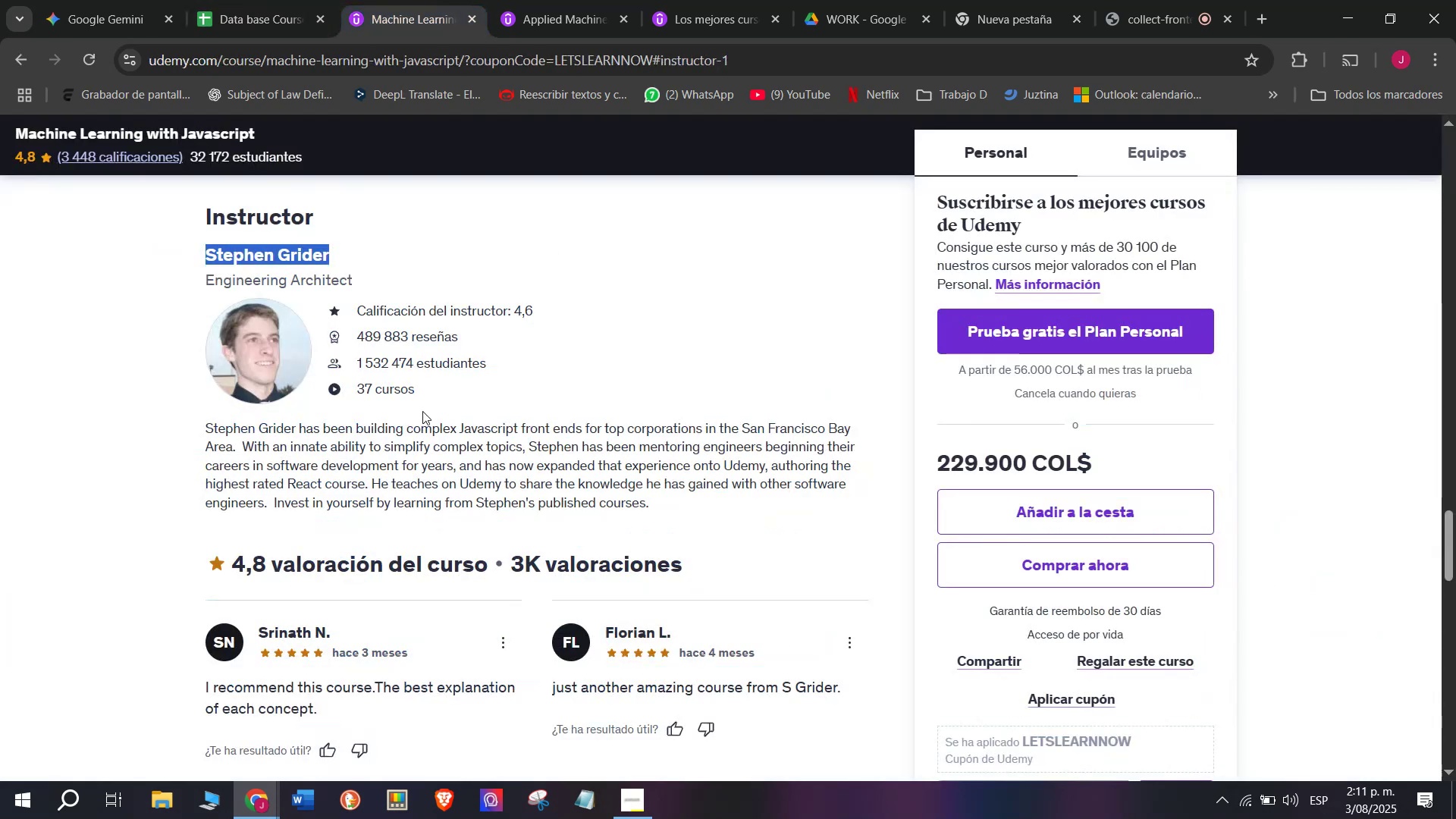 
scroll: coordinate [356, 587], scroll_direction: up, amount: 11.0
 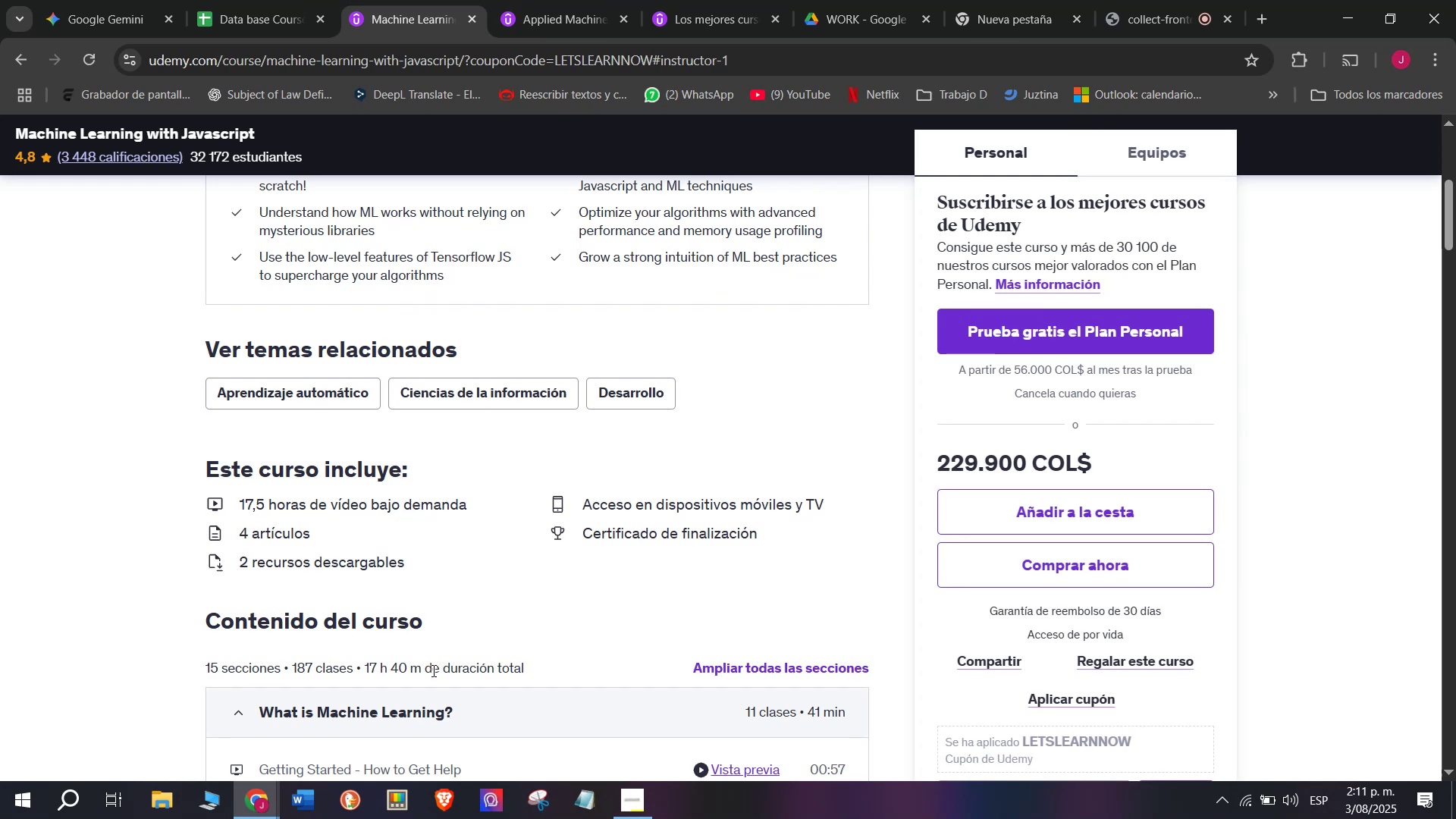 
left_click_drag(start_coordinate=[422, 670], to_coordinate=[365, 663])
 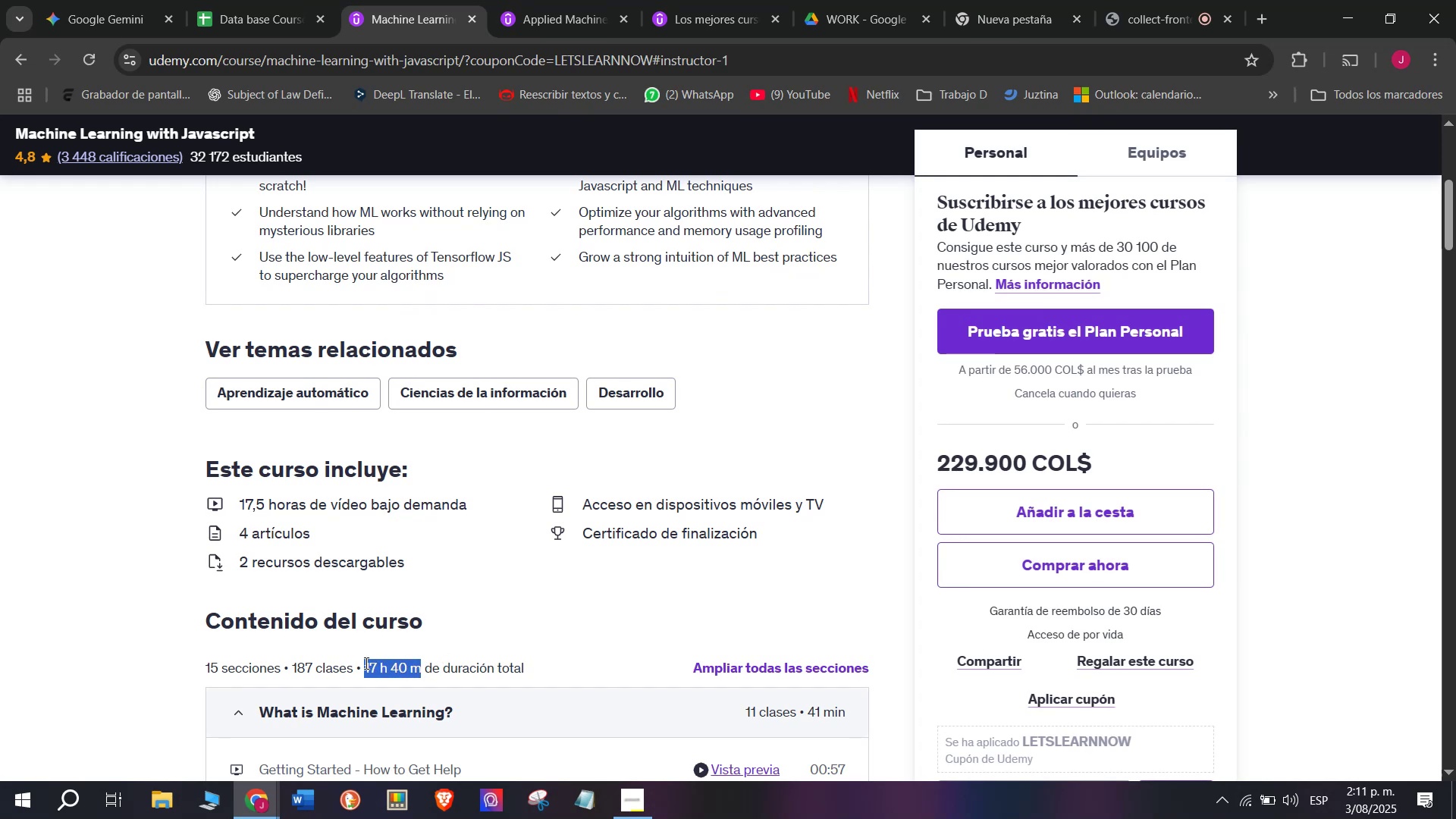 
key(Break)
 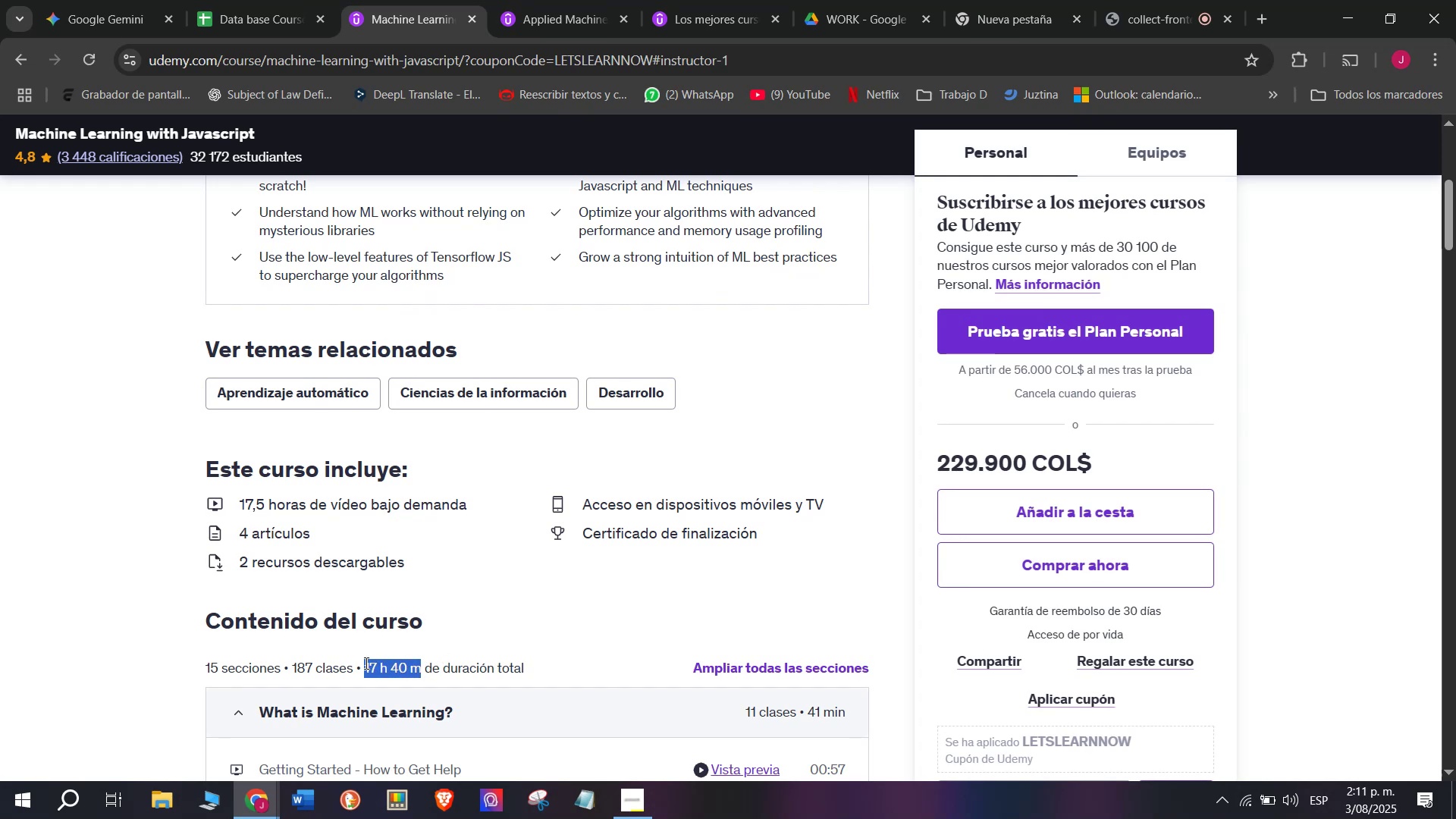 
key(Control+ControlLeft)
 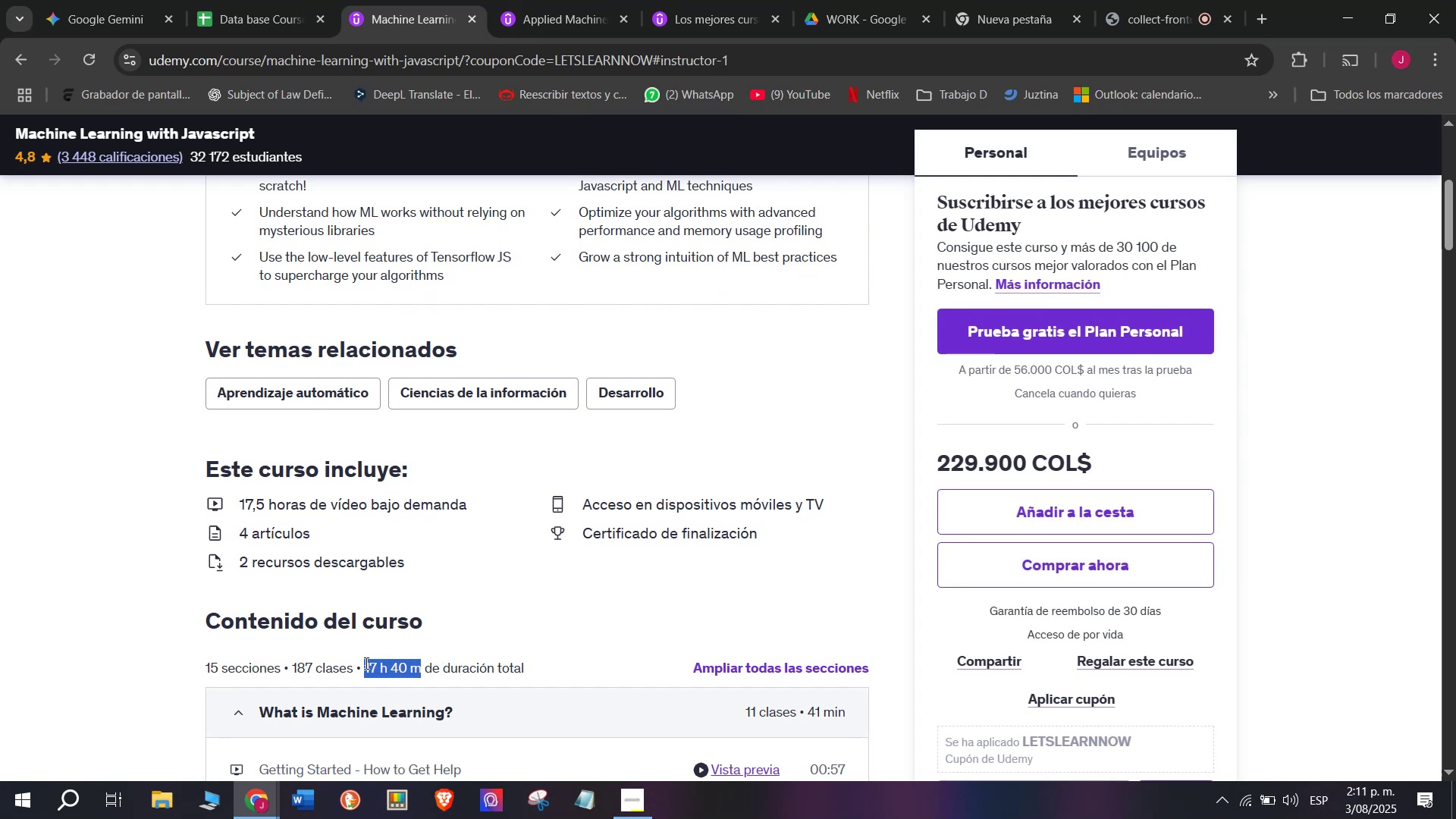 
key(Control+C)
 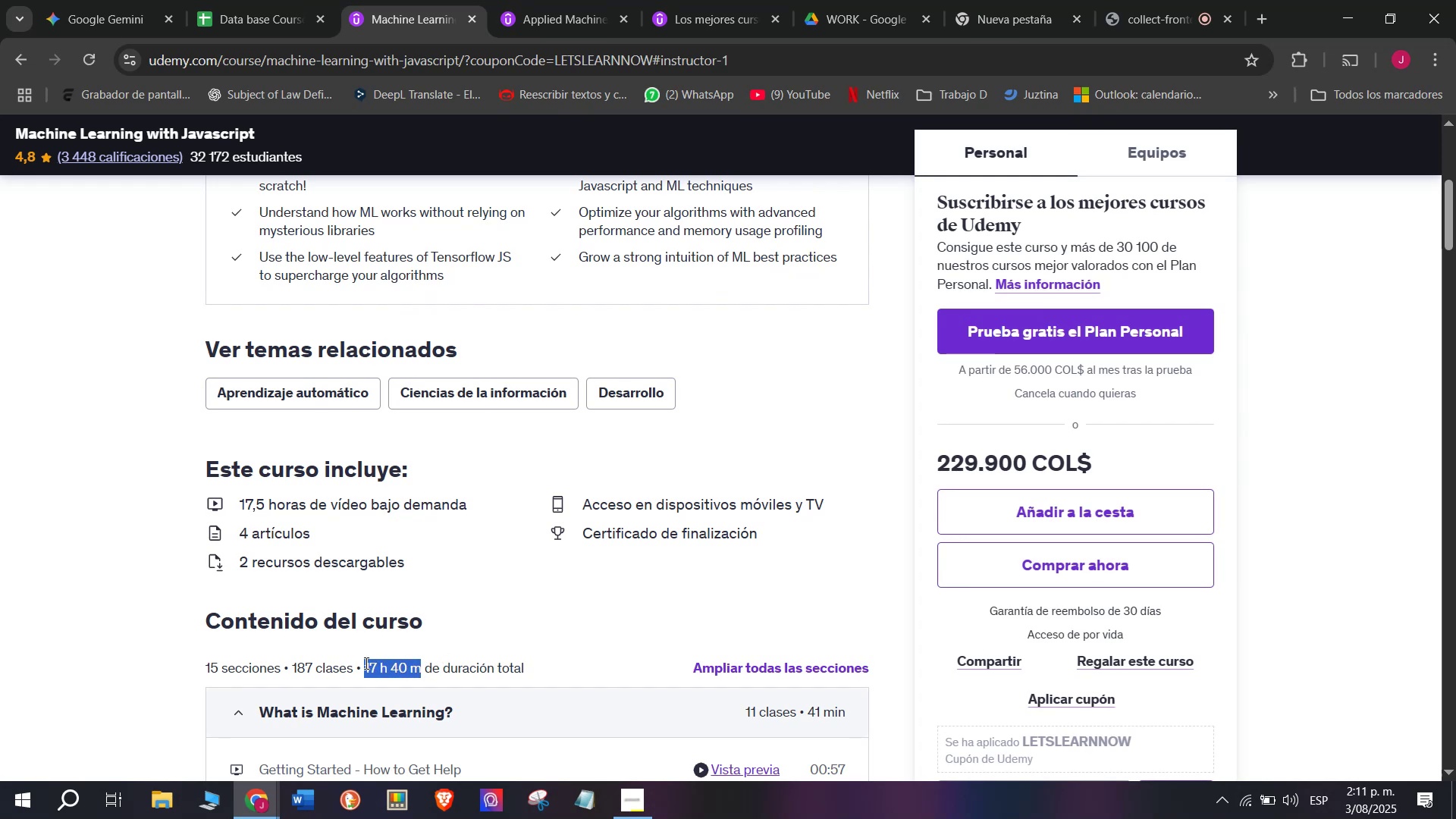 
key(Control+ControlLeft)
 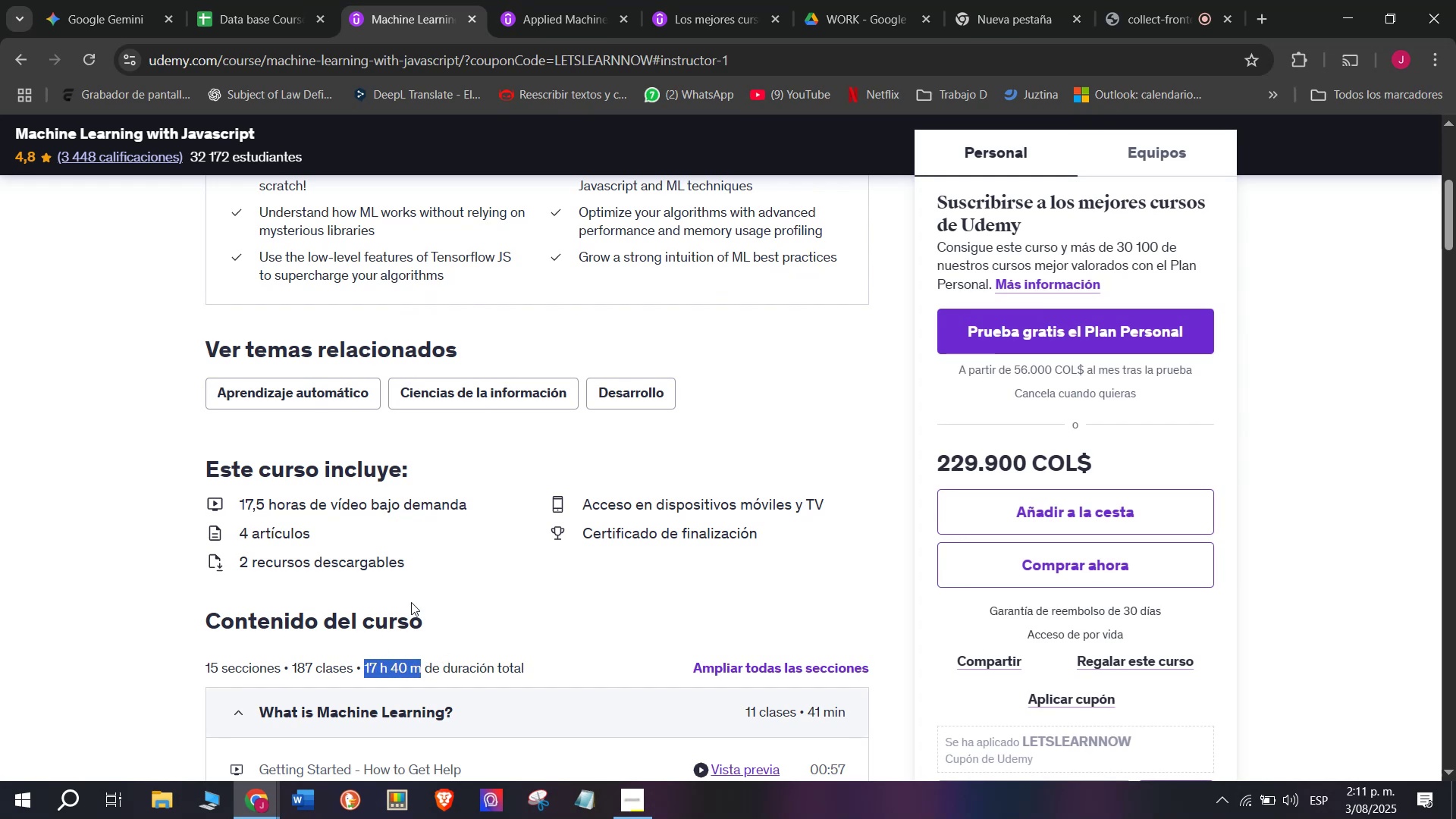 
key(Break)
 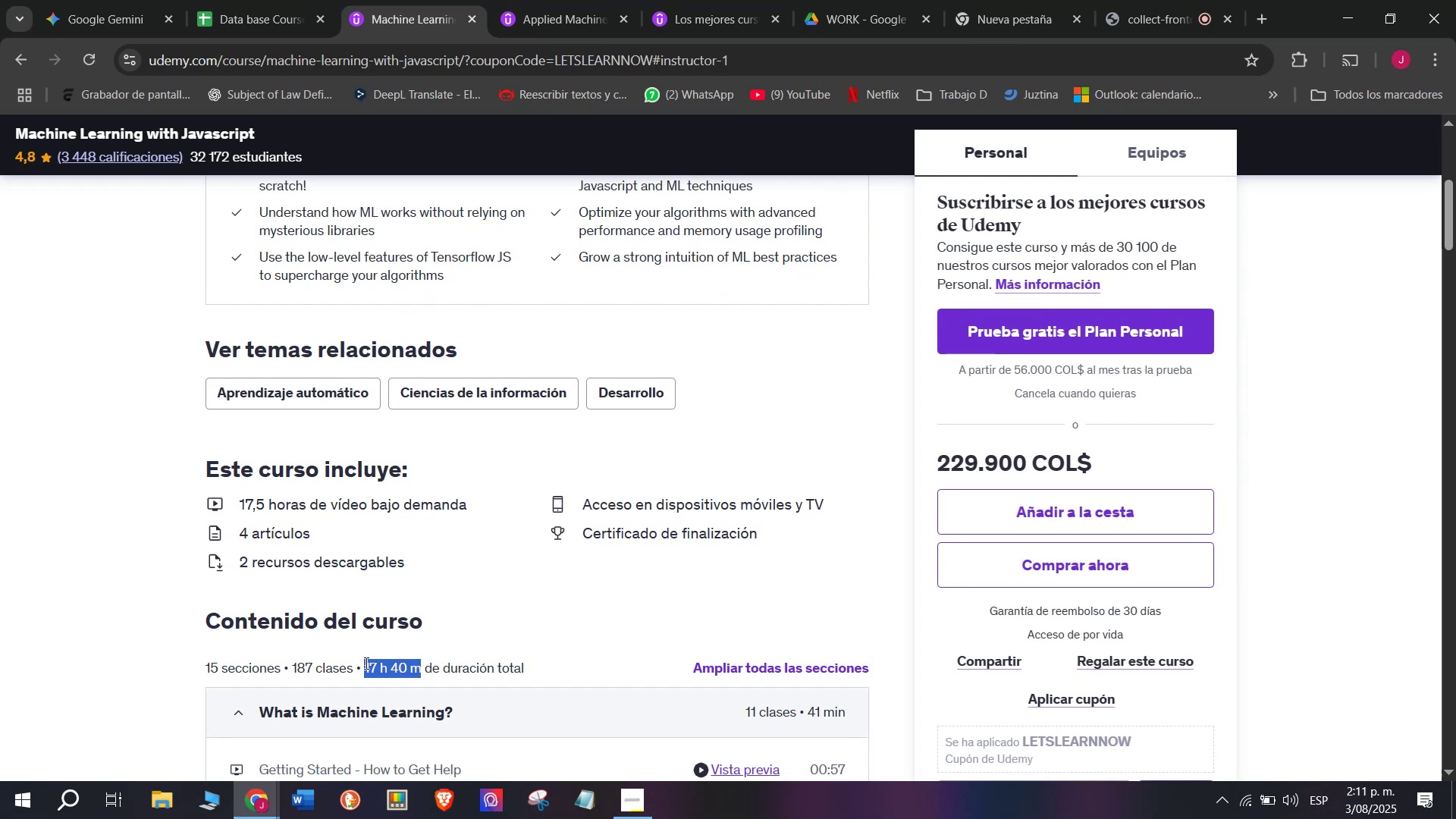 
key(Control+C)
 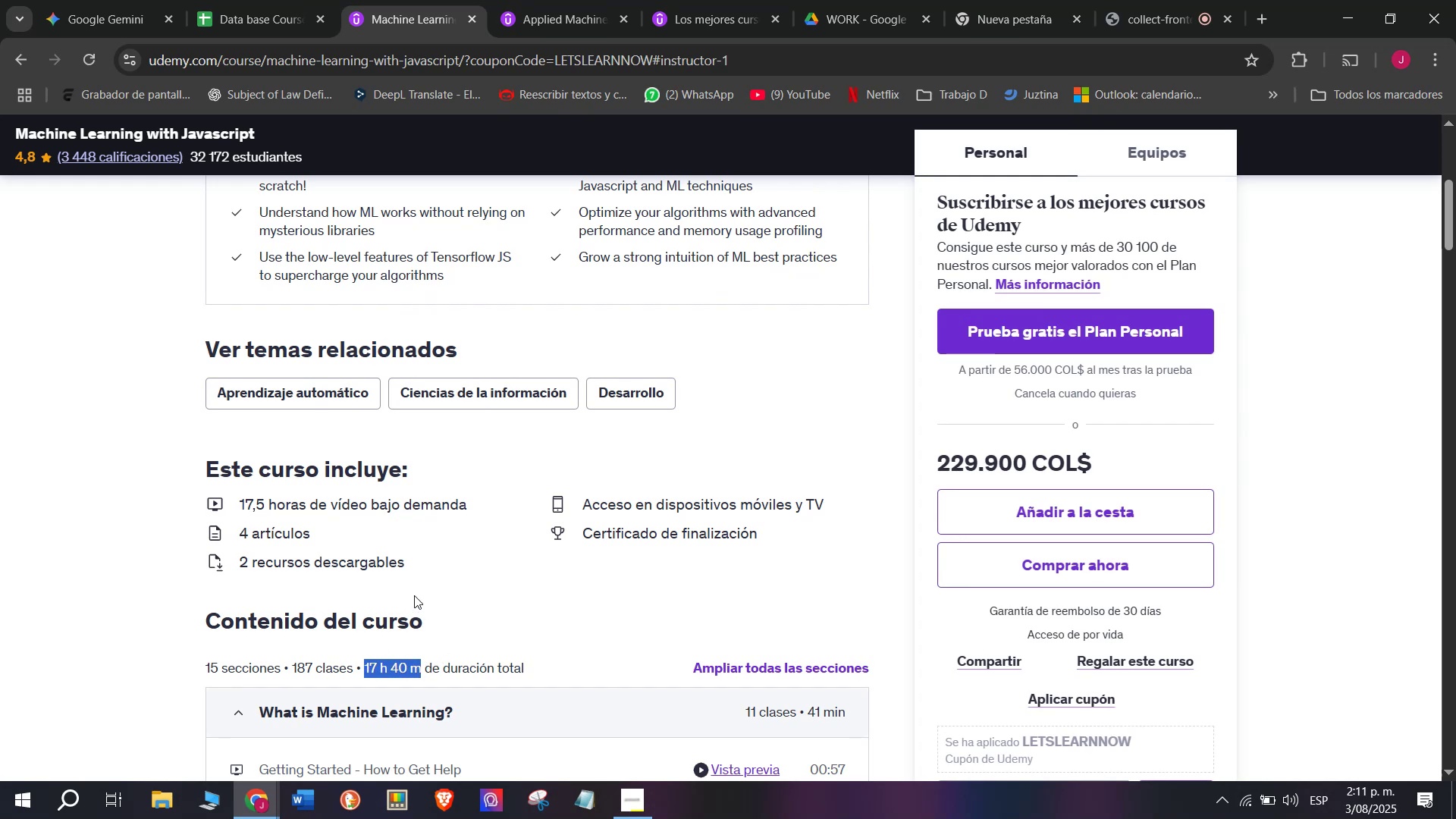 
left_click([278, 0])
 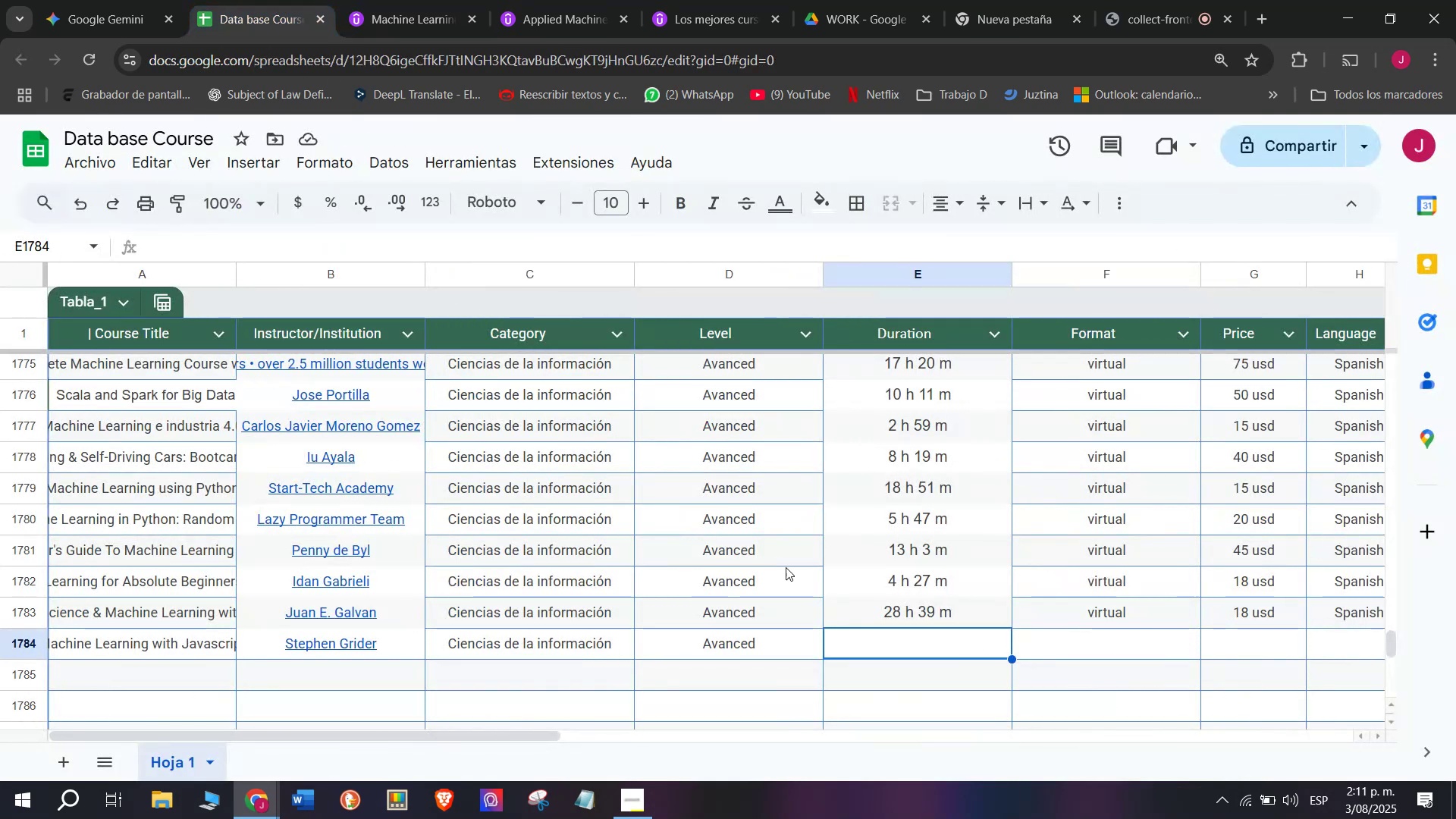 
key(Control+ControlLeft)
 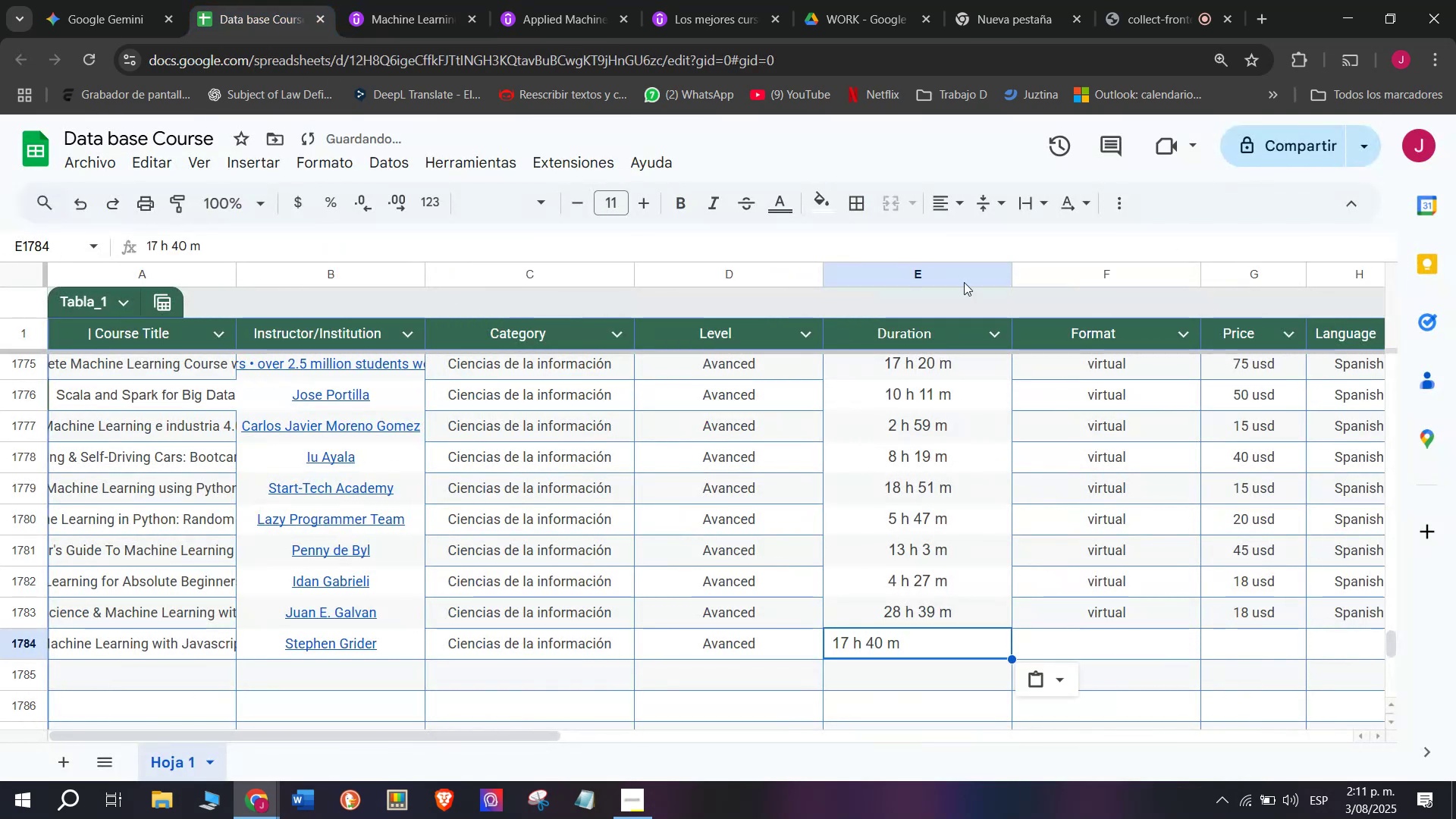 
key(Z)
 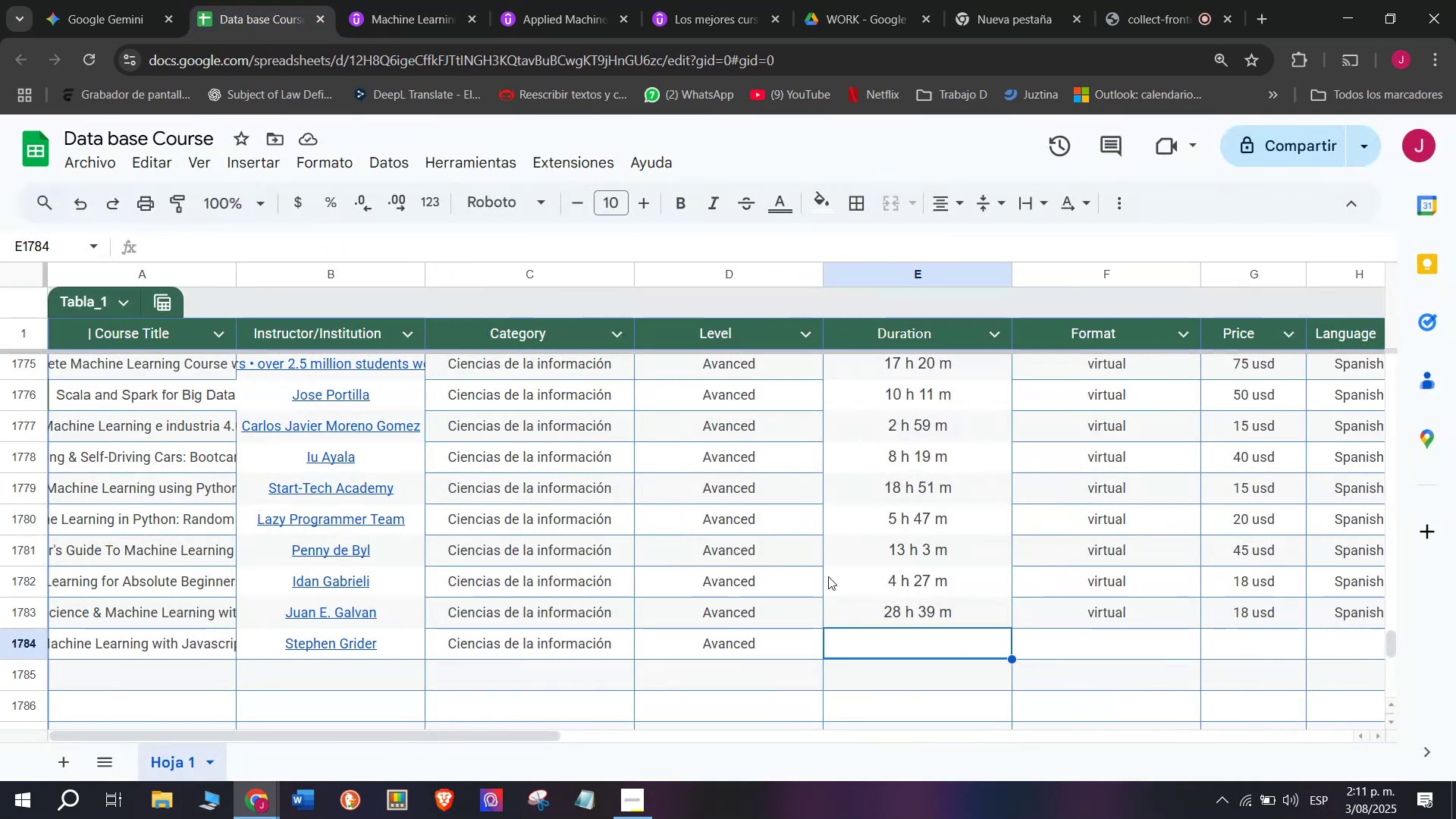 
key(Control+V)
 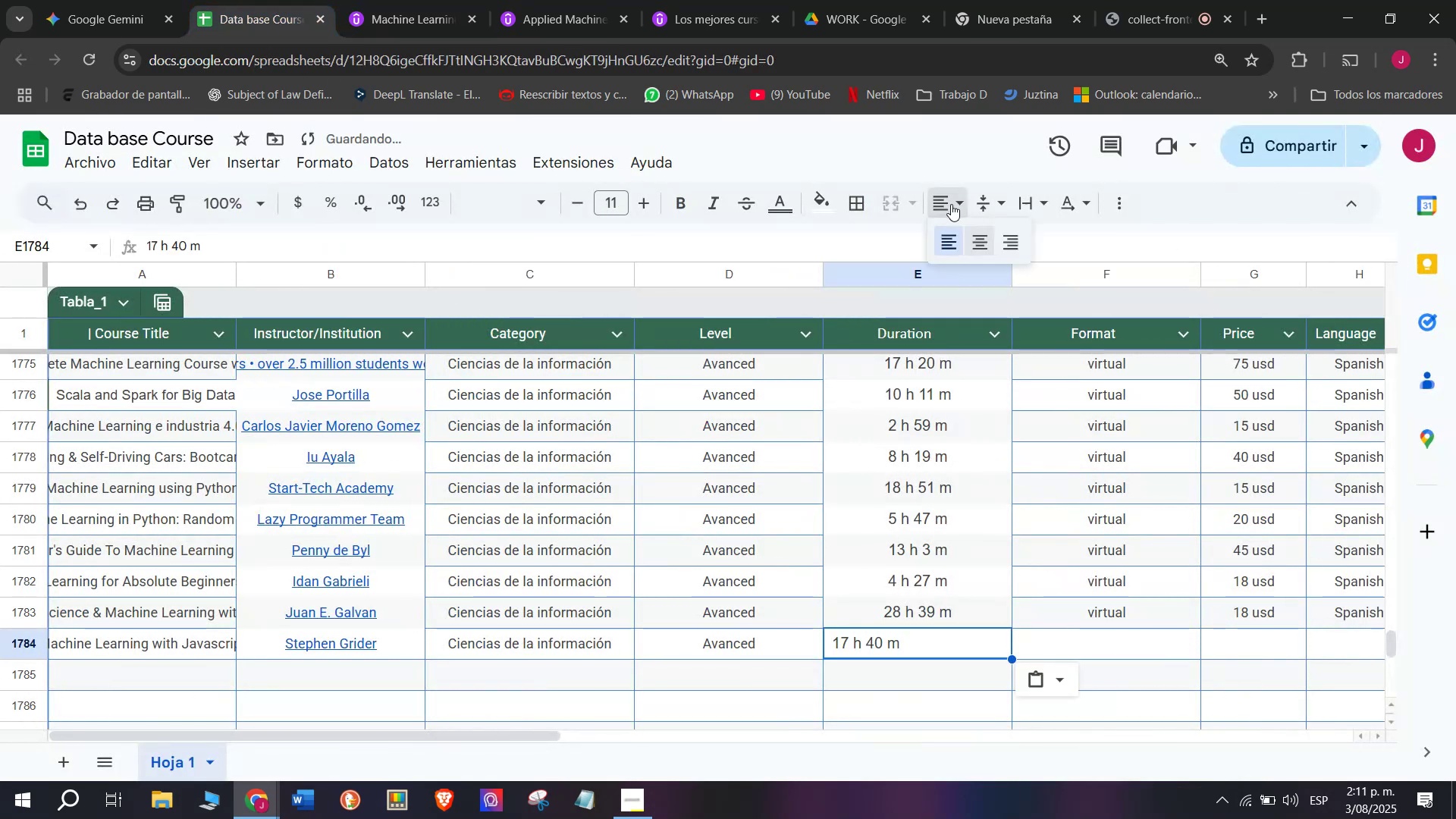 
double_click([985, 237])
 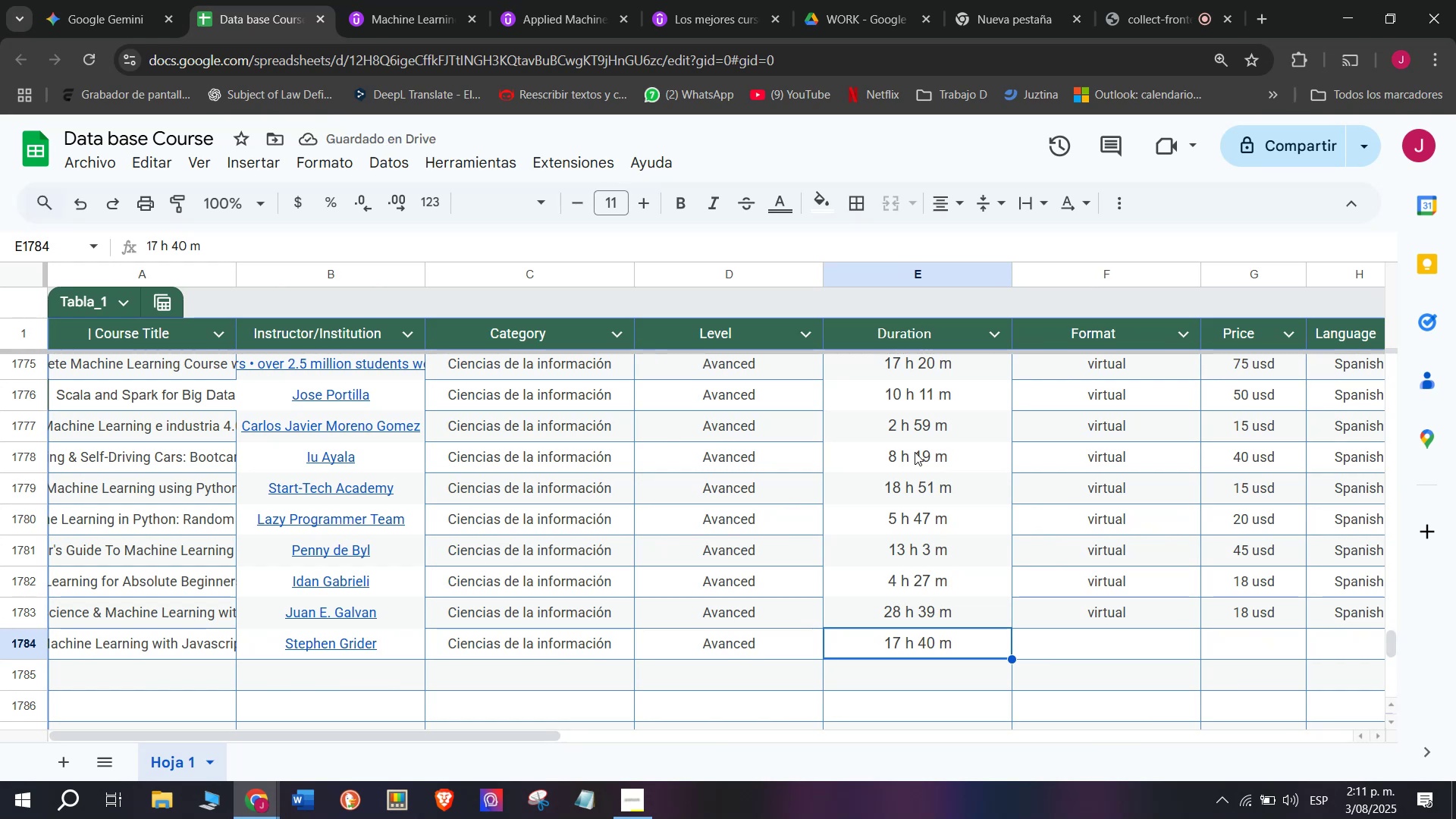 
wait(8.68)
 